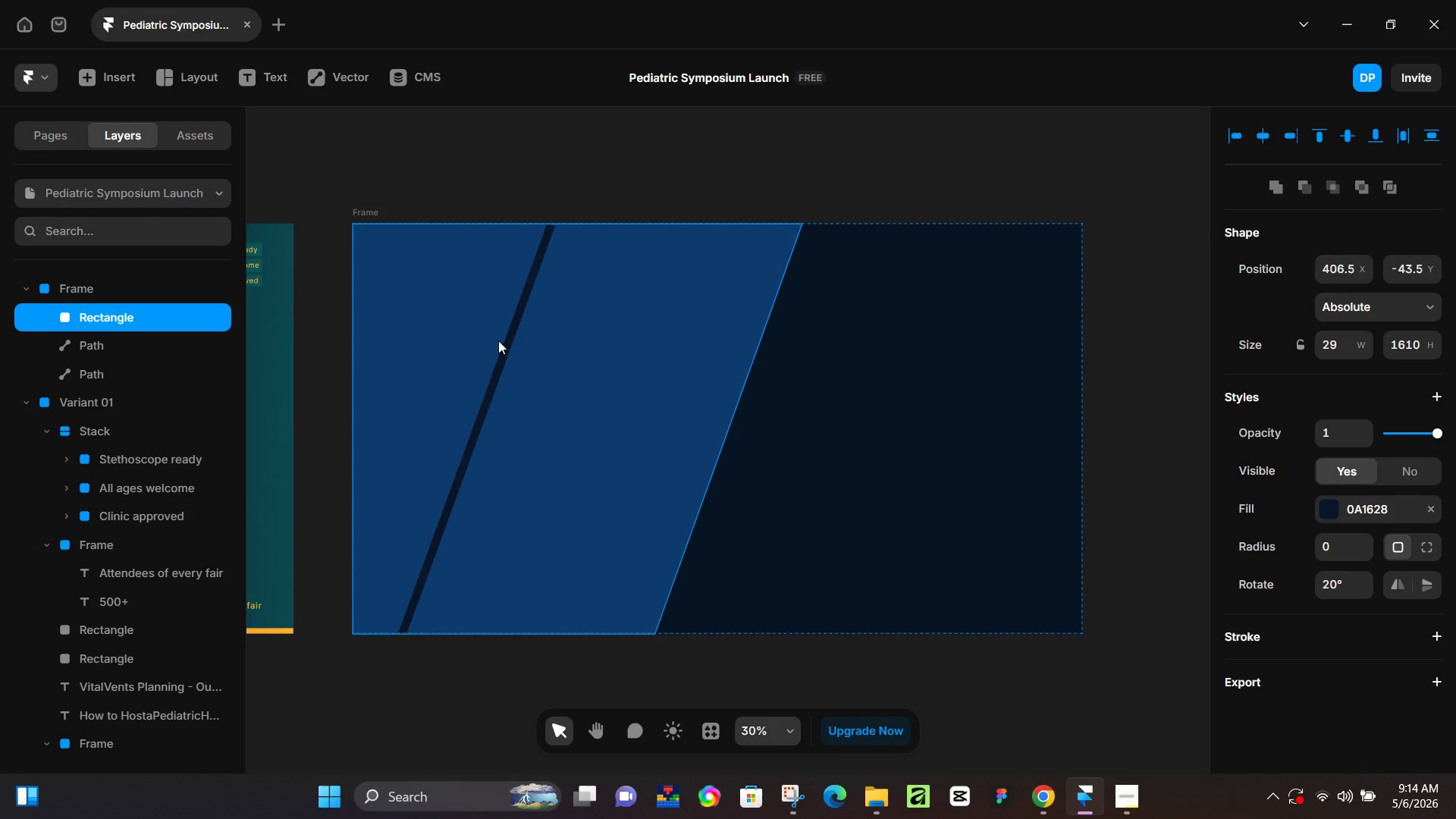 
key(ArrowRight)
 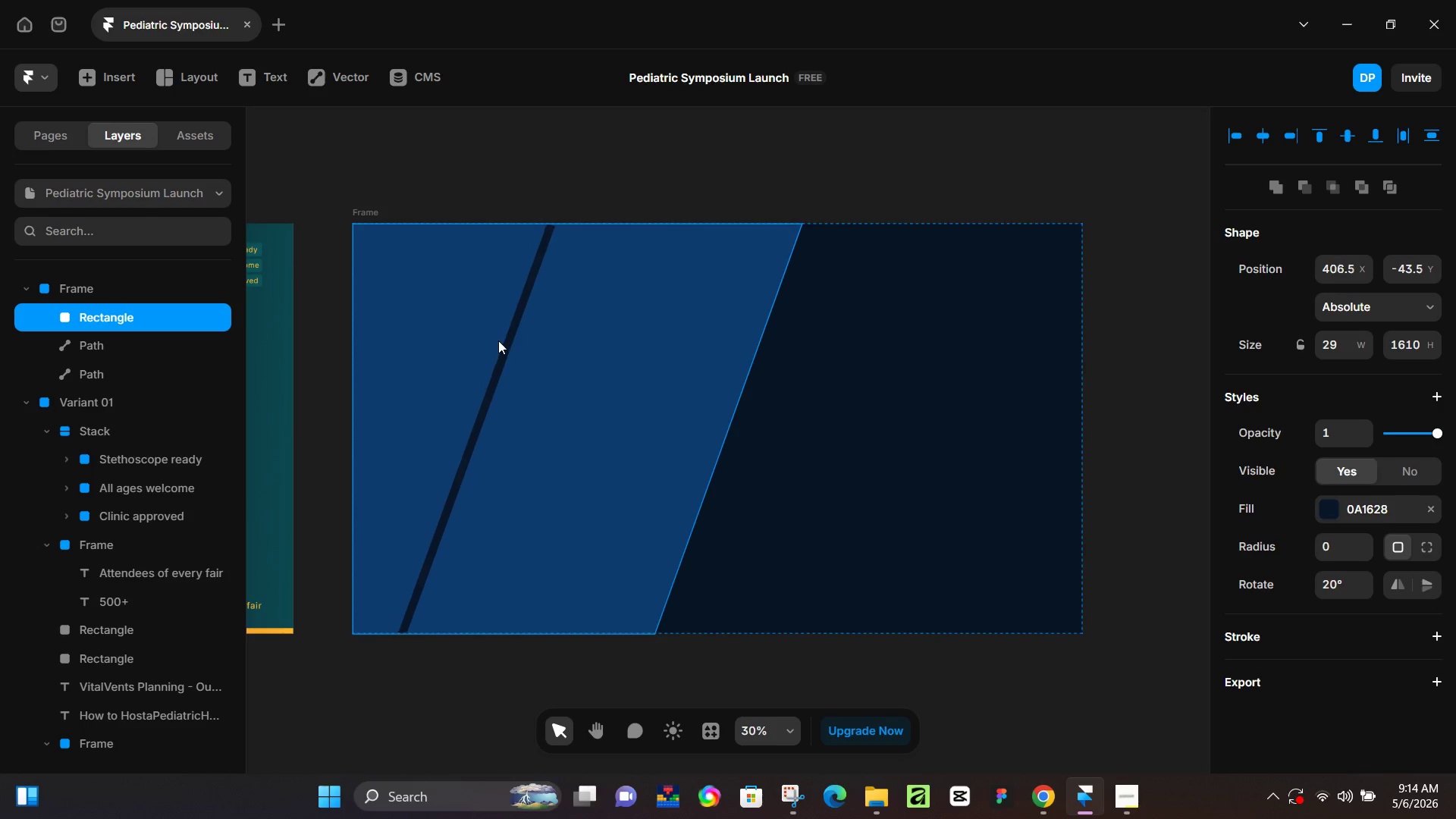 
key(ArrowRight)
 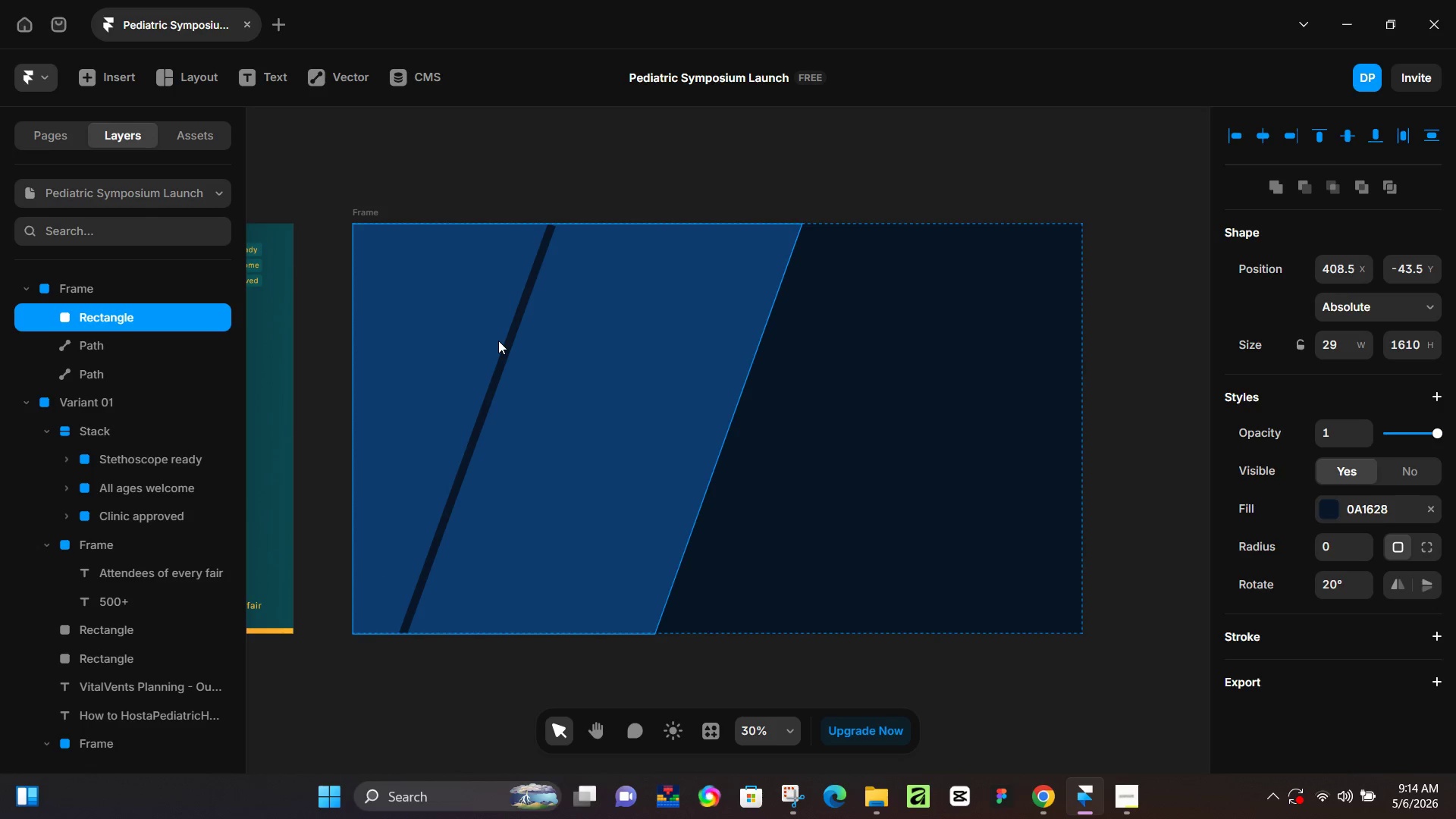 
hold_key(key=ArrowRight, duration=1.52)
 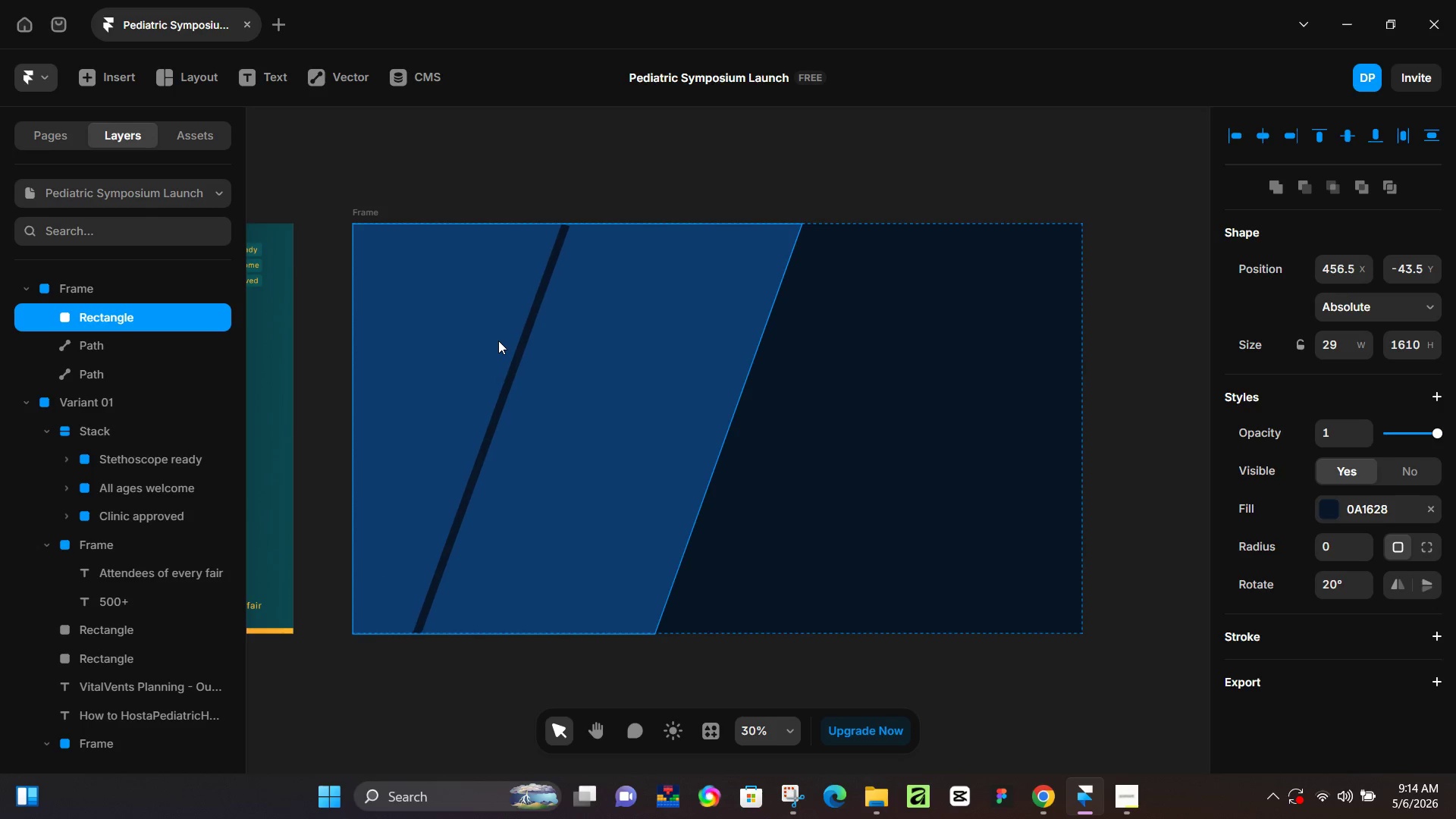 
hold_key(key=ArrowRight, duration=1.5)
 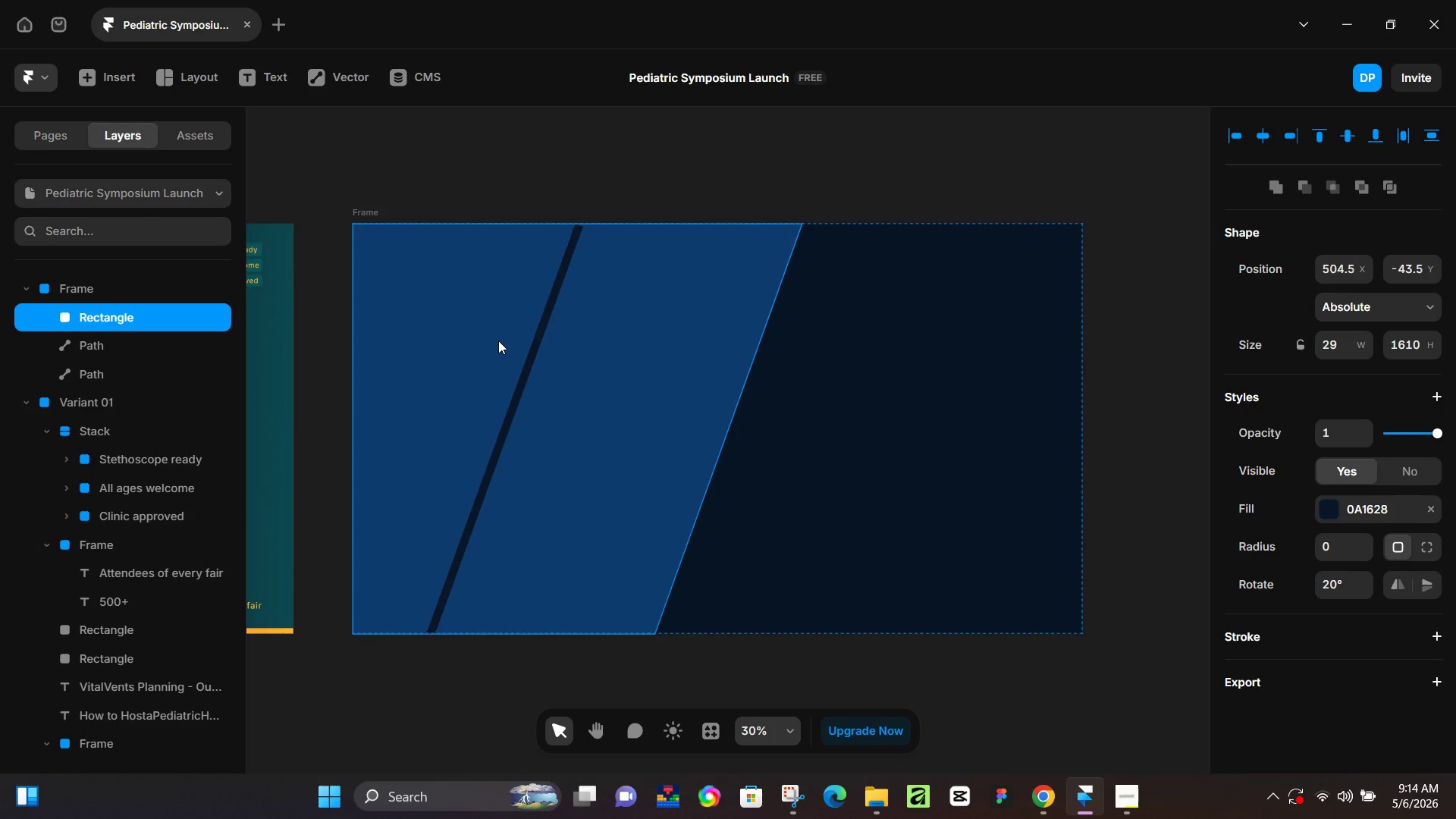 
hold_key(key=ArrowRight, duration=1.51)
 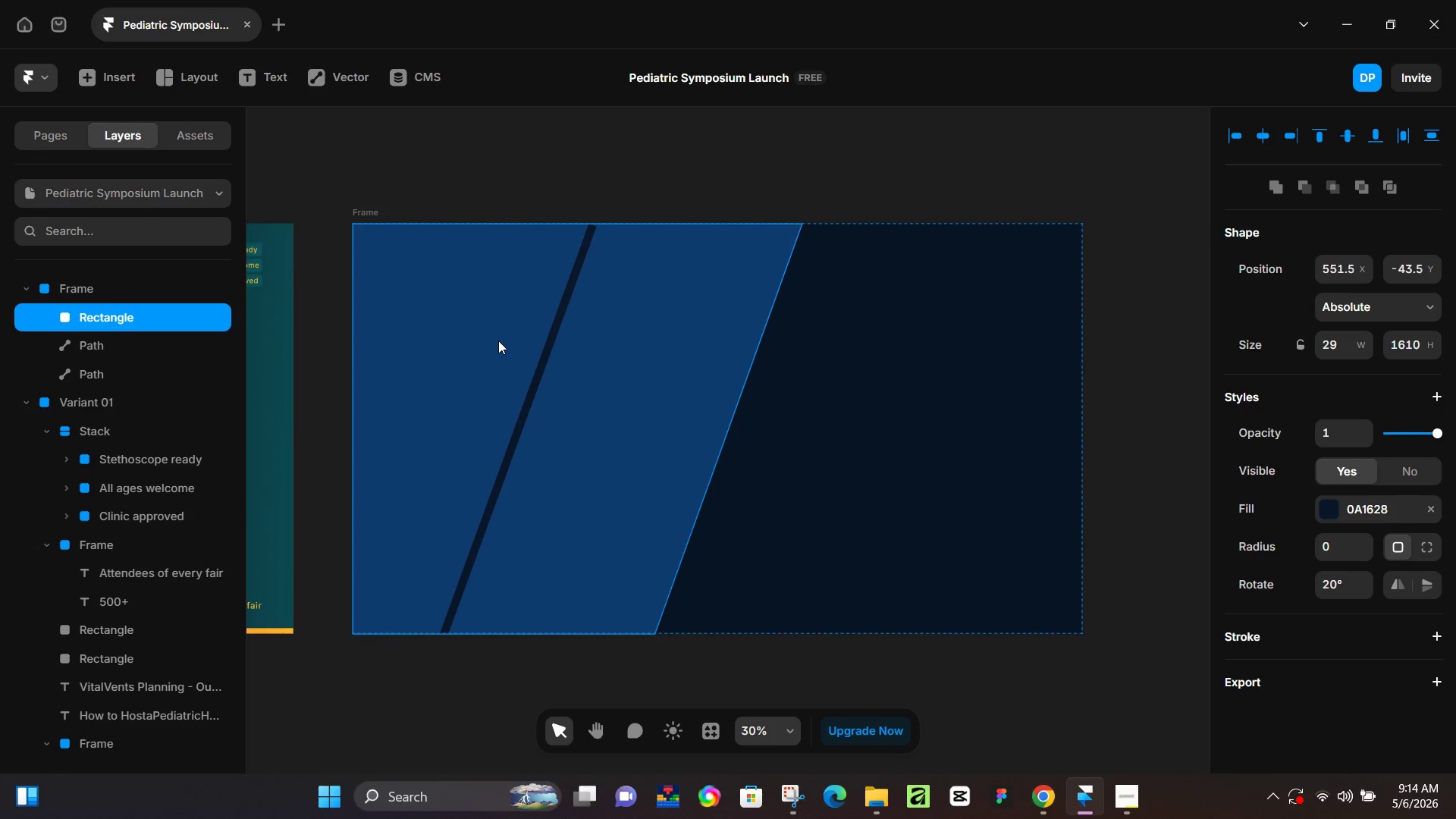 
hold_key(key=ArrowRight, duration=1.5)
 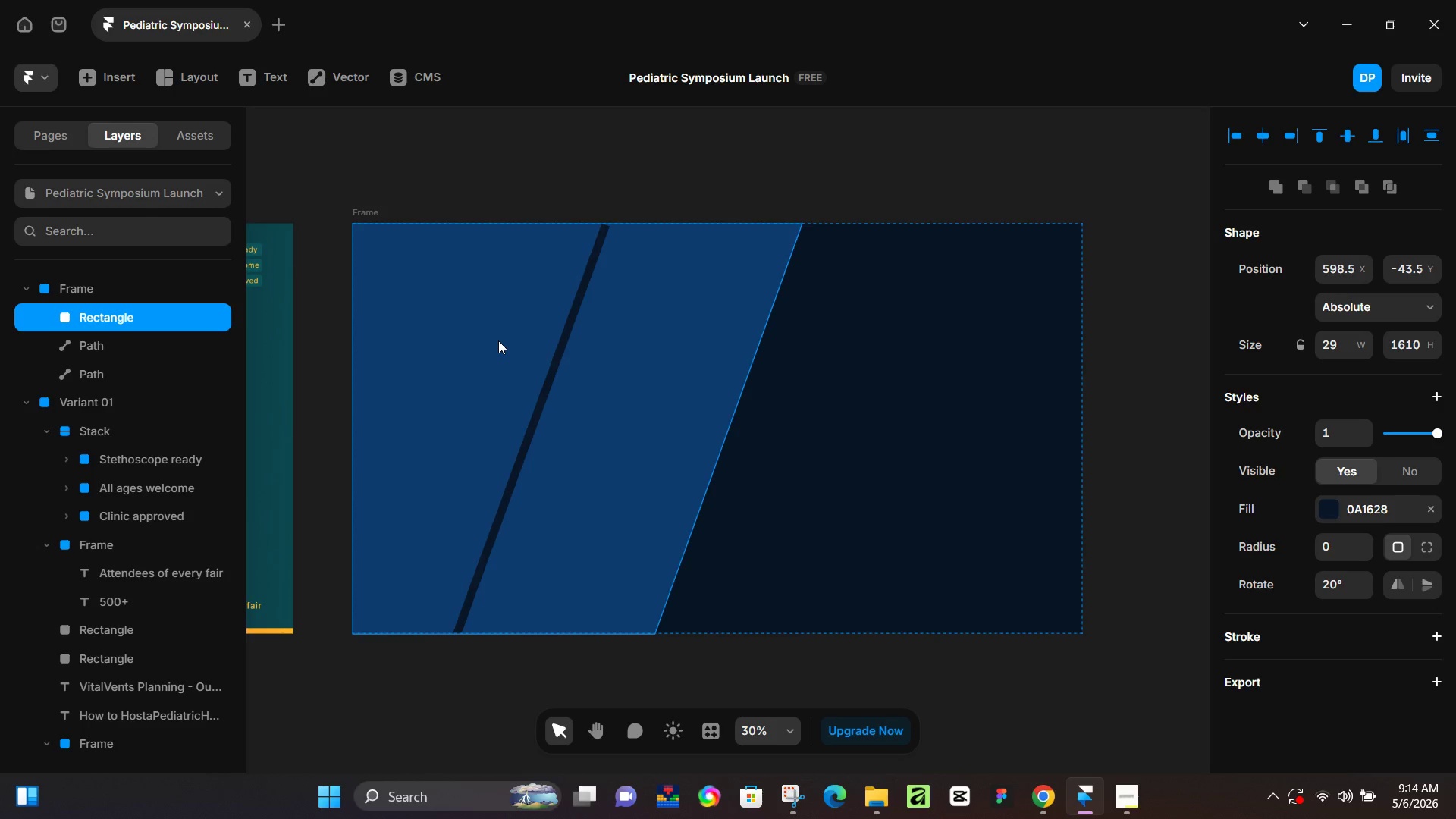 
hold_key(key=ArrowRight, duration=1.5)
 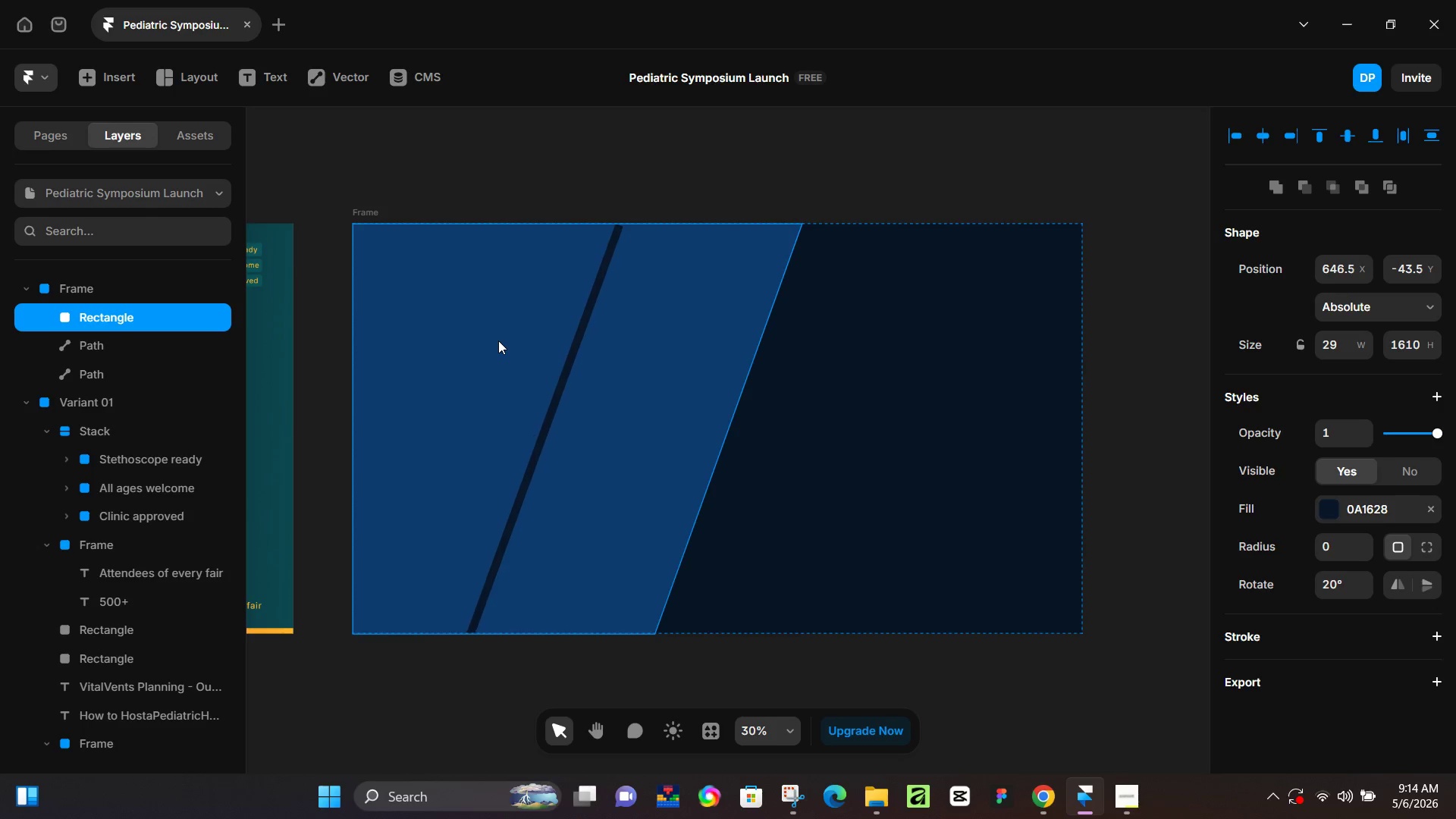 
hold_key(key=ArrowRight, duration=1.5)
 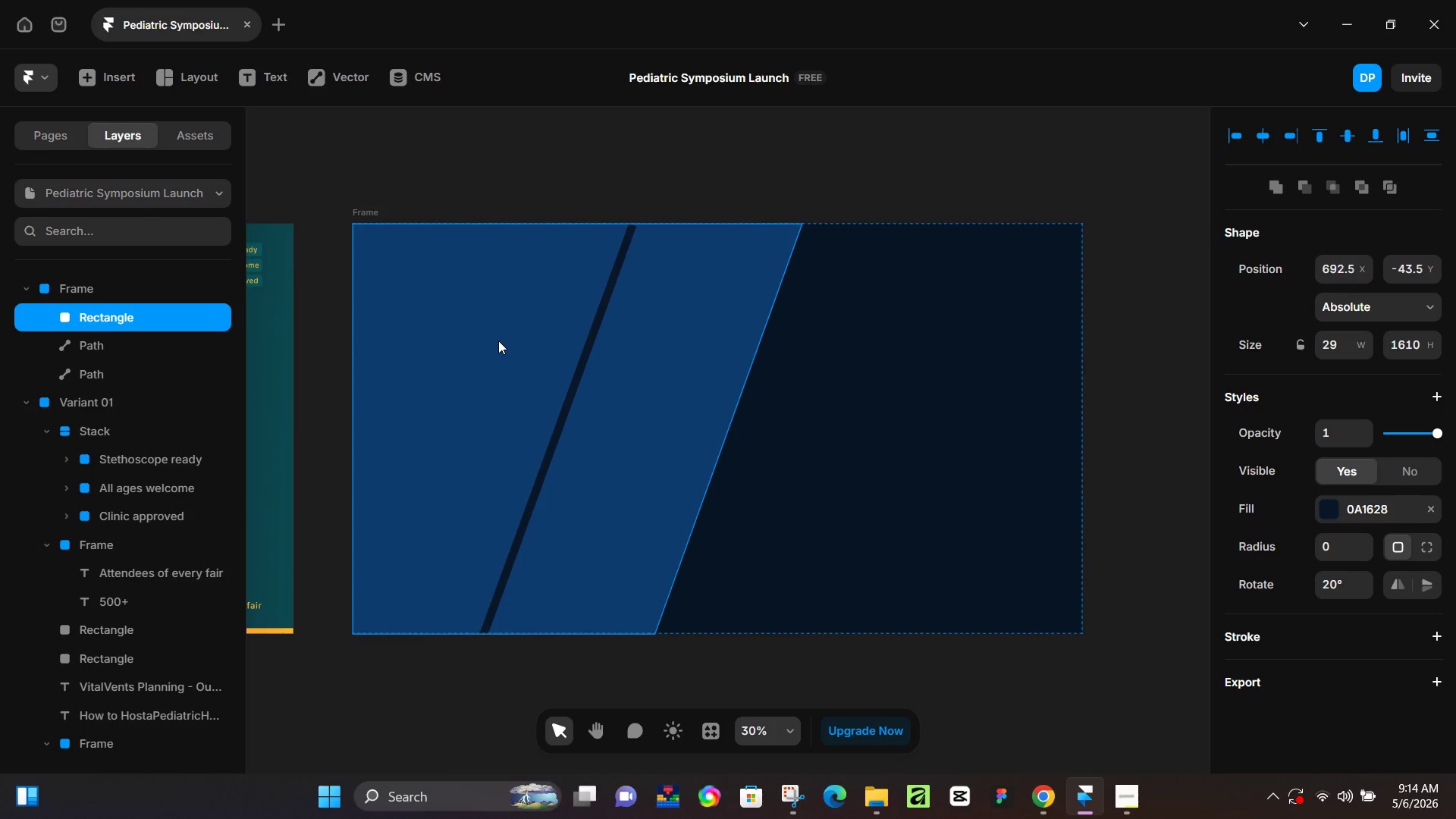 
hold_key(key=ArrowRight, duration=1.5)
 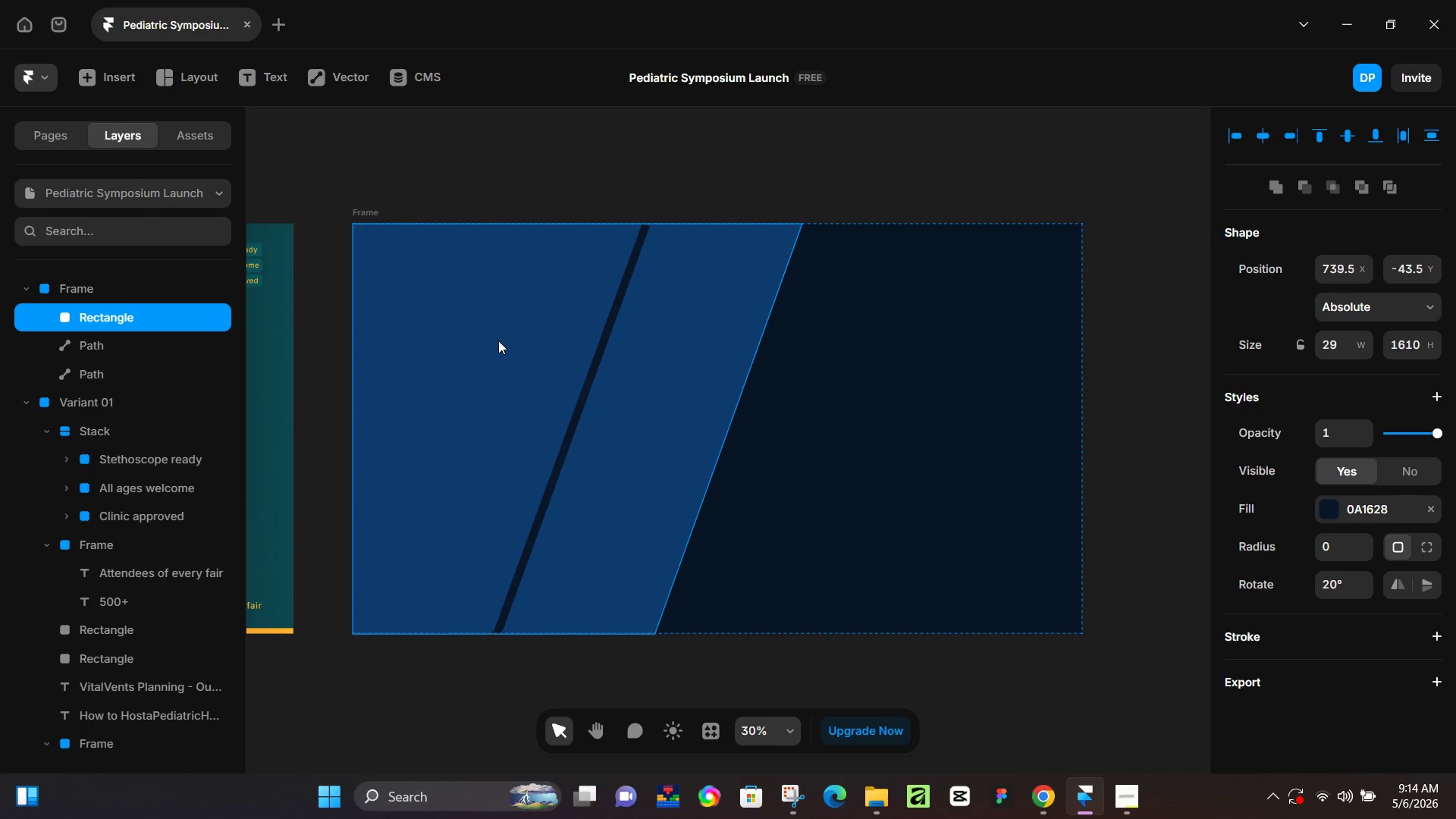 
hold_key(key=ArrowRight, duration=1.5)
 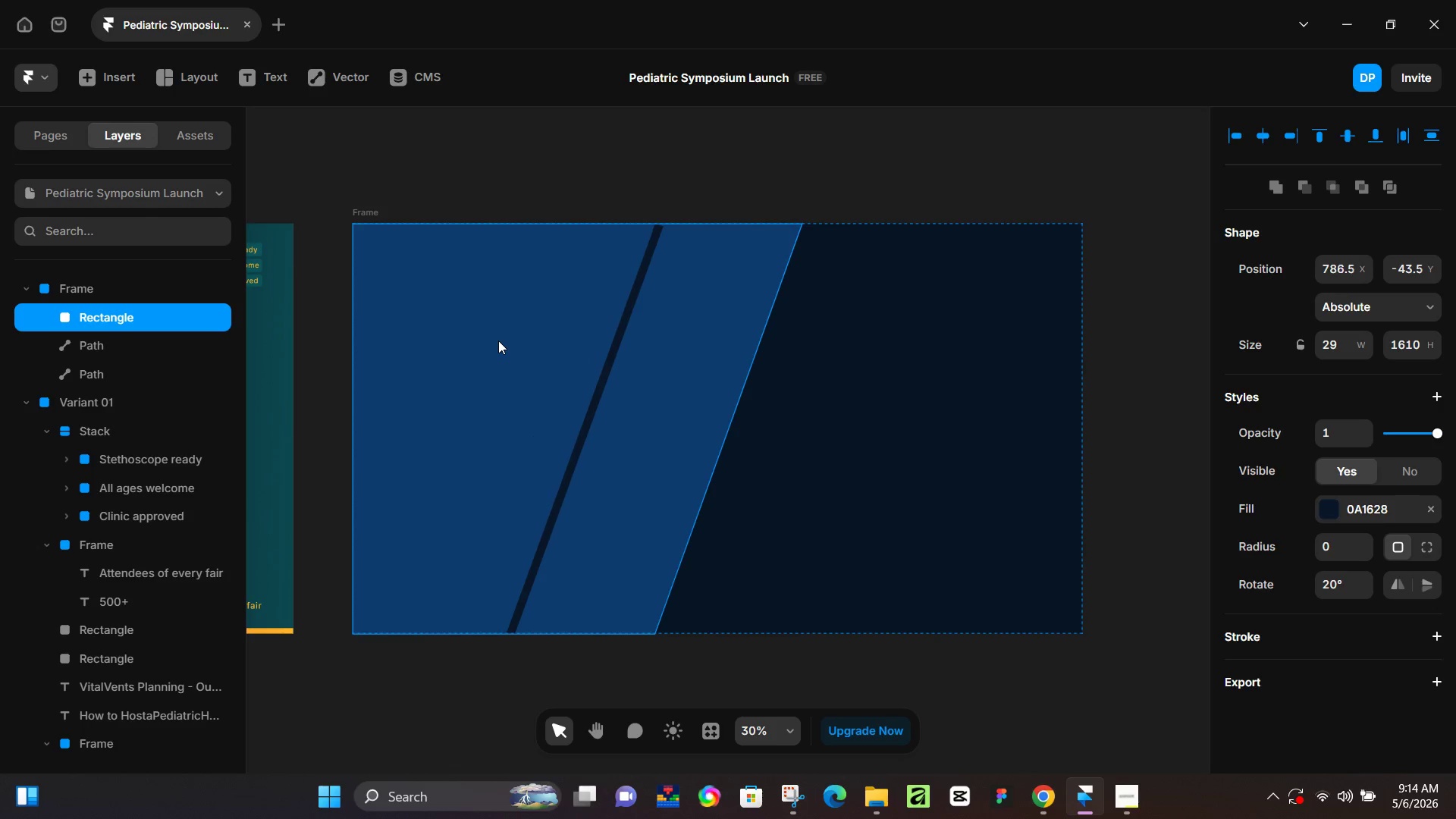 
hold_key(key=ArrowRight, duration=1.5)
 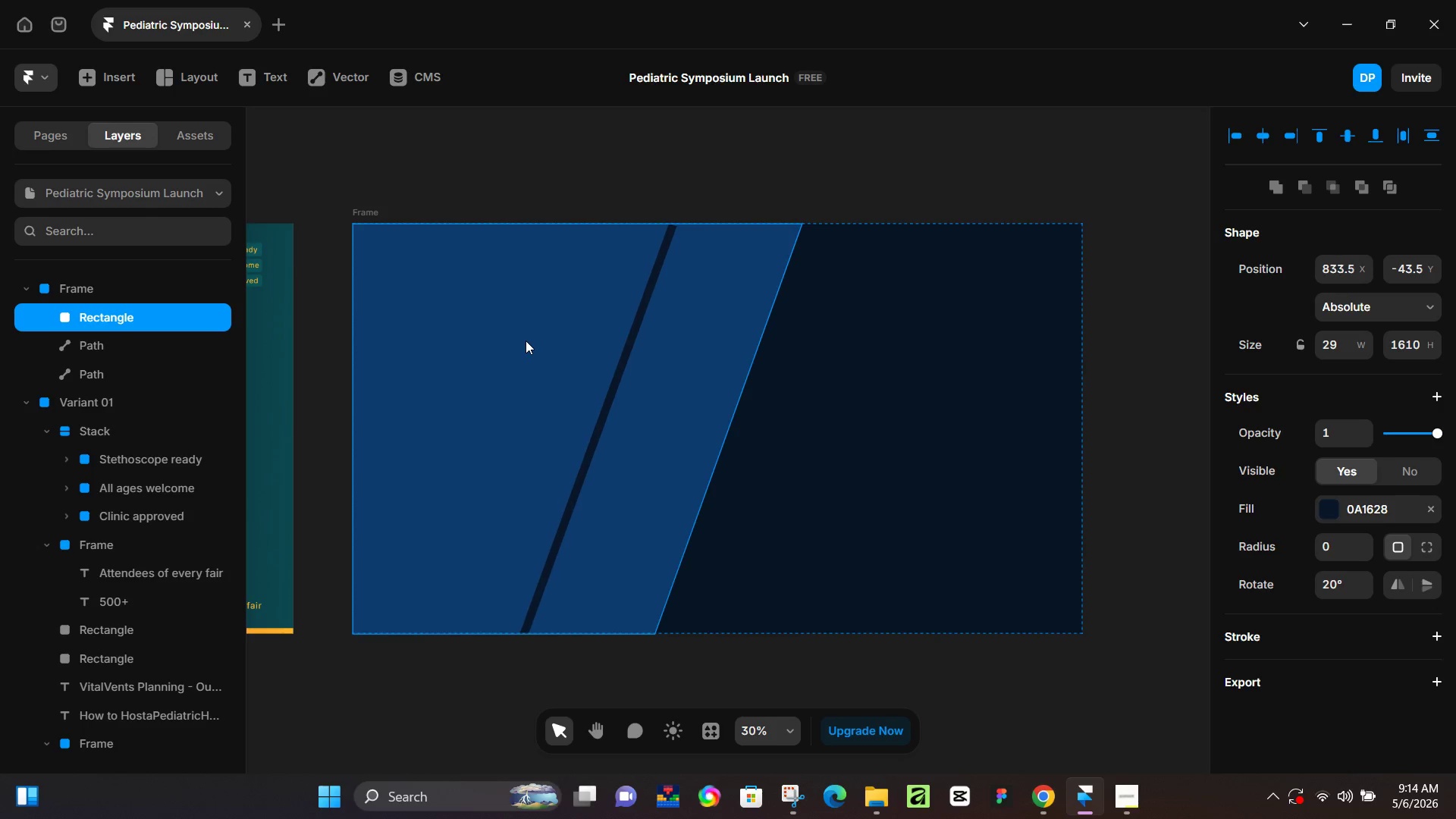 
hold_key(key=ArrowRight, duration=1.5)
 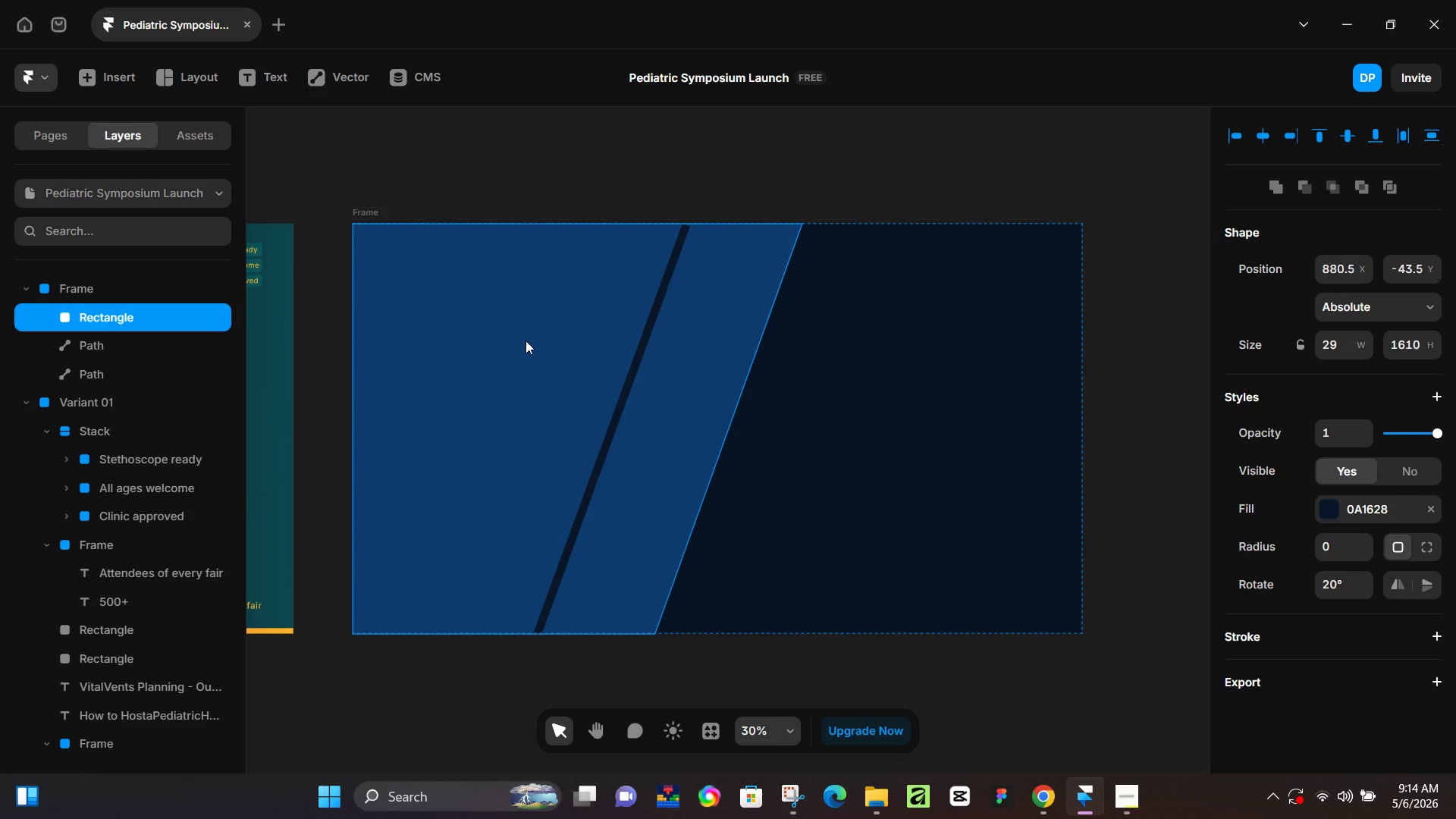 
hold_key(key=ArrowRight, duration=1.5)
 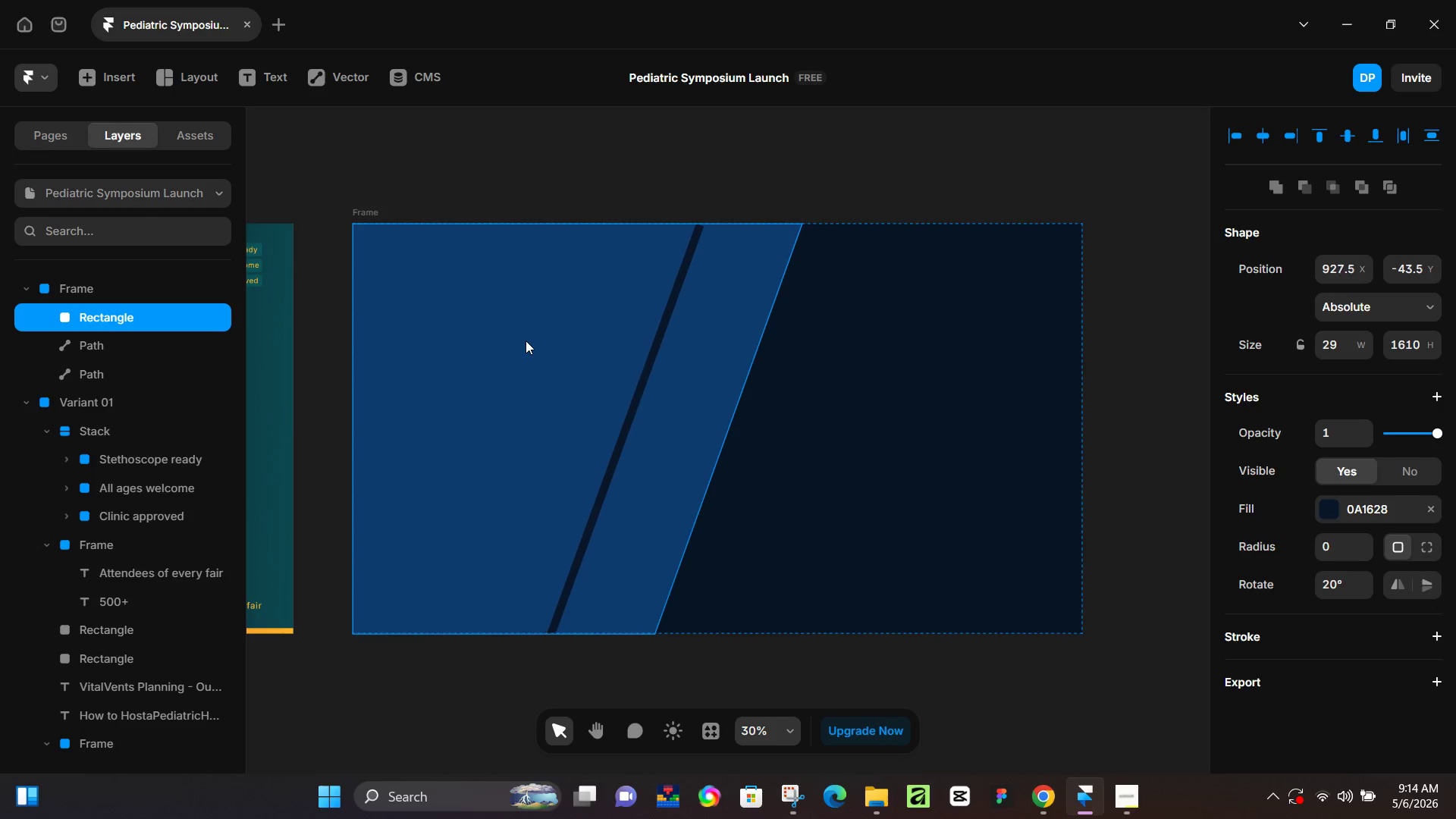 
hold_key(key=ArrowRight, duration=1.52)
 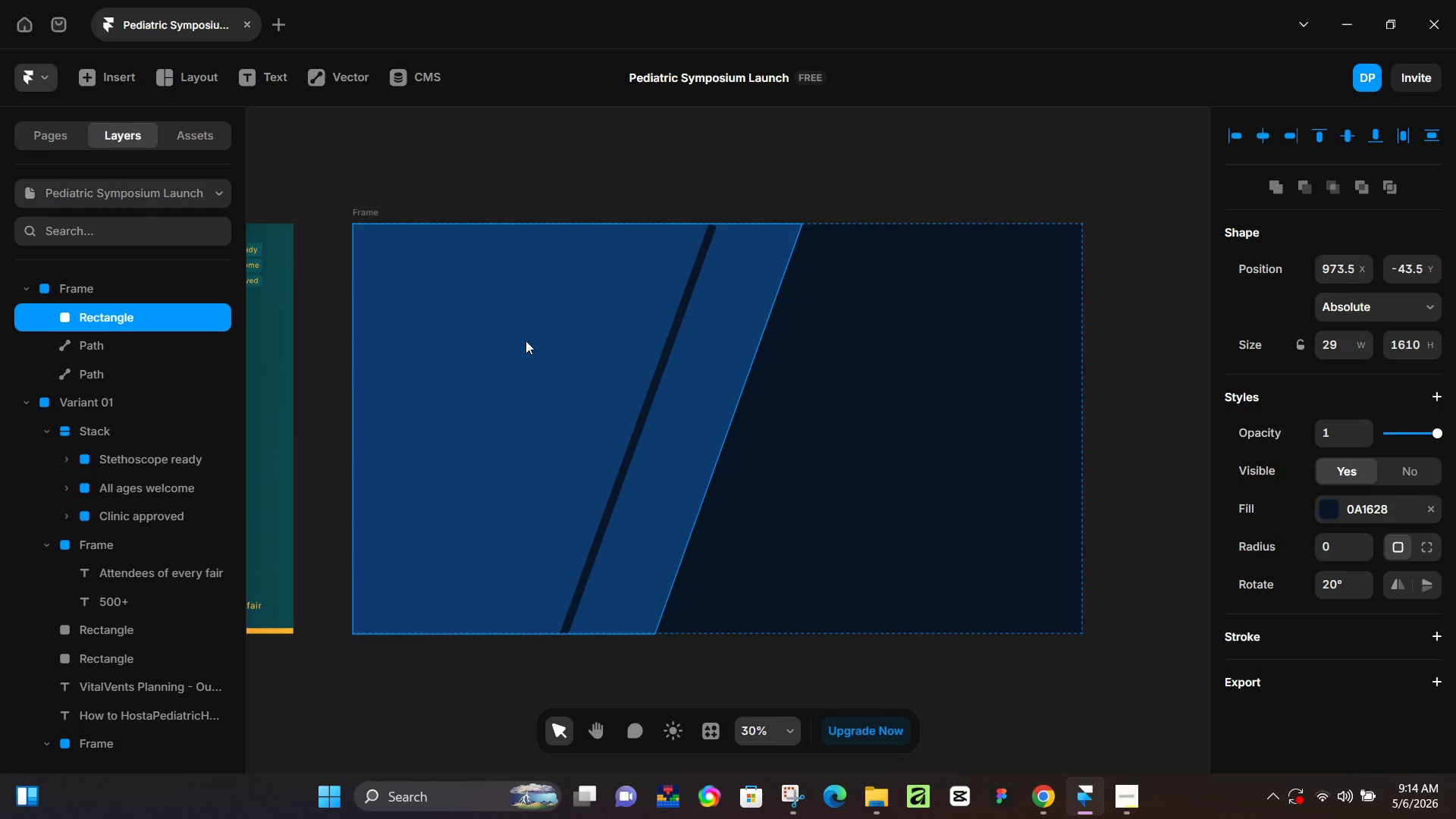 
hold_key(key=ArrowRight, duration=1.5)
 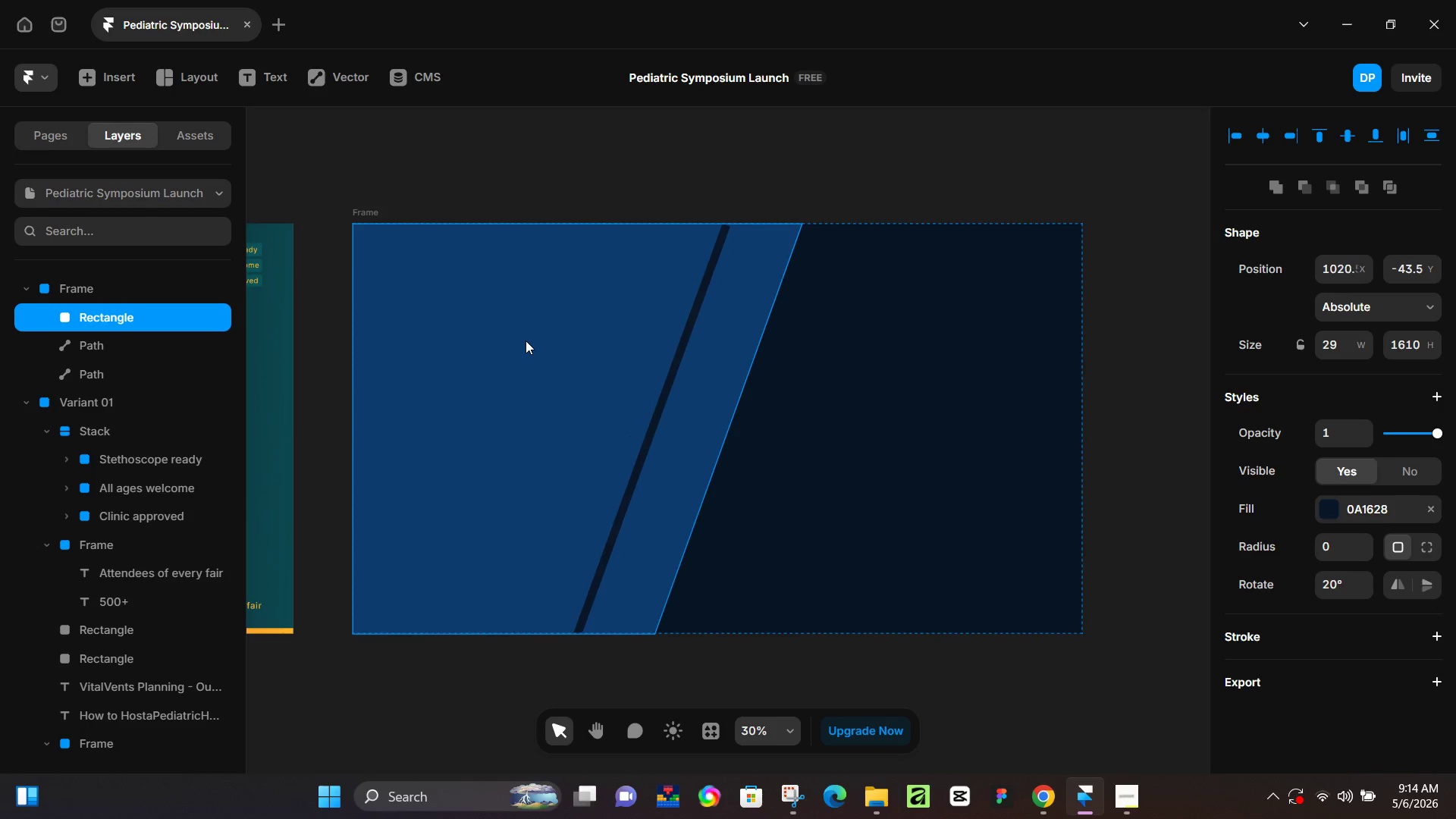 
hold_key(key=ArrowRight, duration=1.5)
 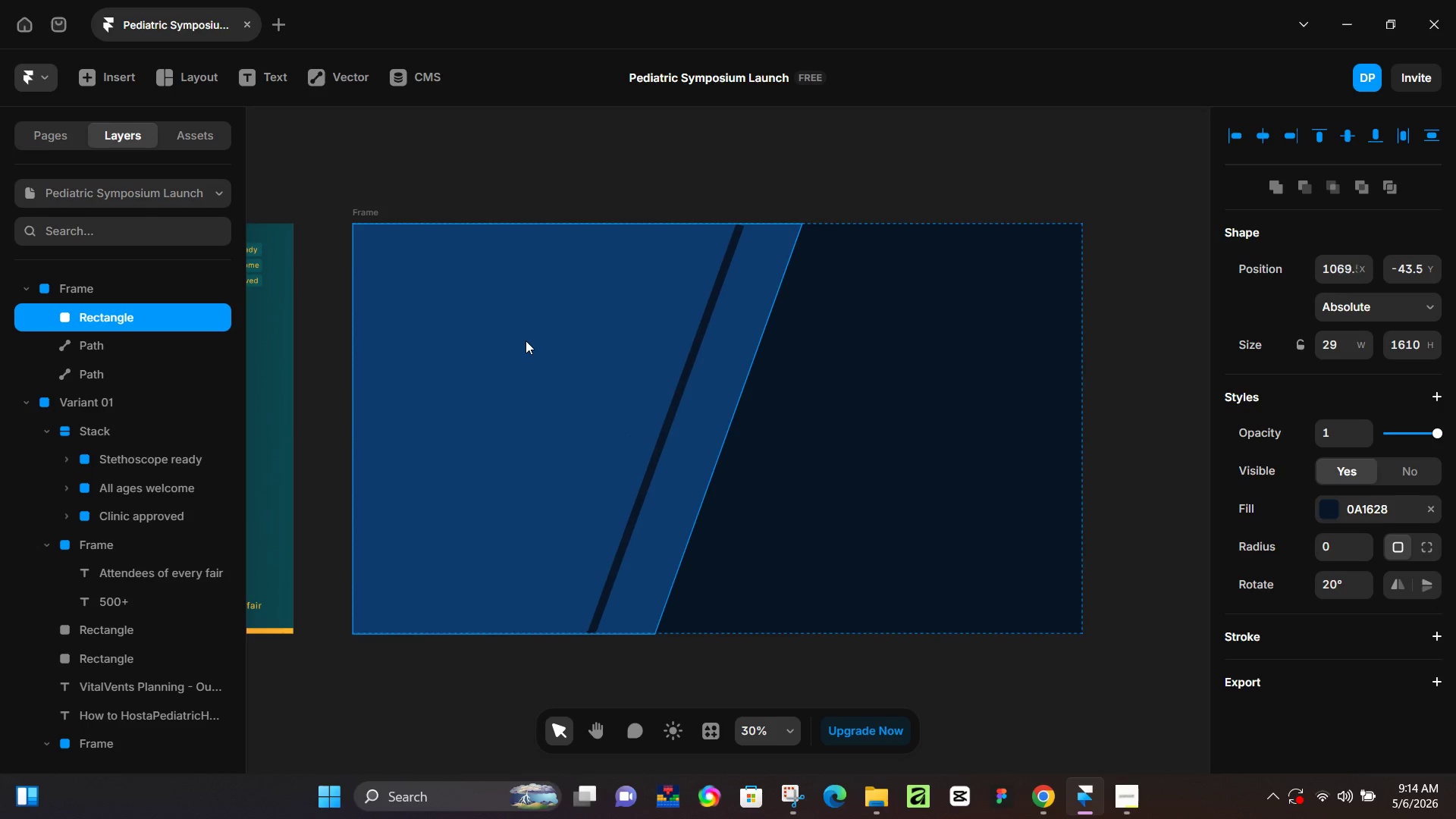 
hold_key(key=ArrowRight, duration=1.5)
 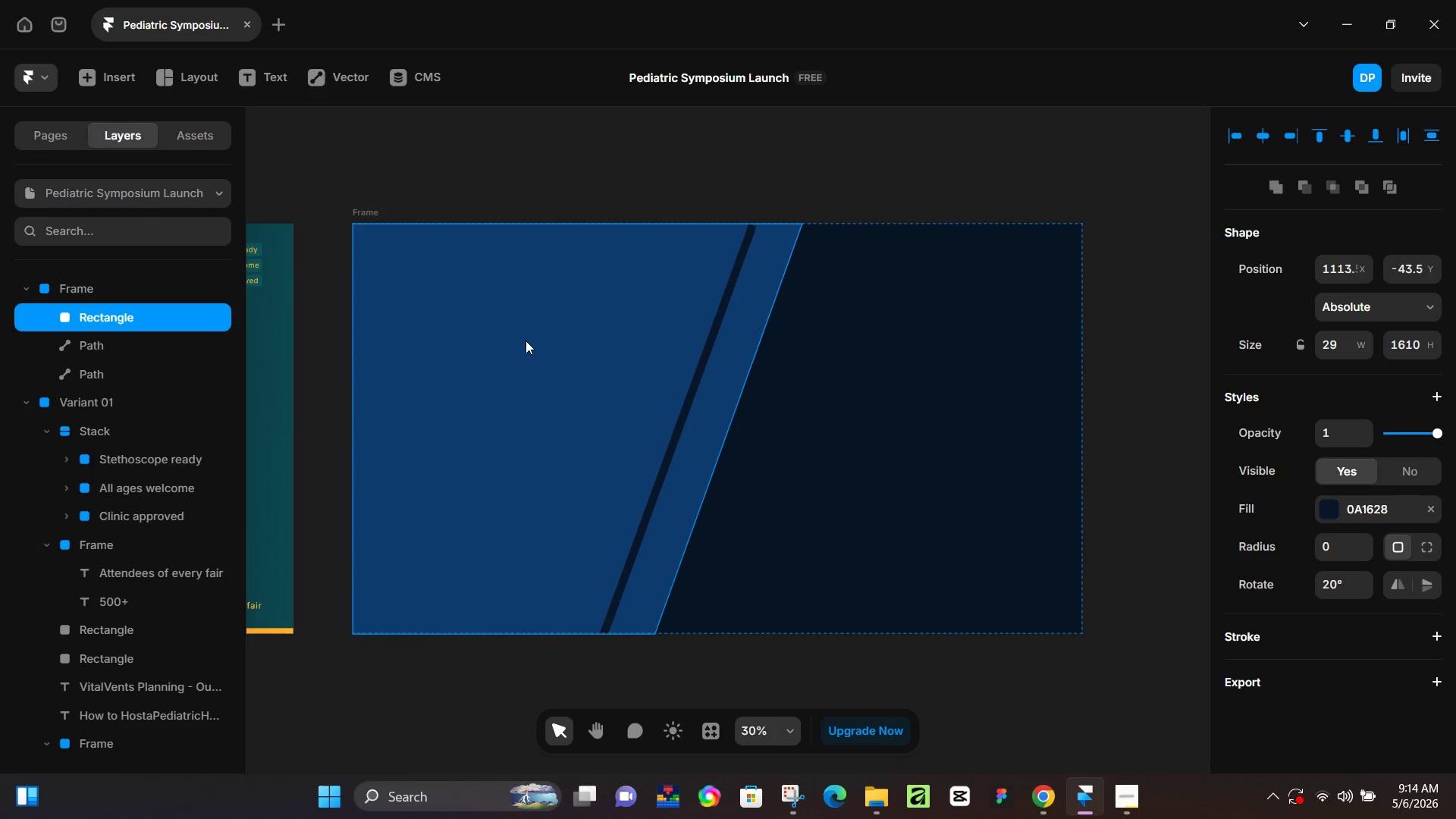 
hold_key(key=ArrowRight, duration=1.5)
 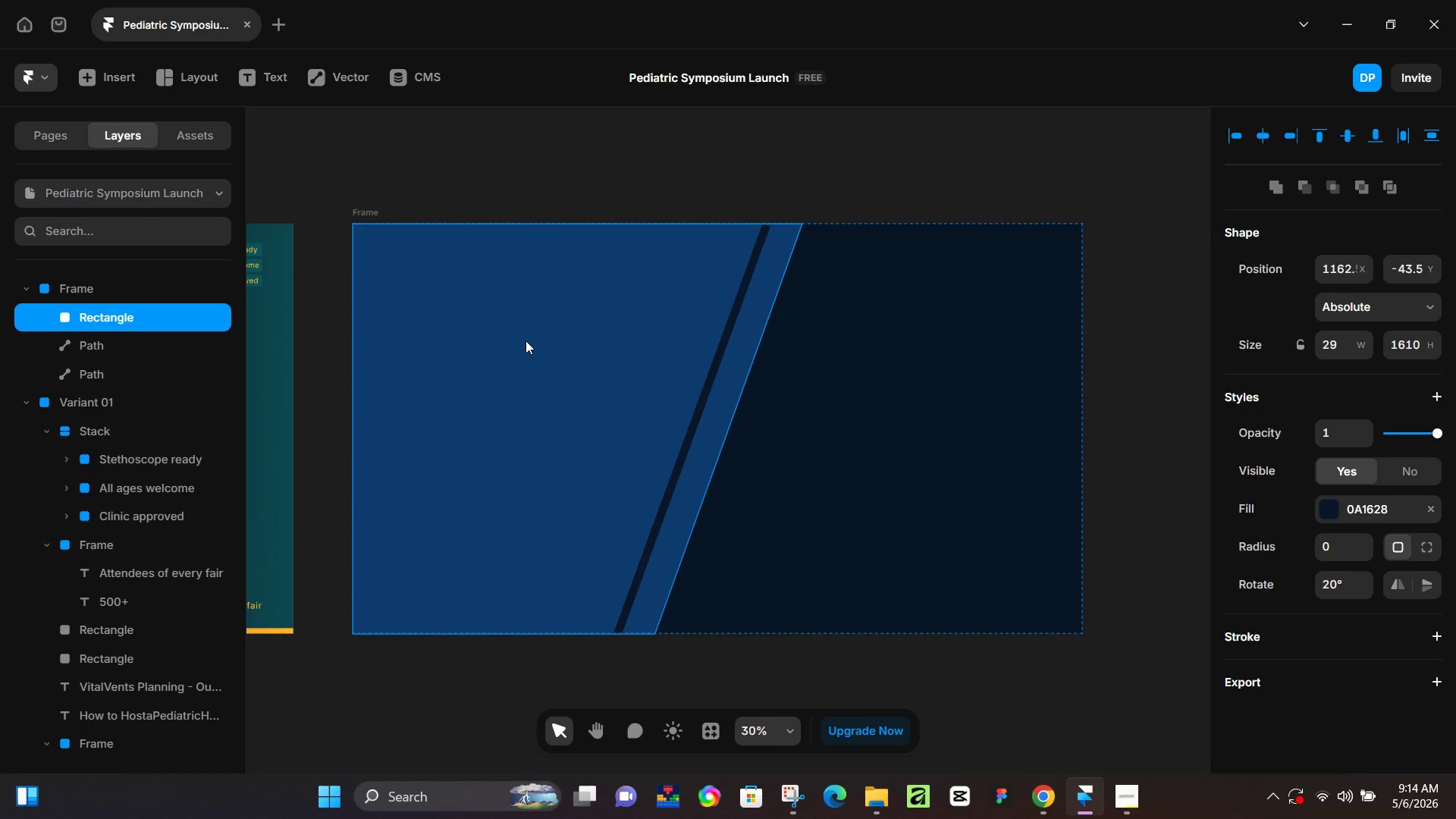 
hold_key(key=ArrowRight, duration=1.5)
 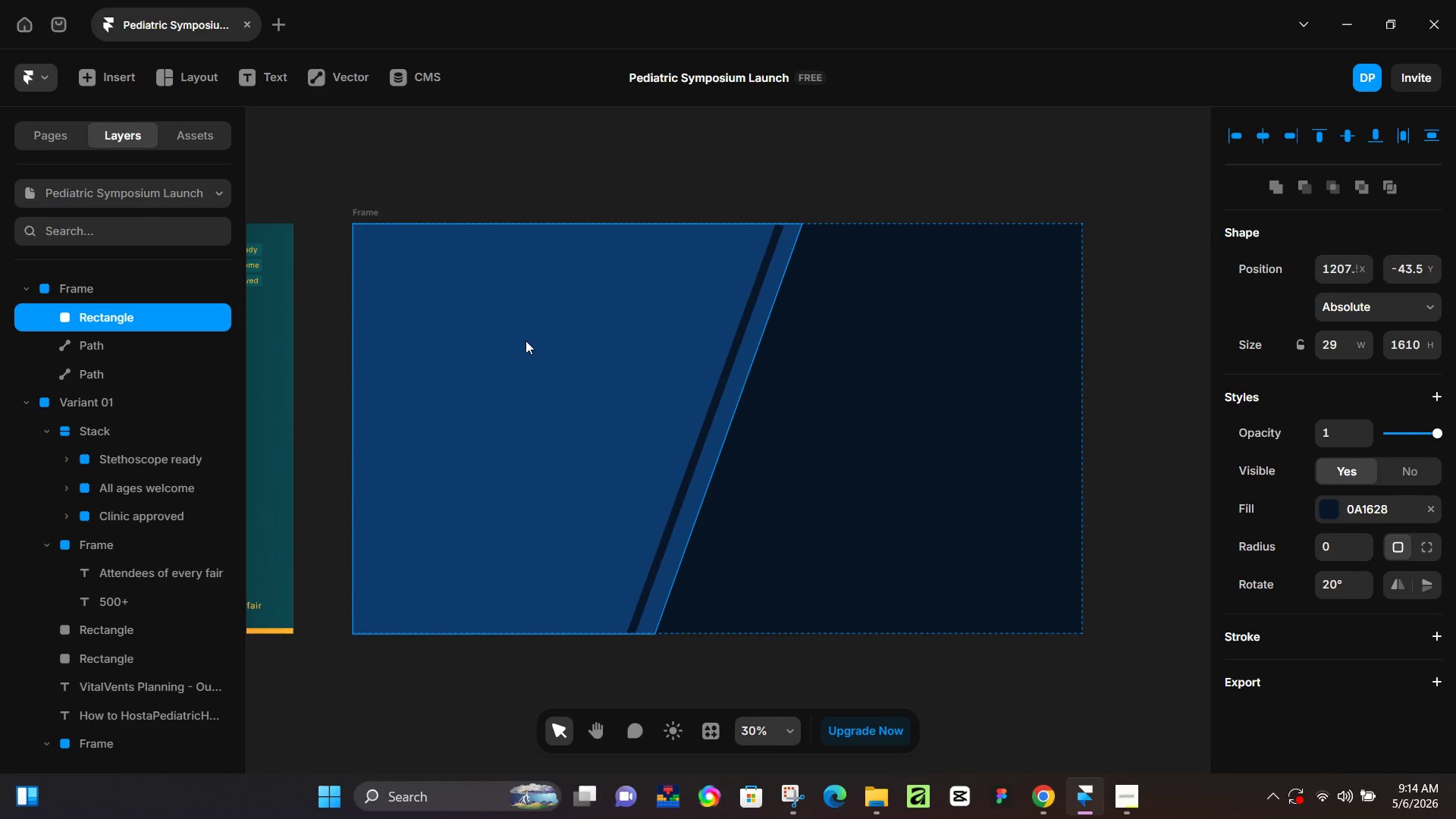 
hold_key(key=ArrowRight, duration=1.5)
 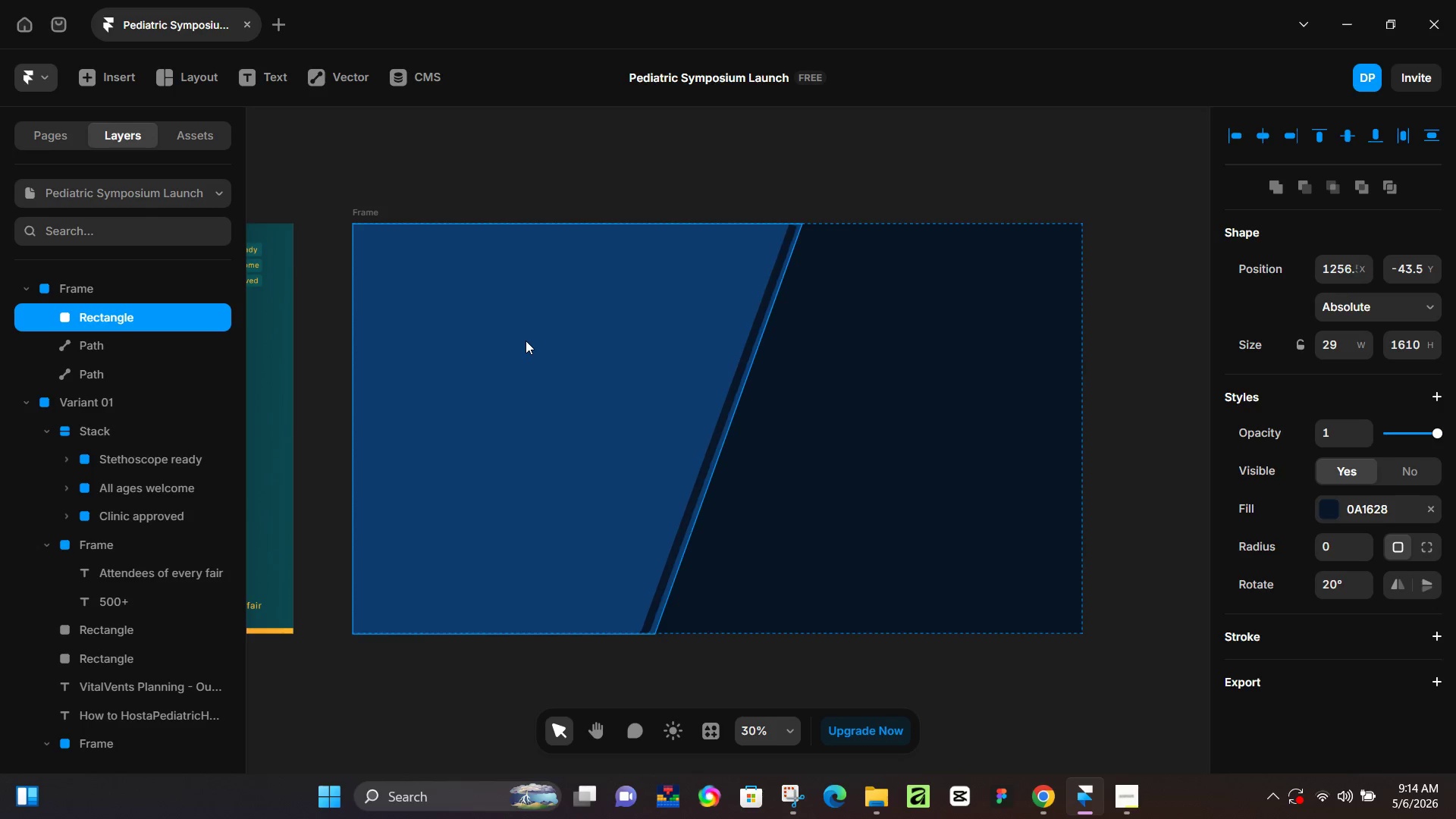 
hold_key(key=ArrowRight, duration=1.5)
 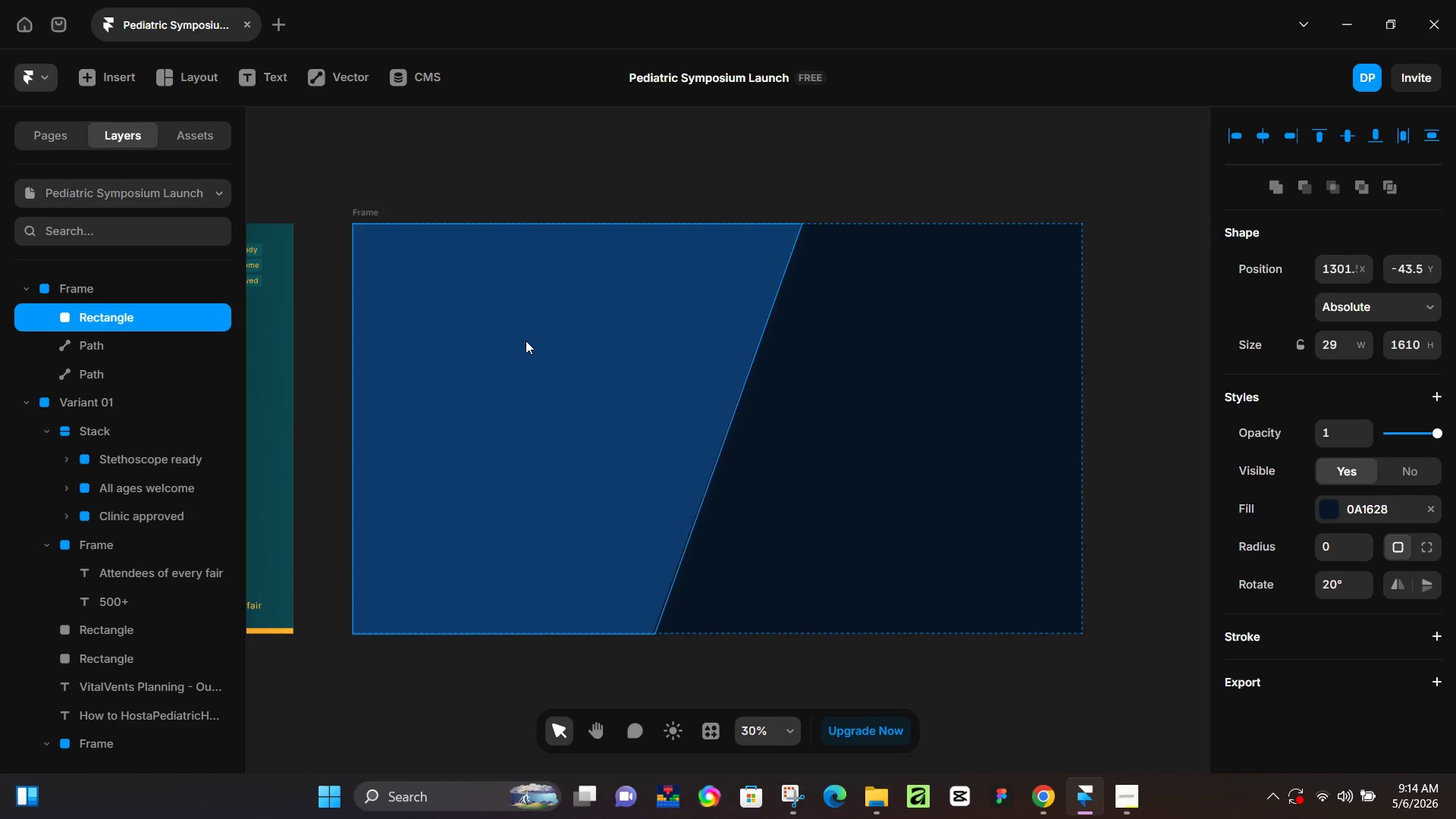 
hold_key(key=ArrowRight, duration=1.45)
 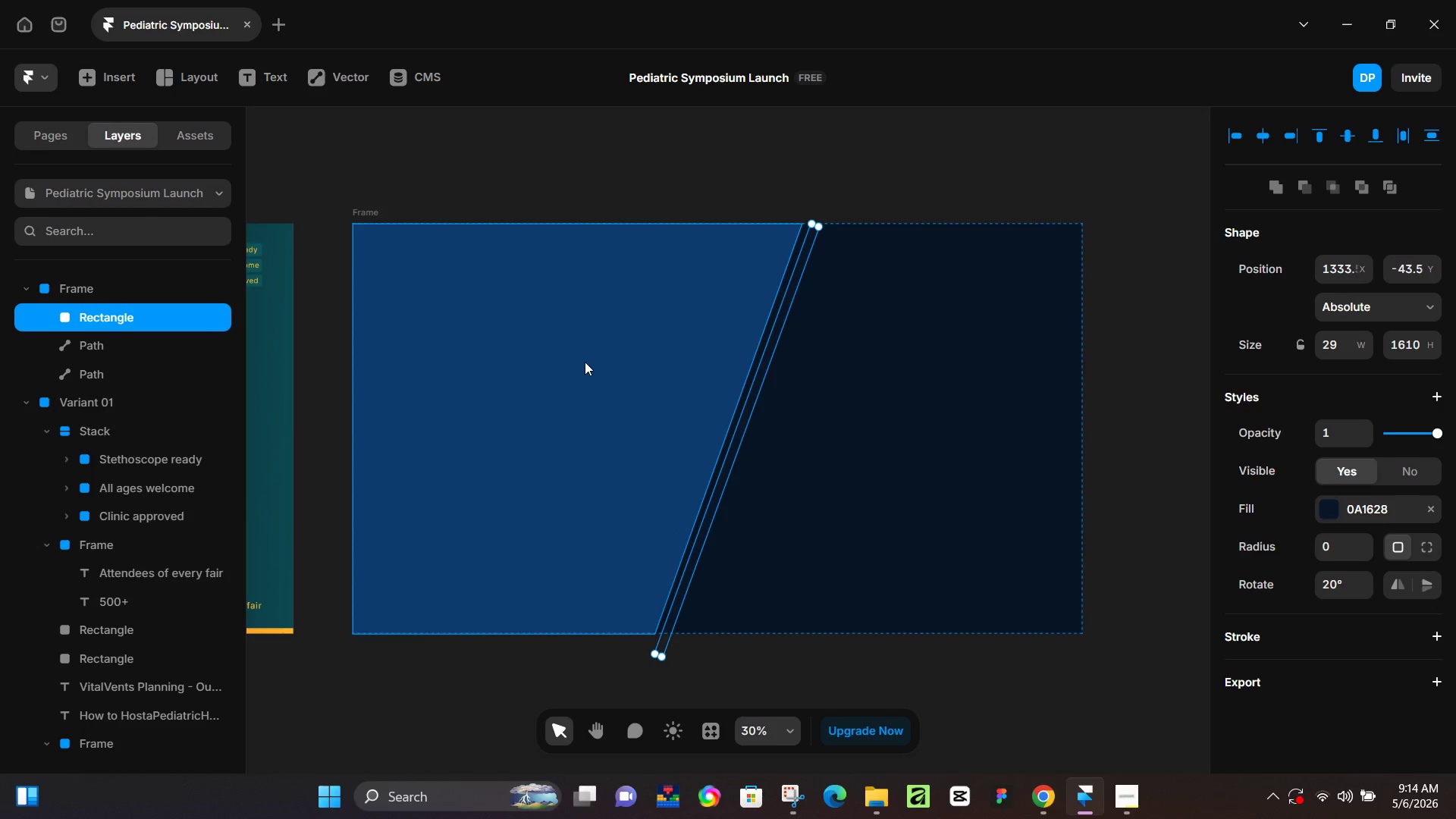 
hold_key(key=ArrowLeft, duration=1.53)
 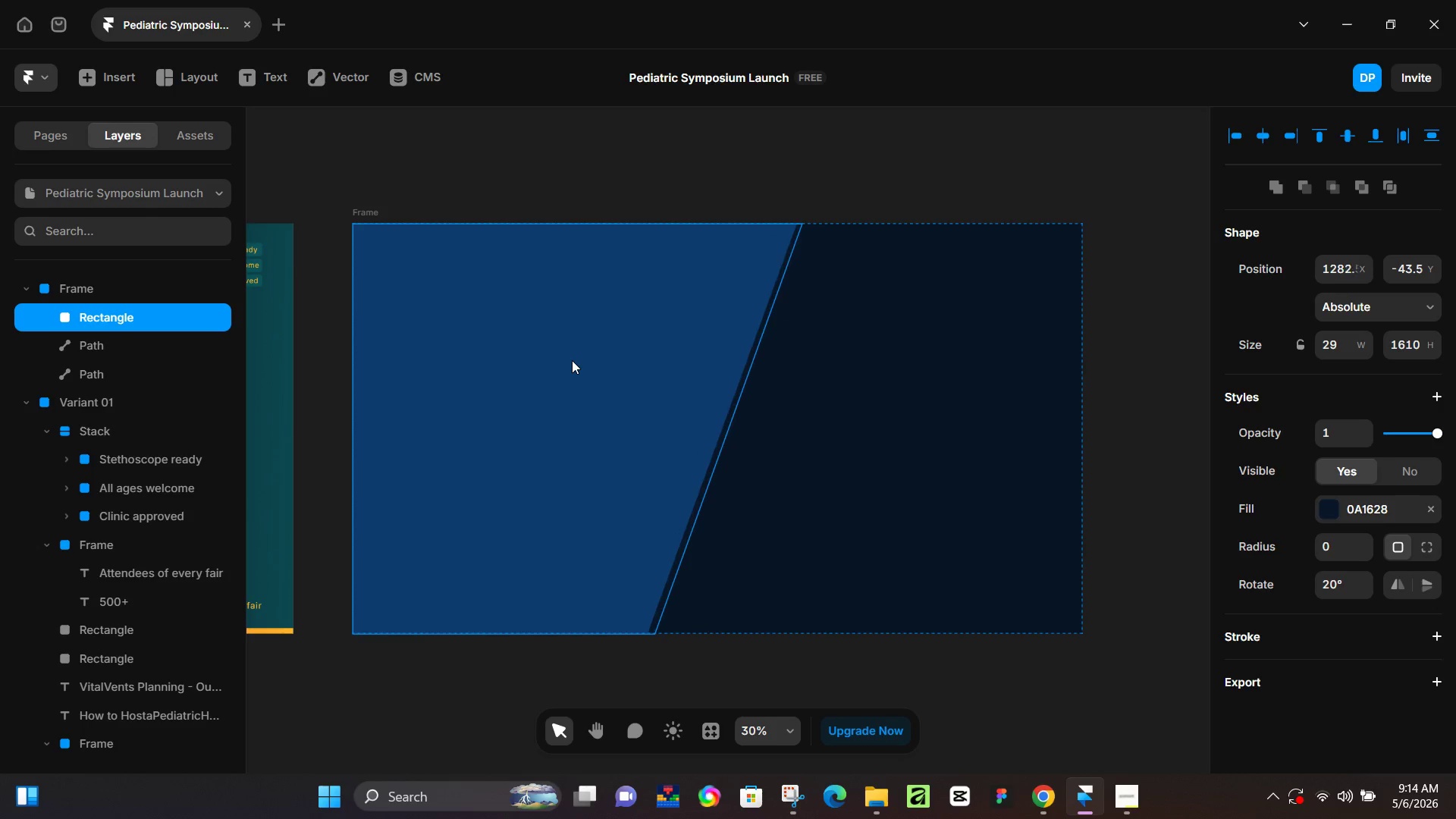 
hold_key(key=ArrowLeft, duration=1.5)
 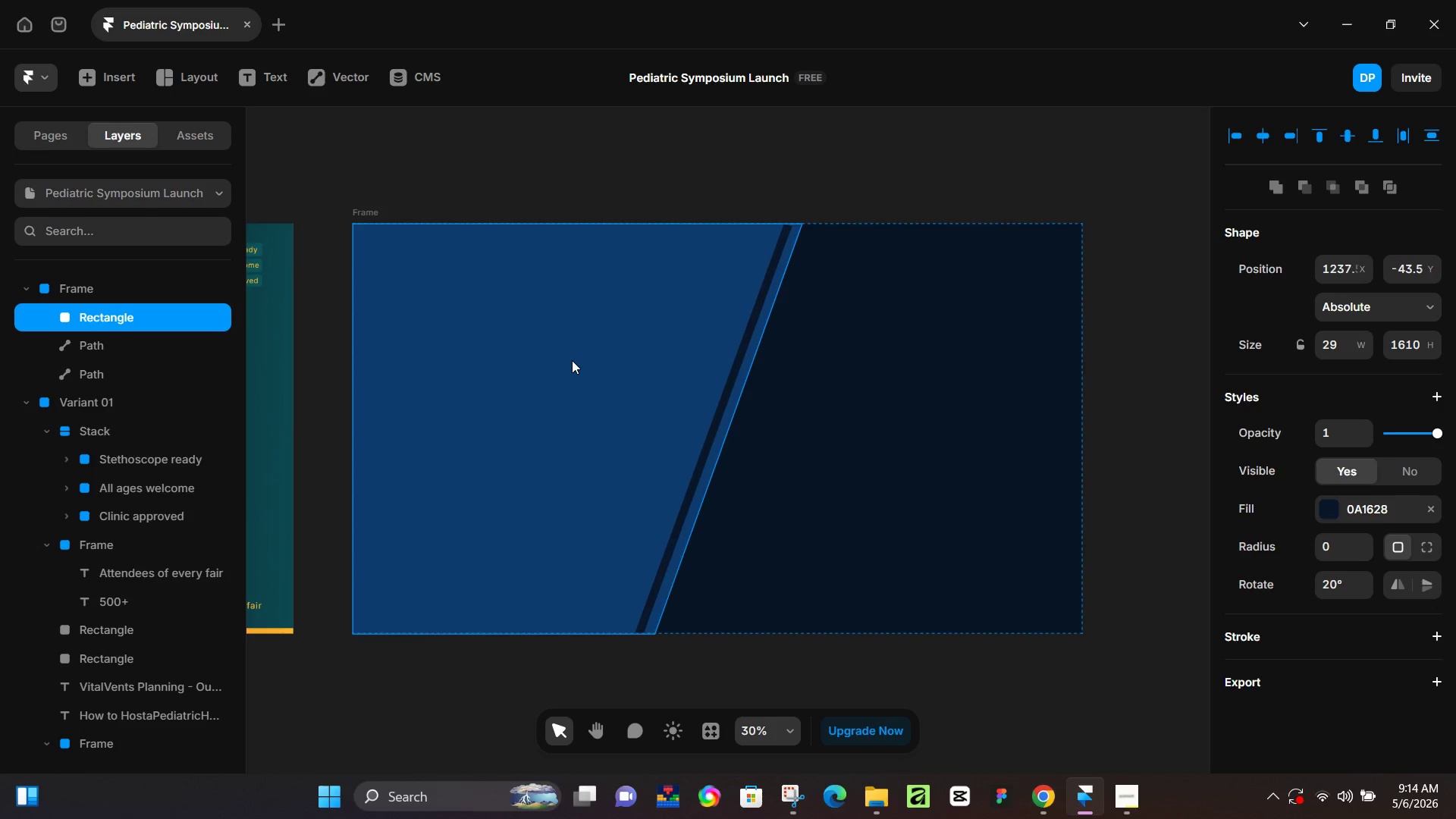 
hold_key(key=ArrowLeft, duration=1.5)
 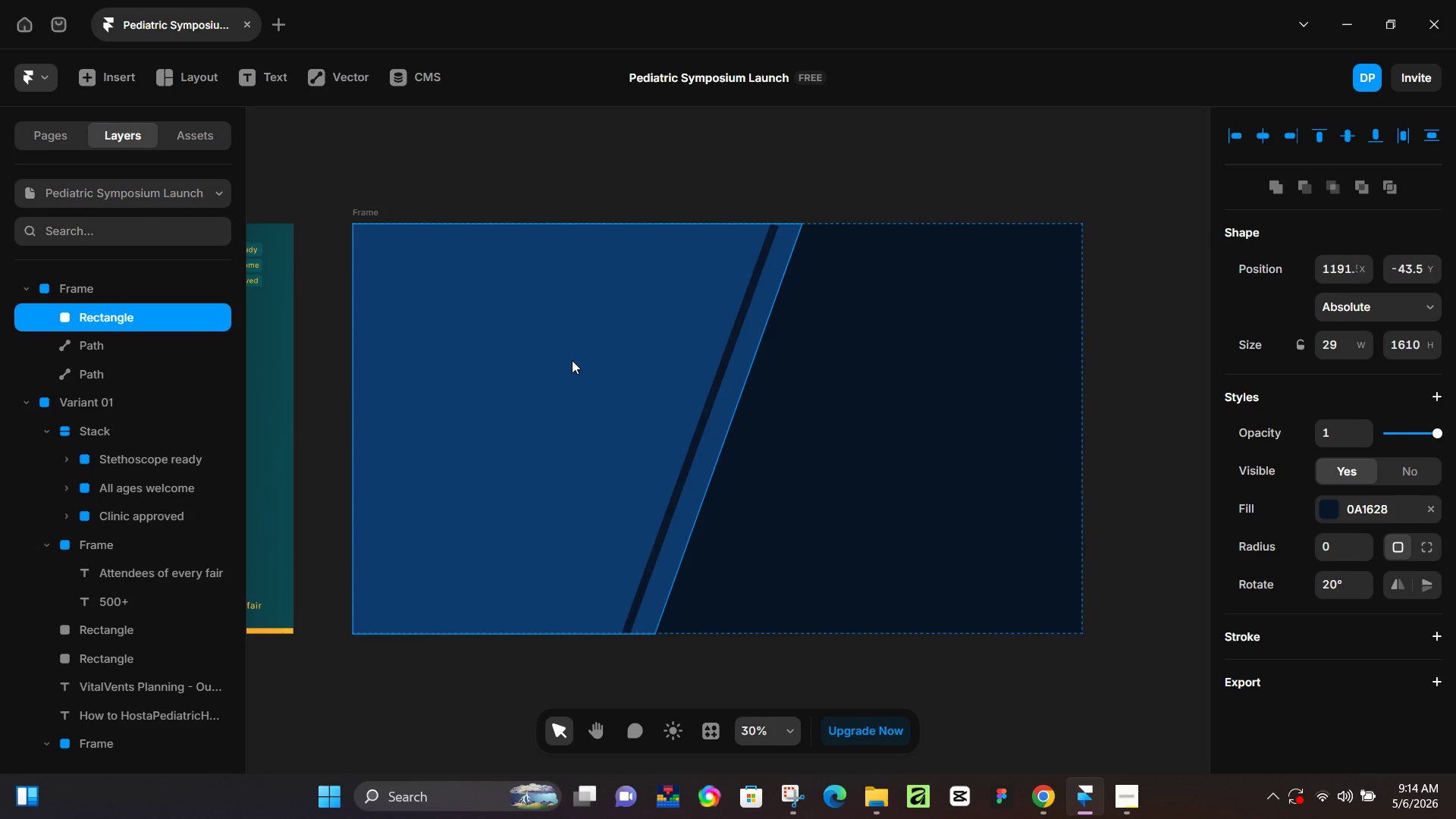 
hold_key(key=ArrowLeft, duration=0.66)
 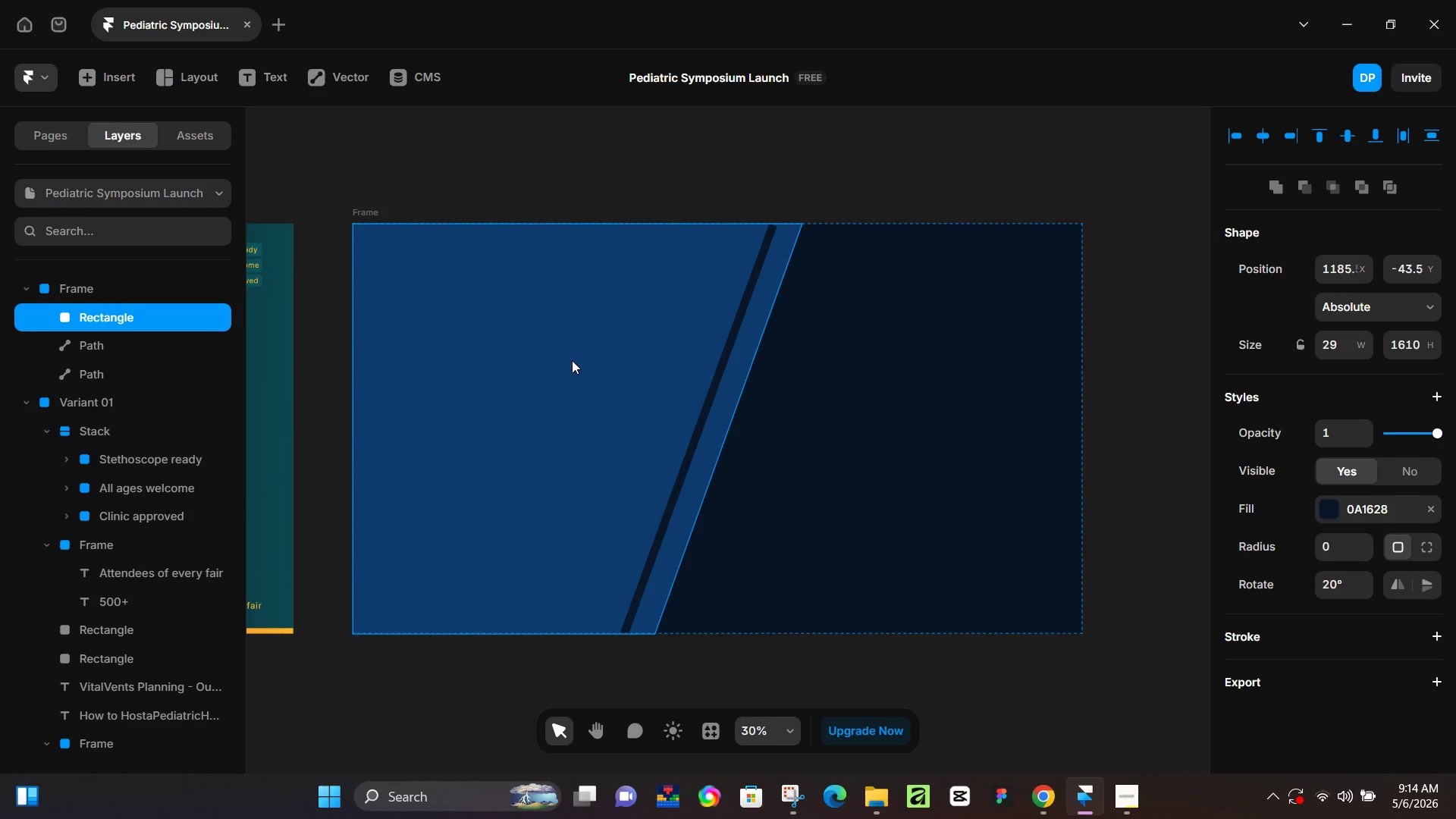 
hold_key(key=ArrowRight, duration=1.52)
 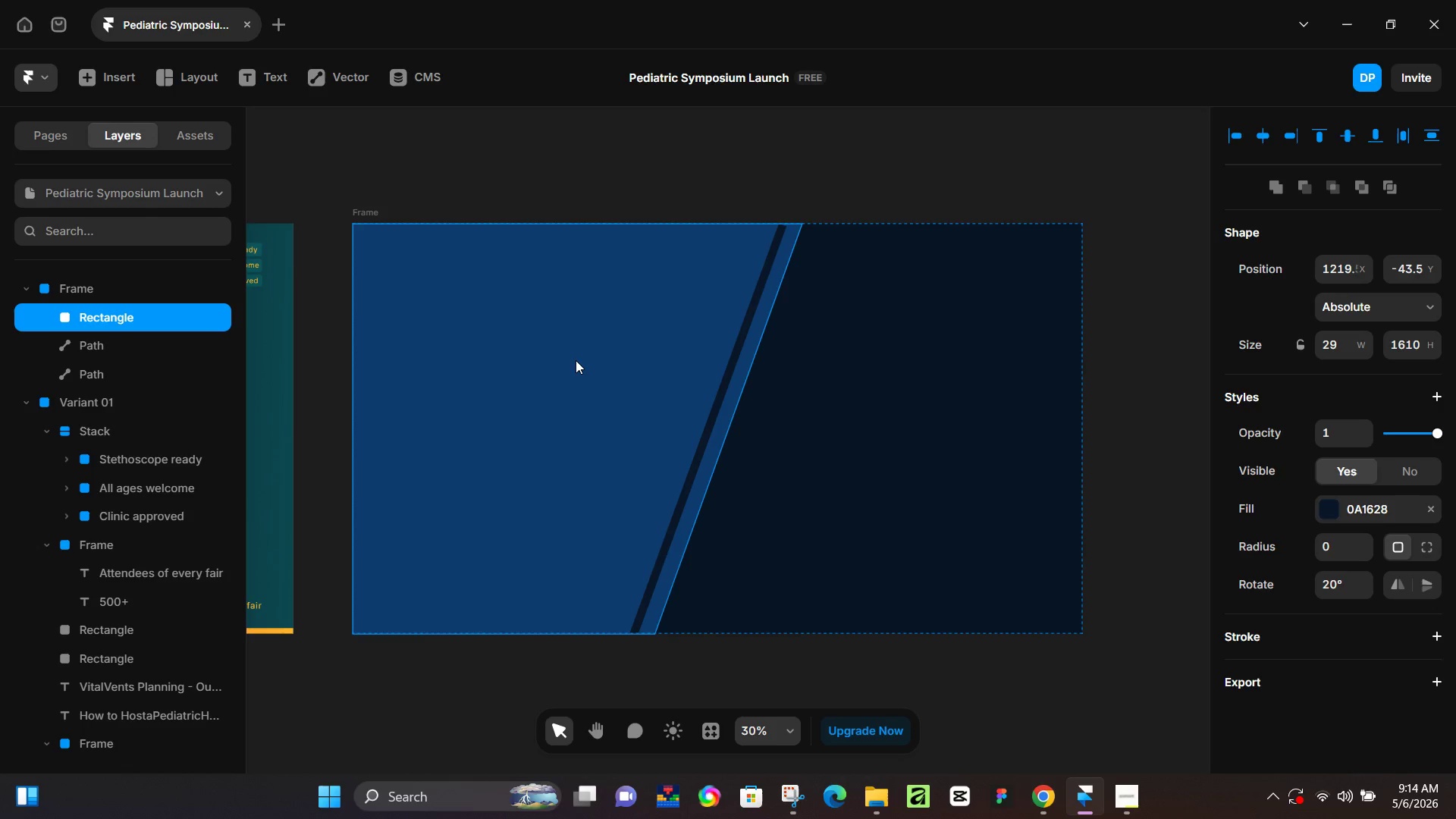 
hold_key(key=ArrowUp, duration=0.97)
 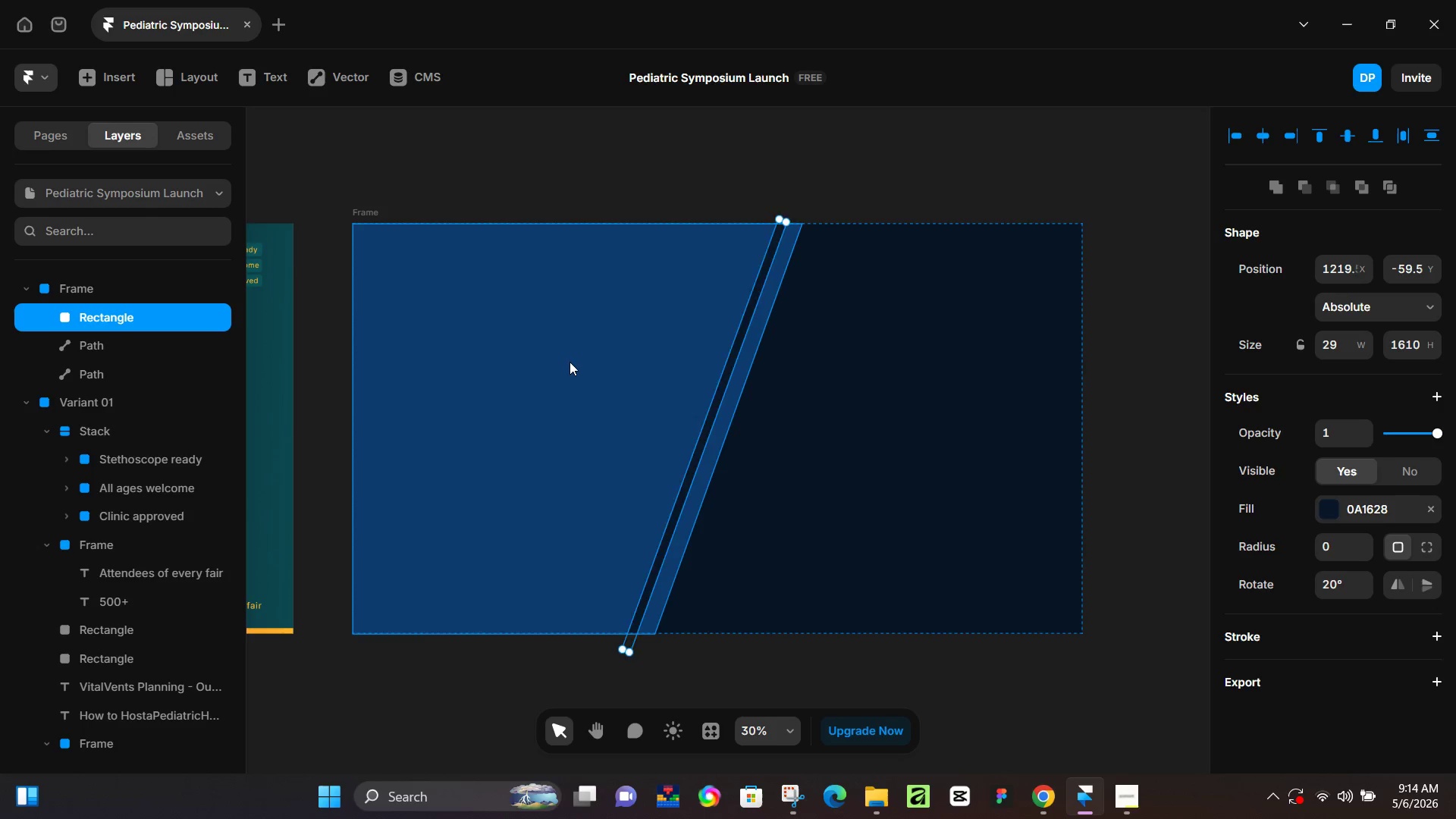 
hold_key(key=ArrowUp, duration=0.81)
 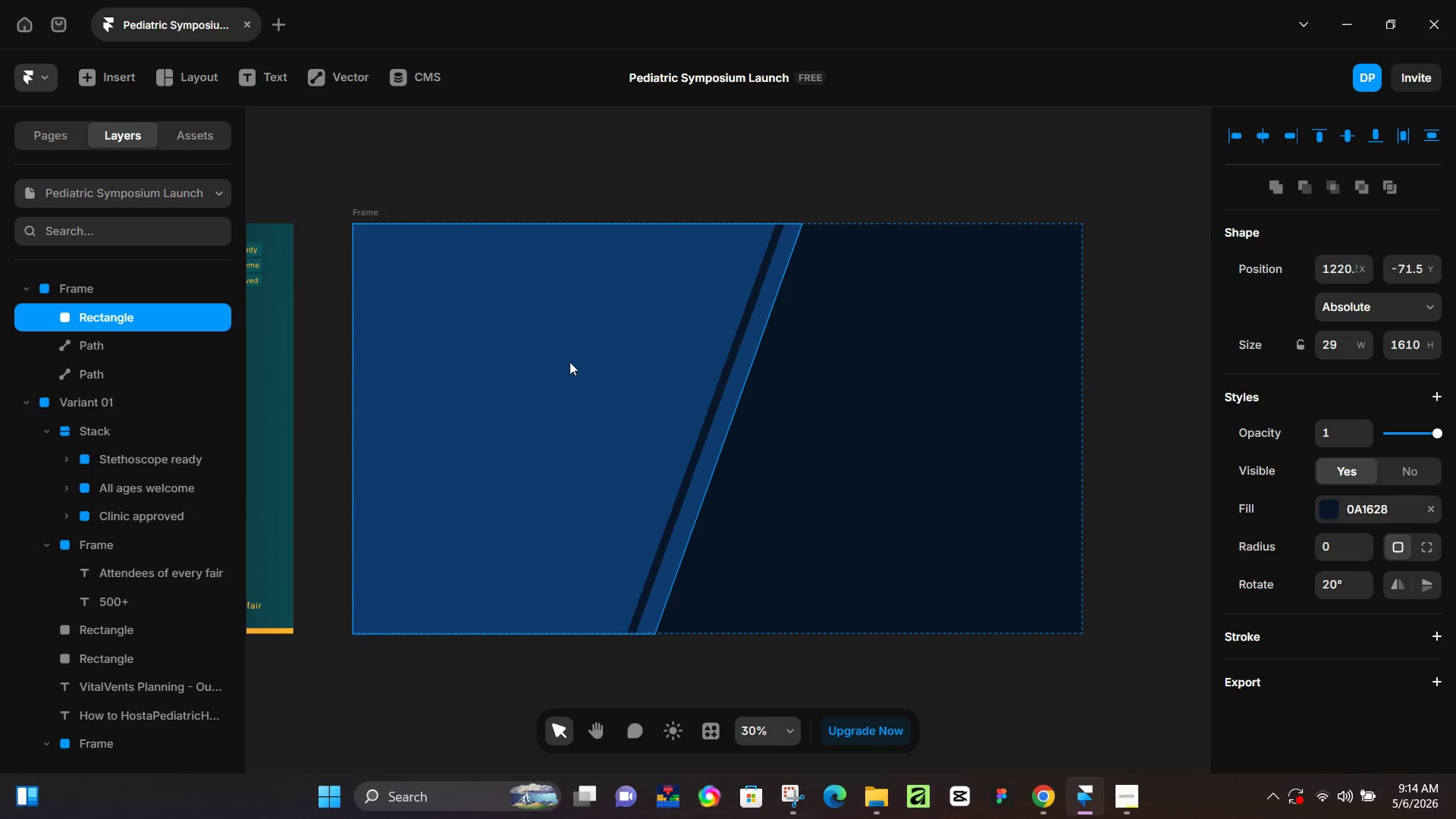 
hold_key(key=ArrowRight, duration=1.41)
 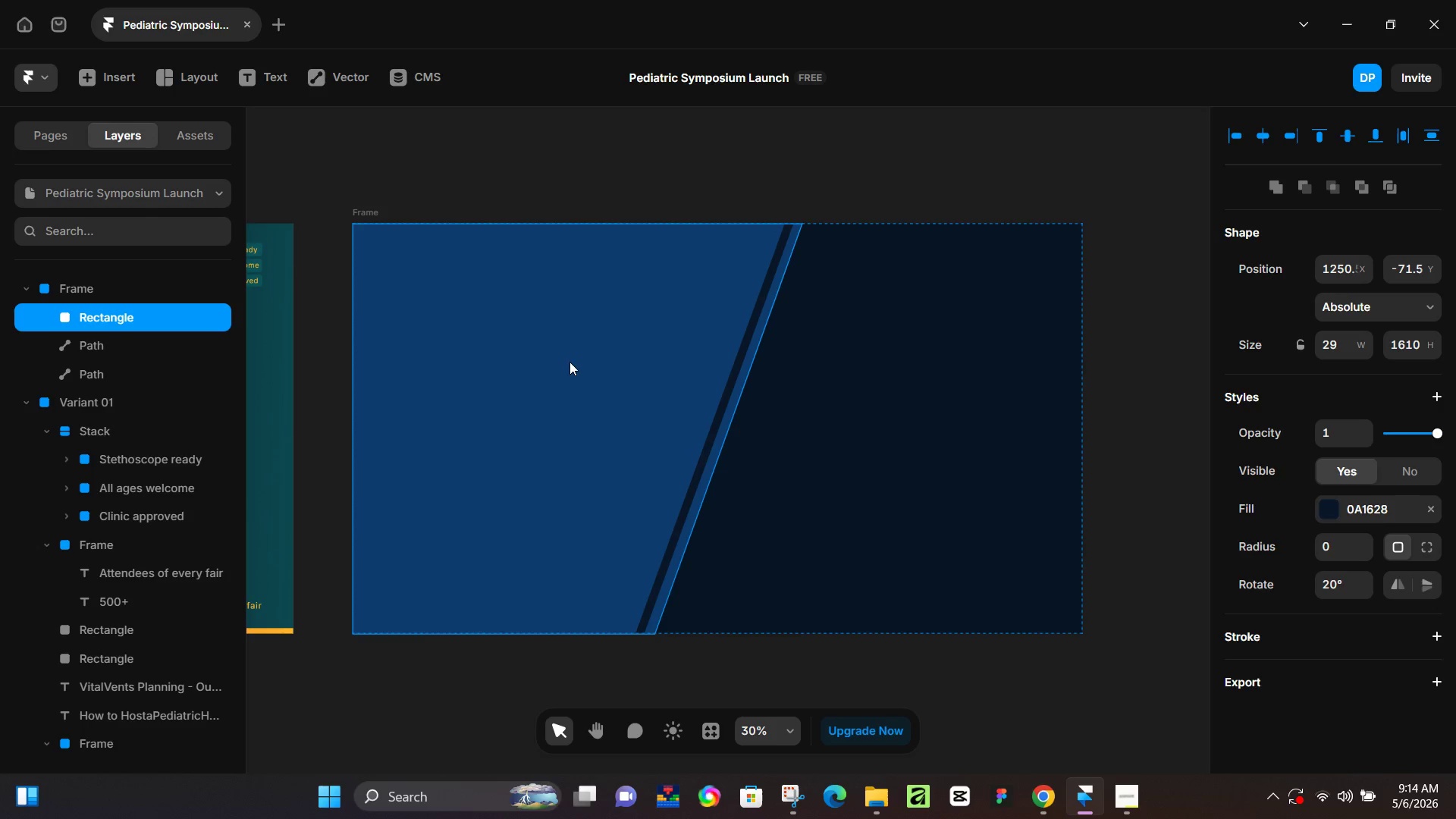 
hold_key(key=ArrowRight, duration=0.72)
 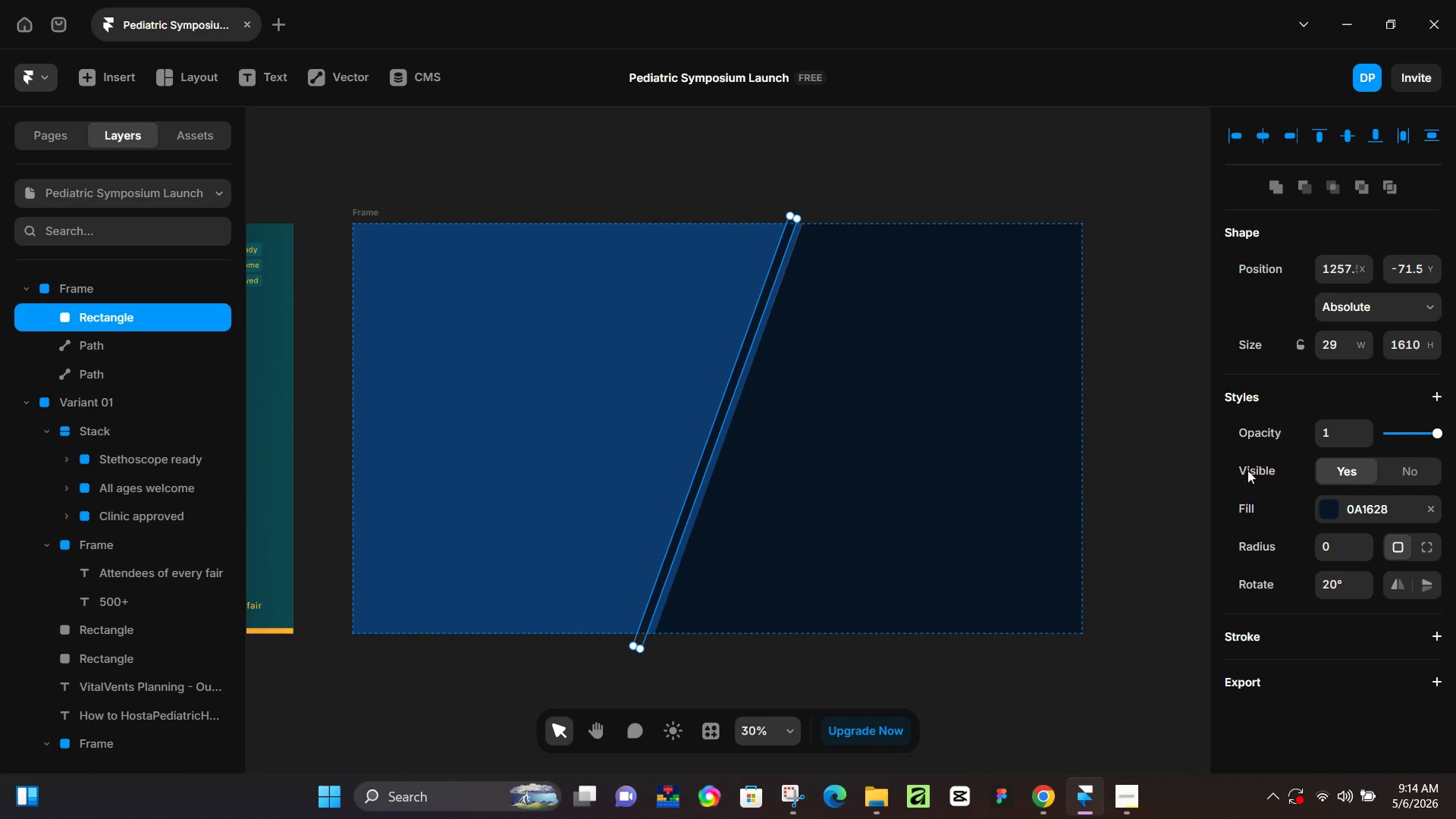 
left_click([1331, 512])
 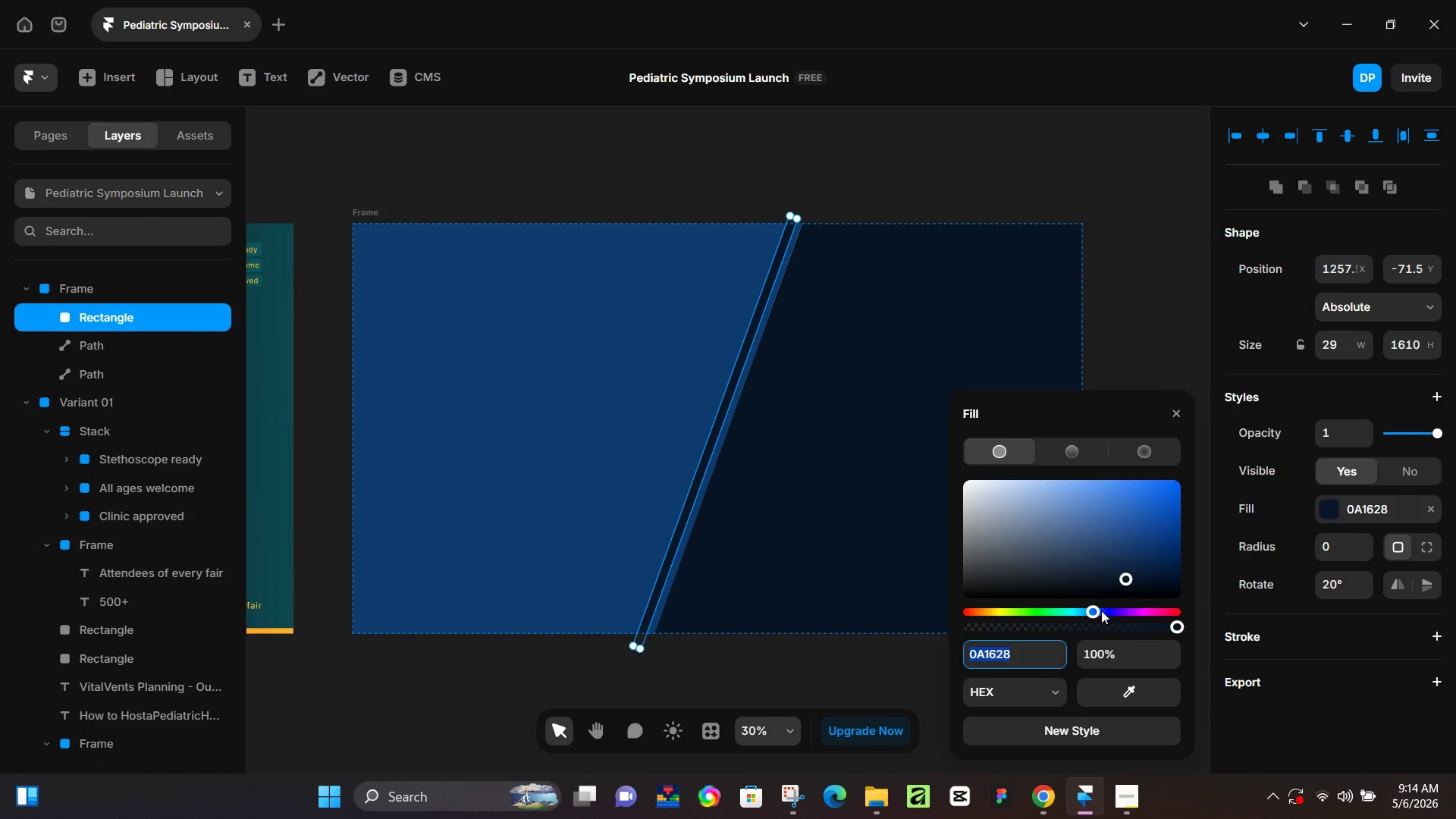 
wait(8.33)
 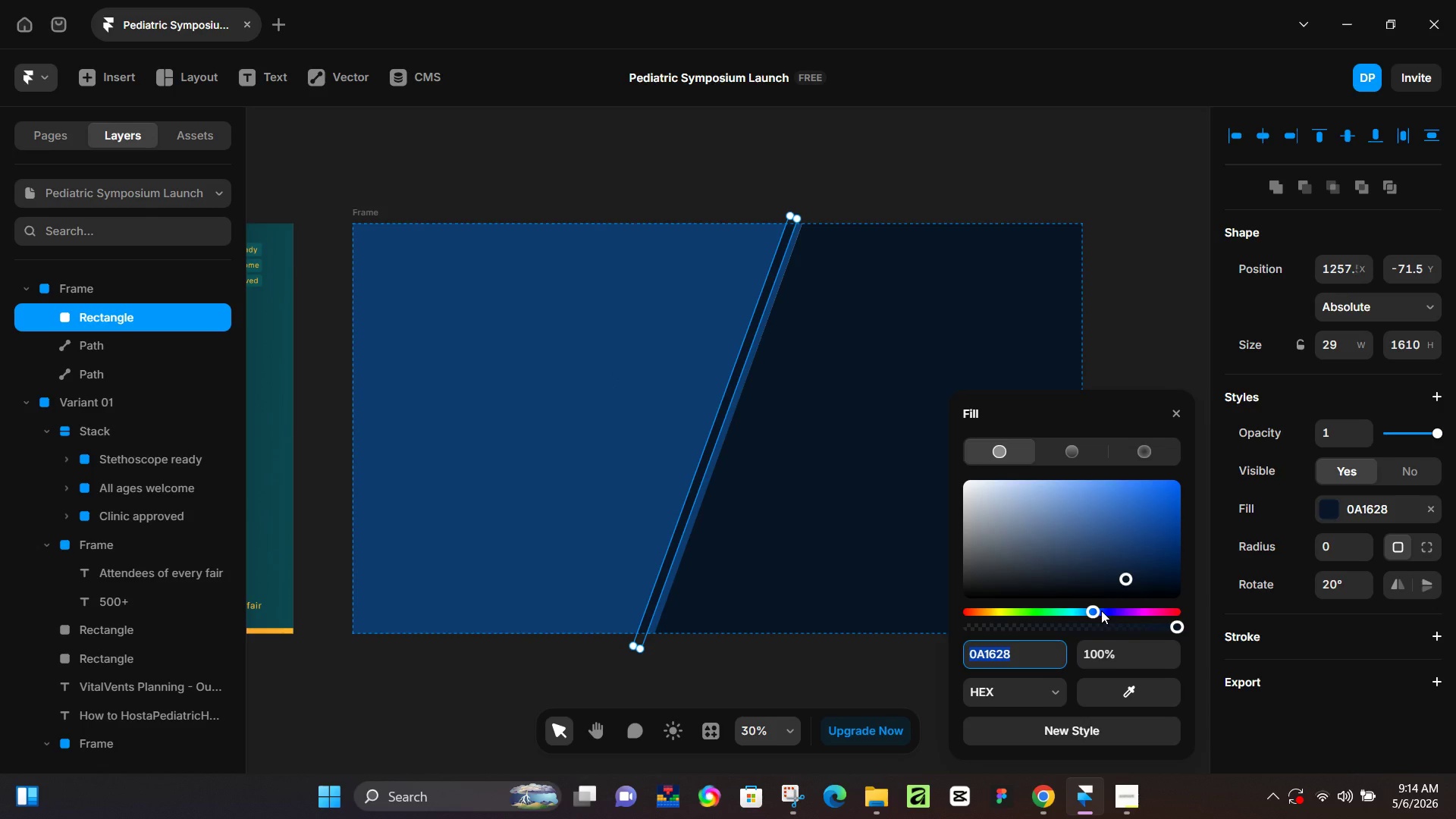 
type(3bb2f0)
 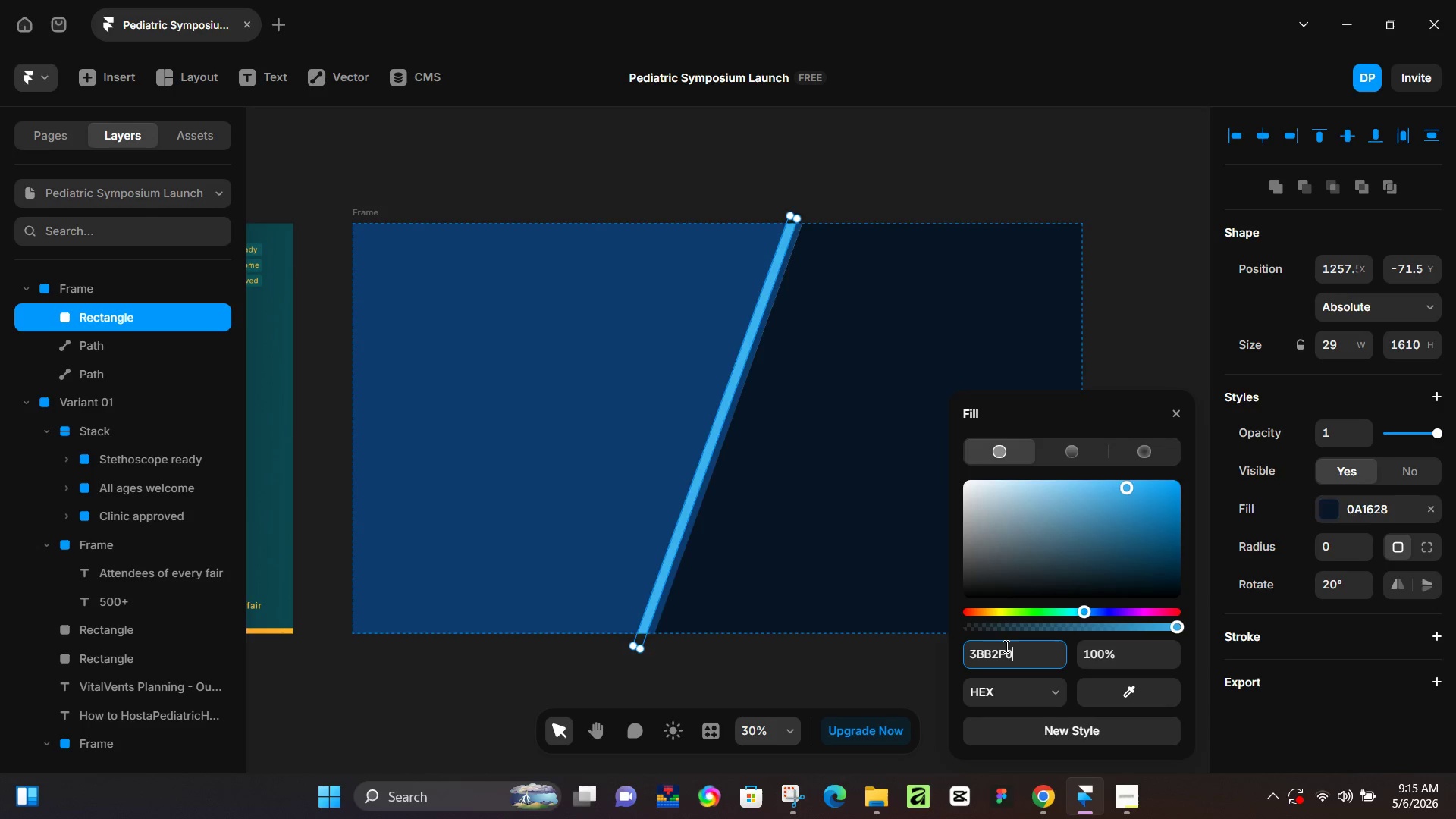 
key(Enter)
 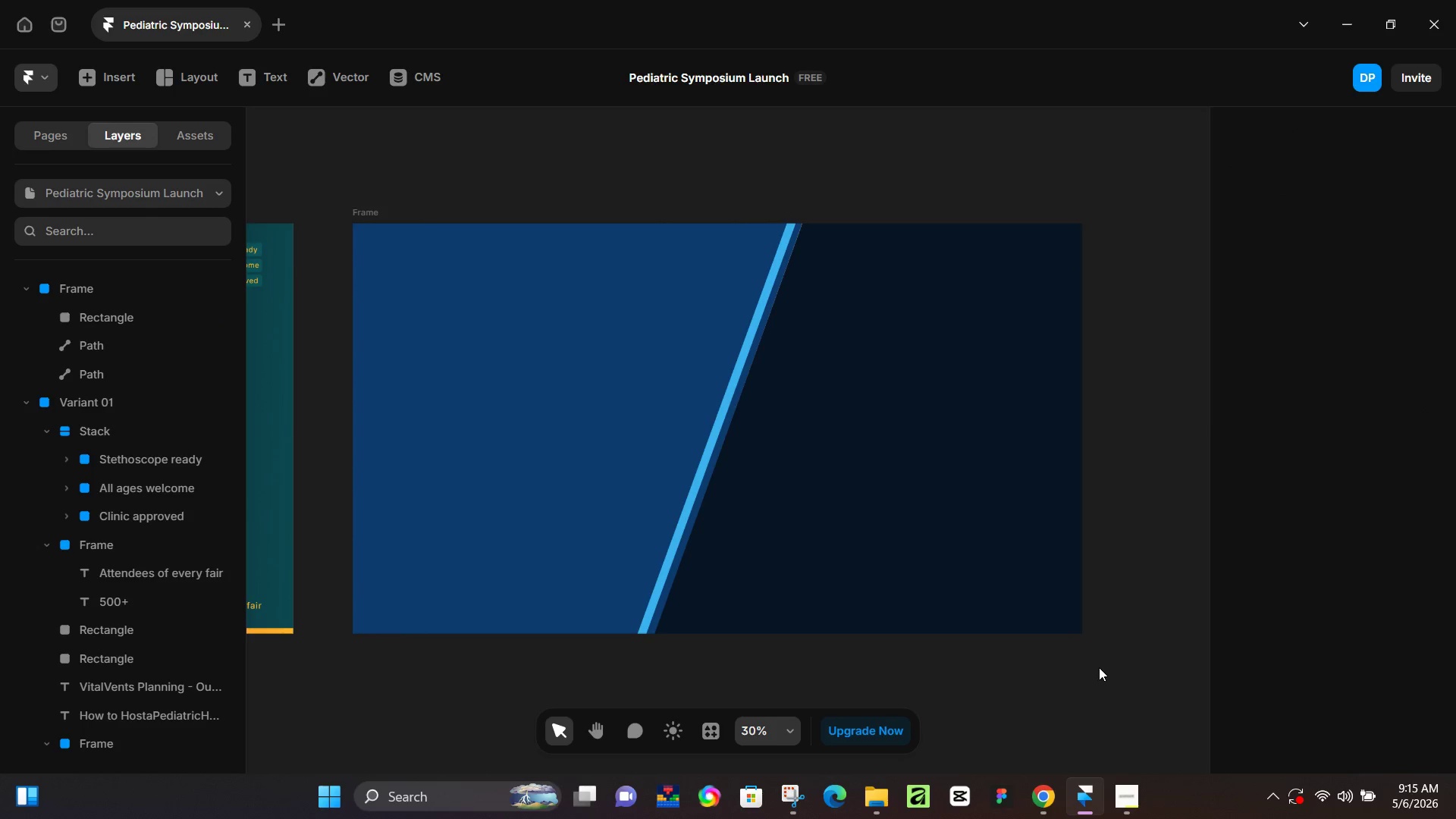 
left_click([887, 488])
 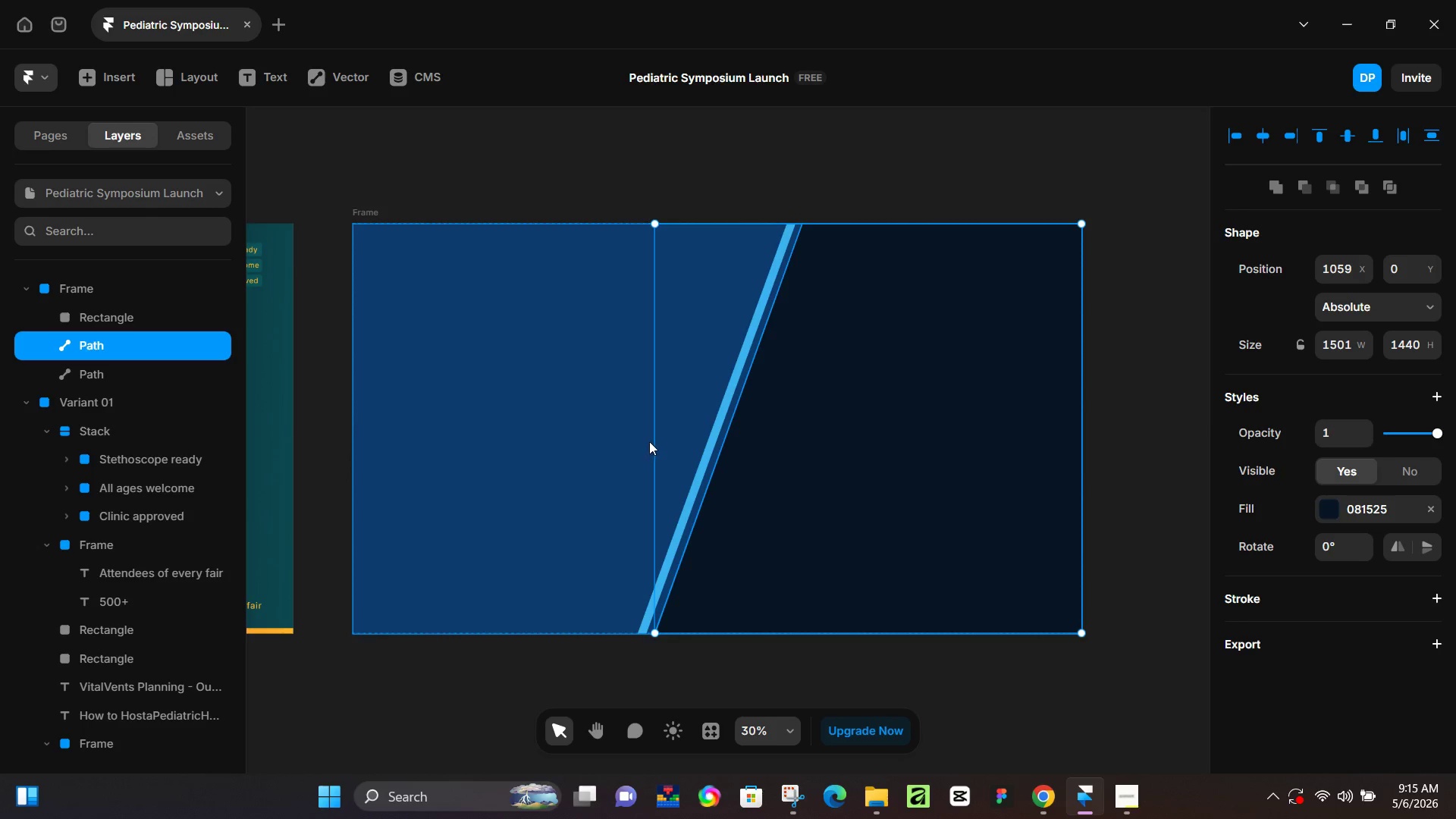 
left_click_drag(start_coordinate=[653, 439], to_coordinate=[655, 434])
 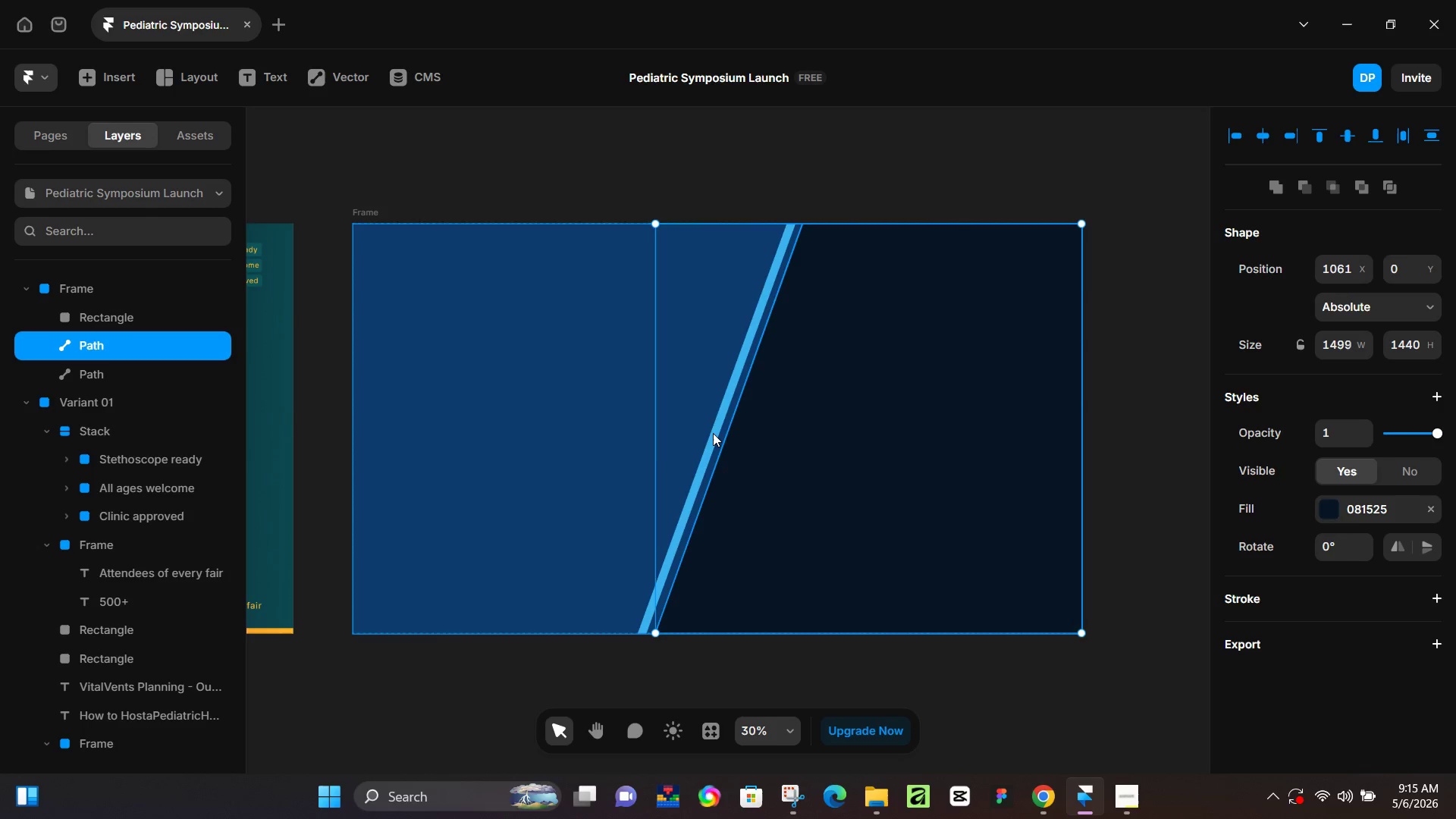 
left_click([713, 433])
 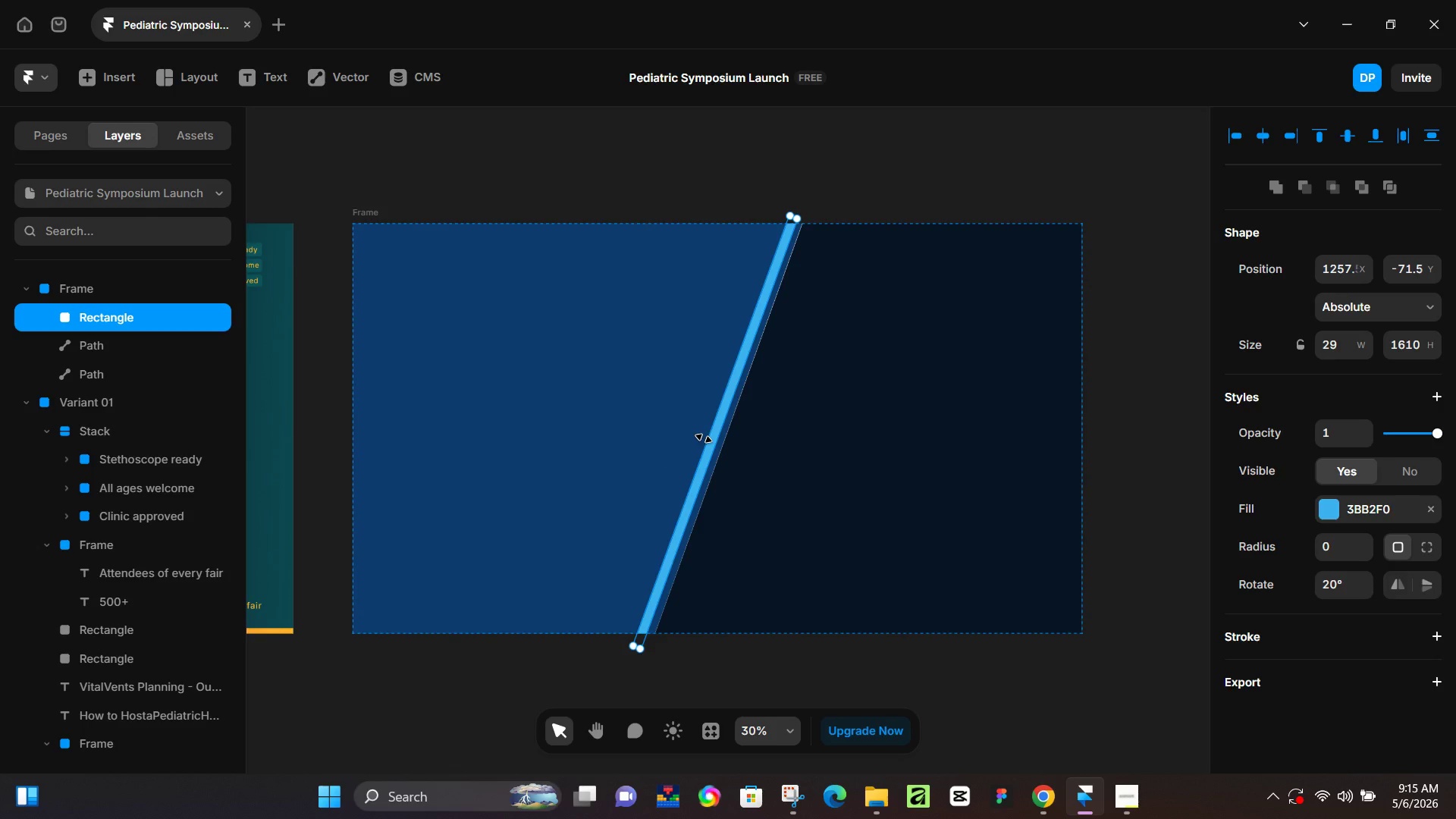 
hold_key(key=ArrowLeft, duration=1.51)
 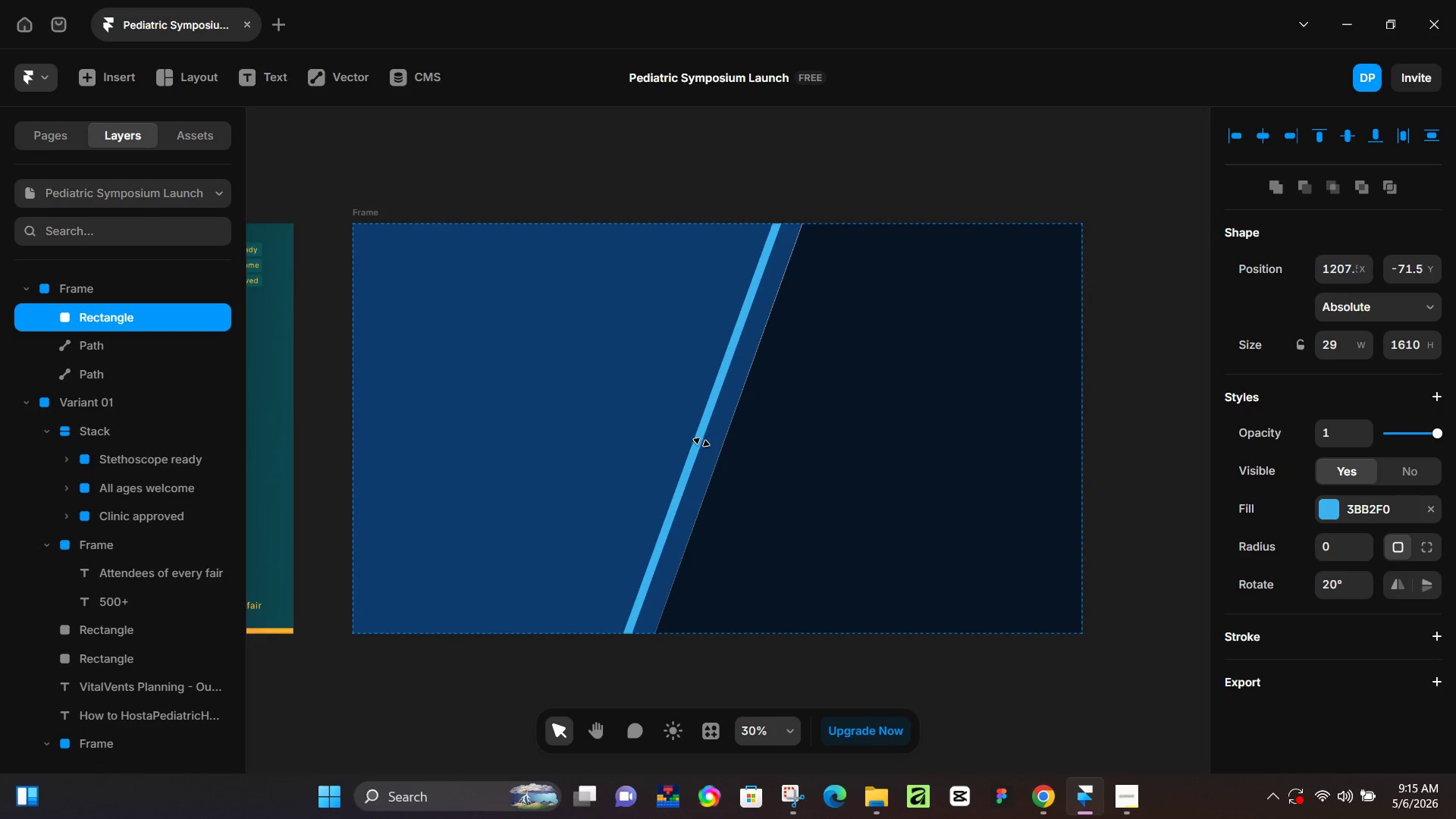 
hold_key(key=ArrowLeft, duration=1.5)
 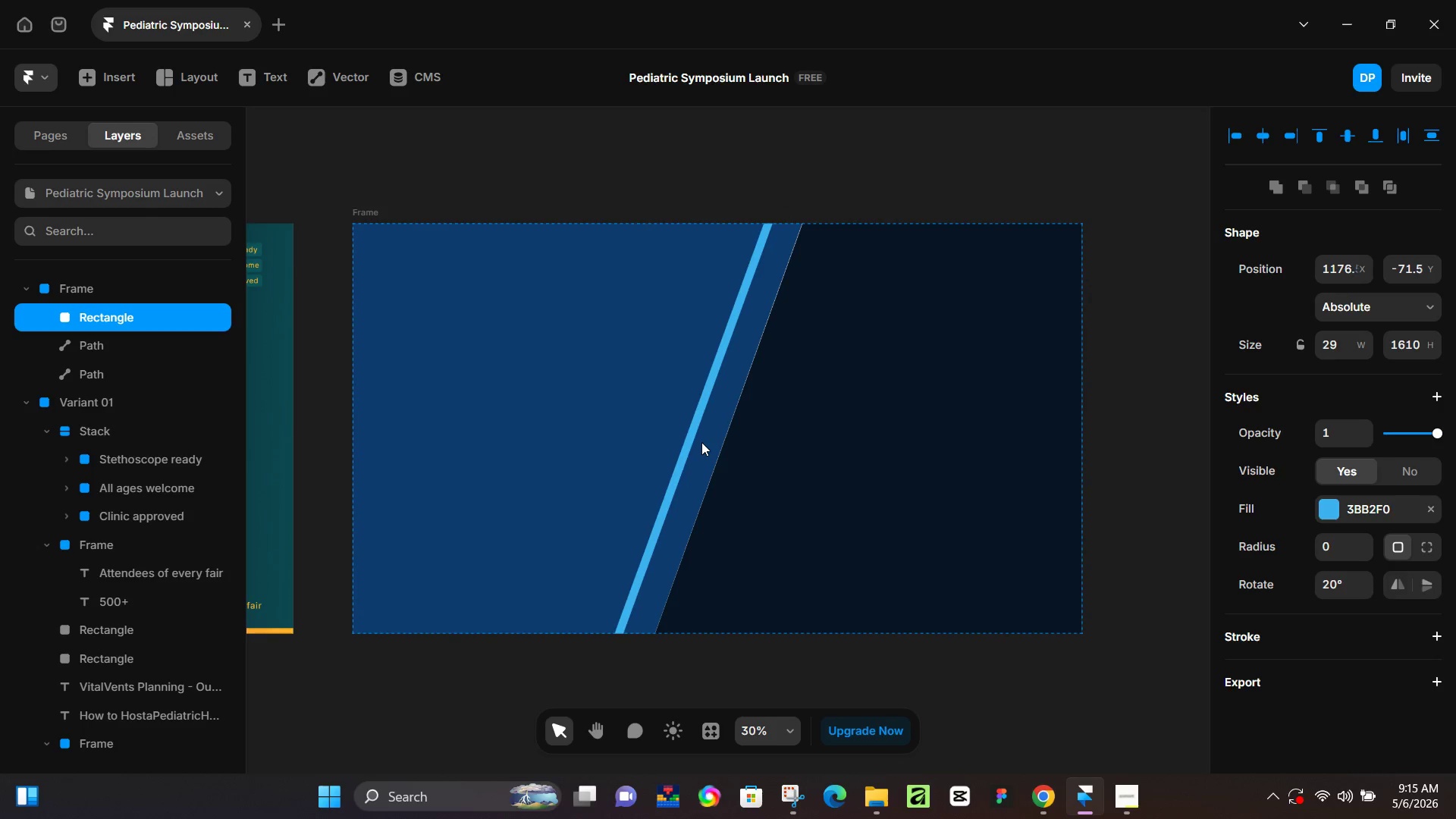 
key(ArrowLeft)
 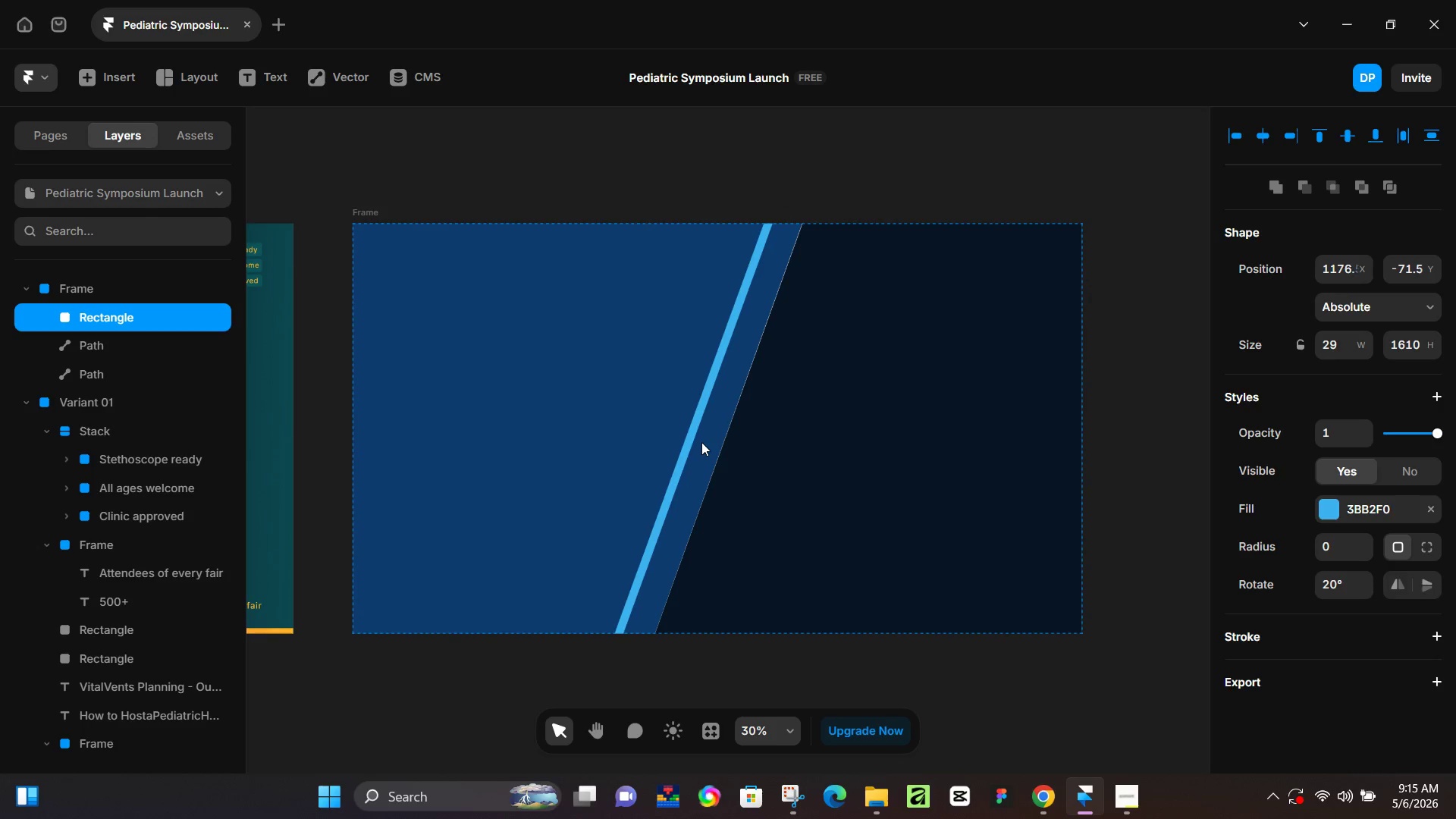 
key(ArrowLeft)
 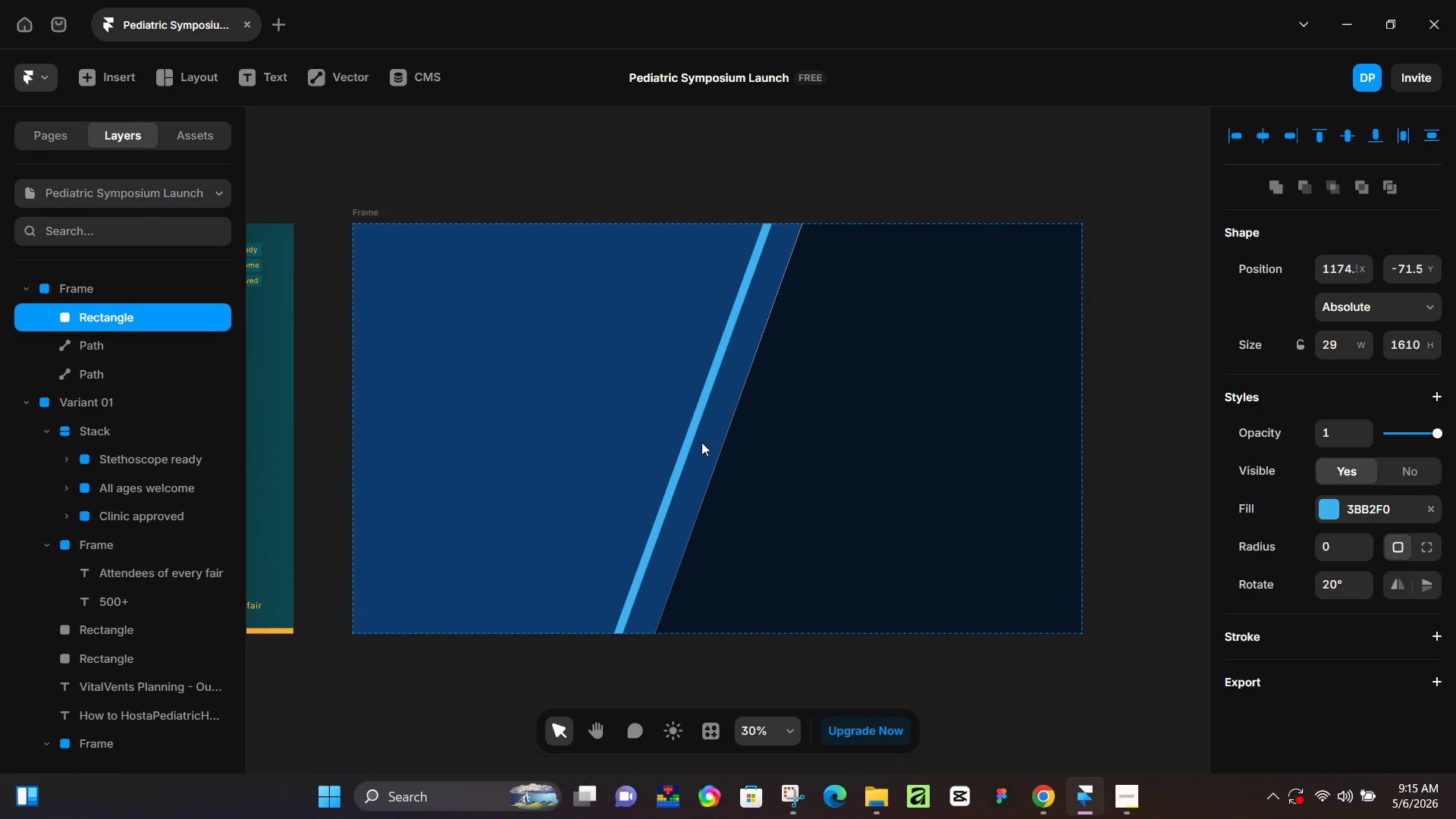 
key(ArrowLeft)
 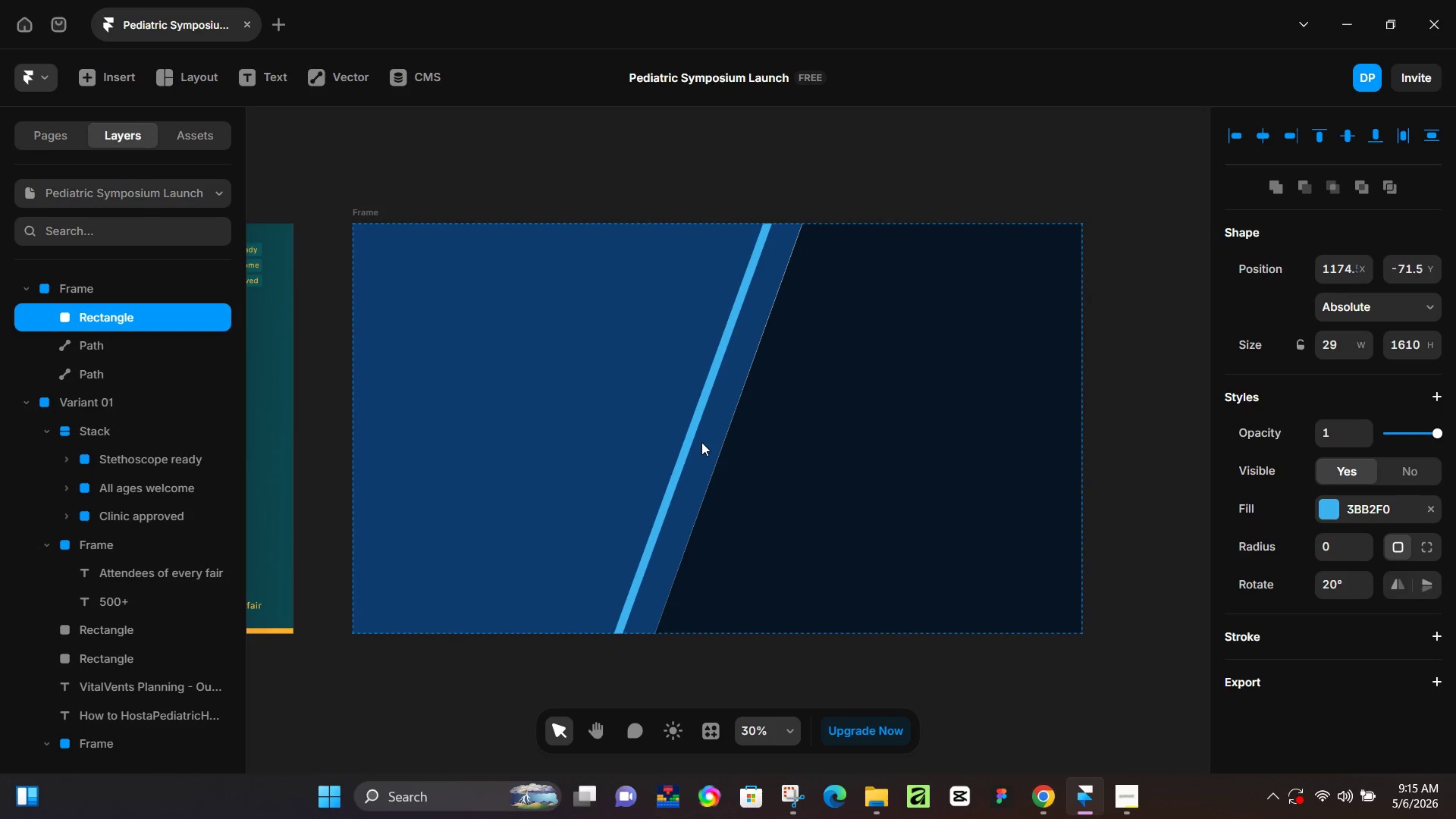 
key(ArrowLeft)
 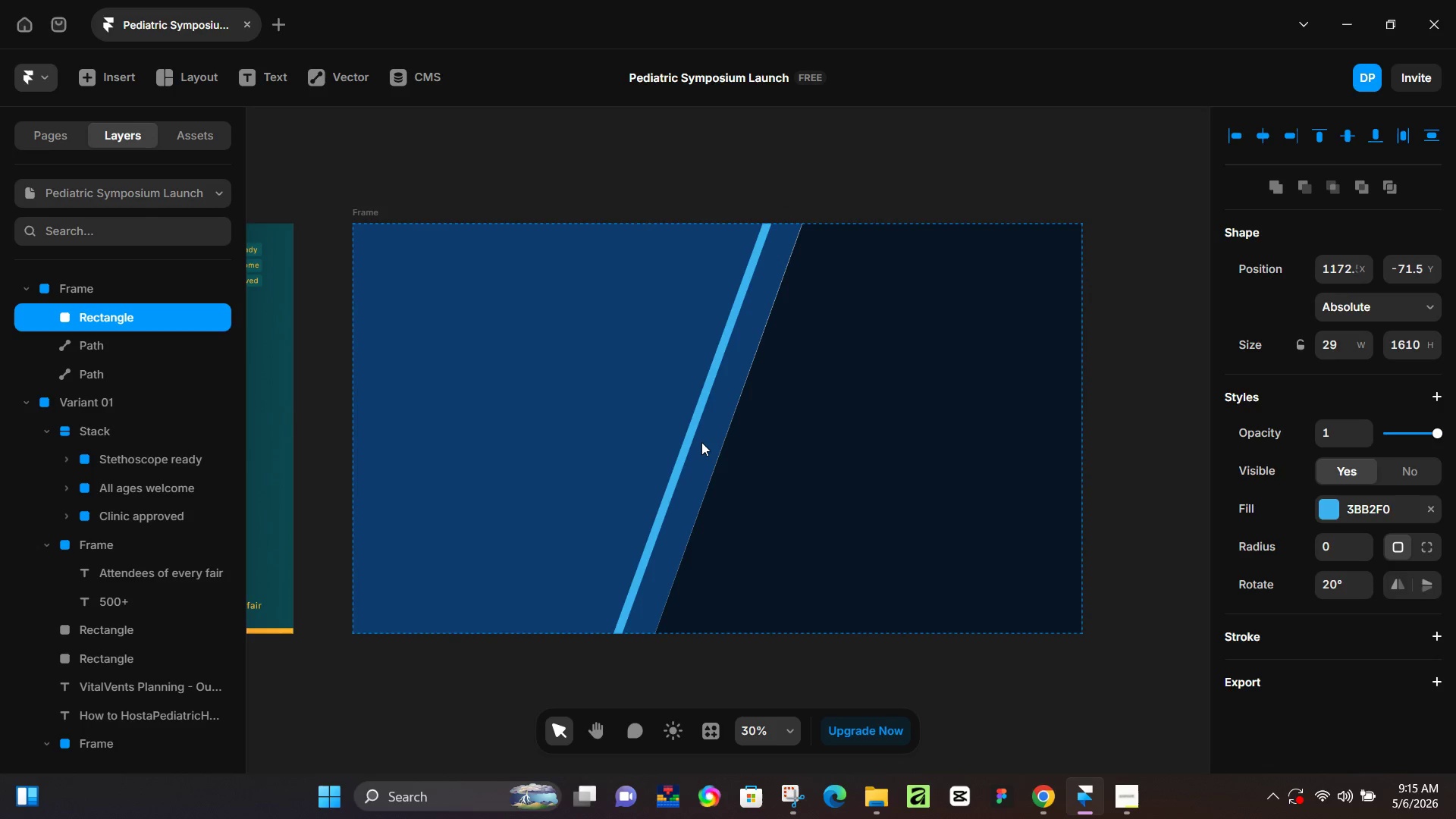 
key(ArrowLeft)
 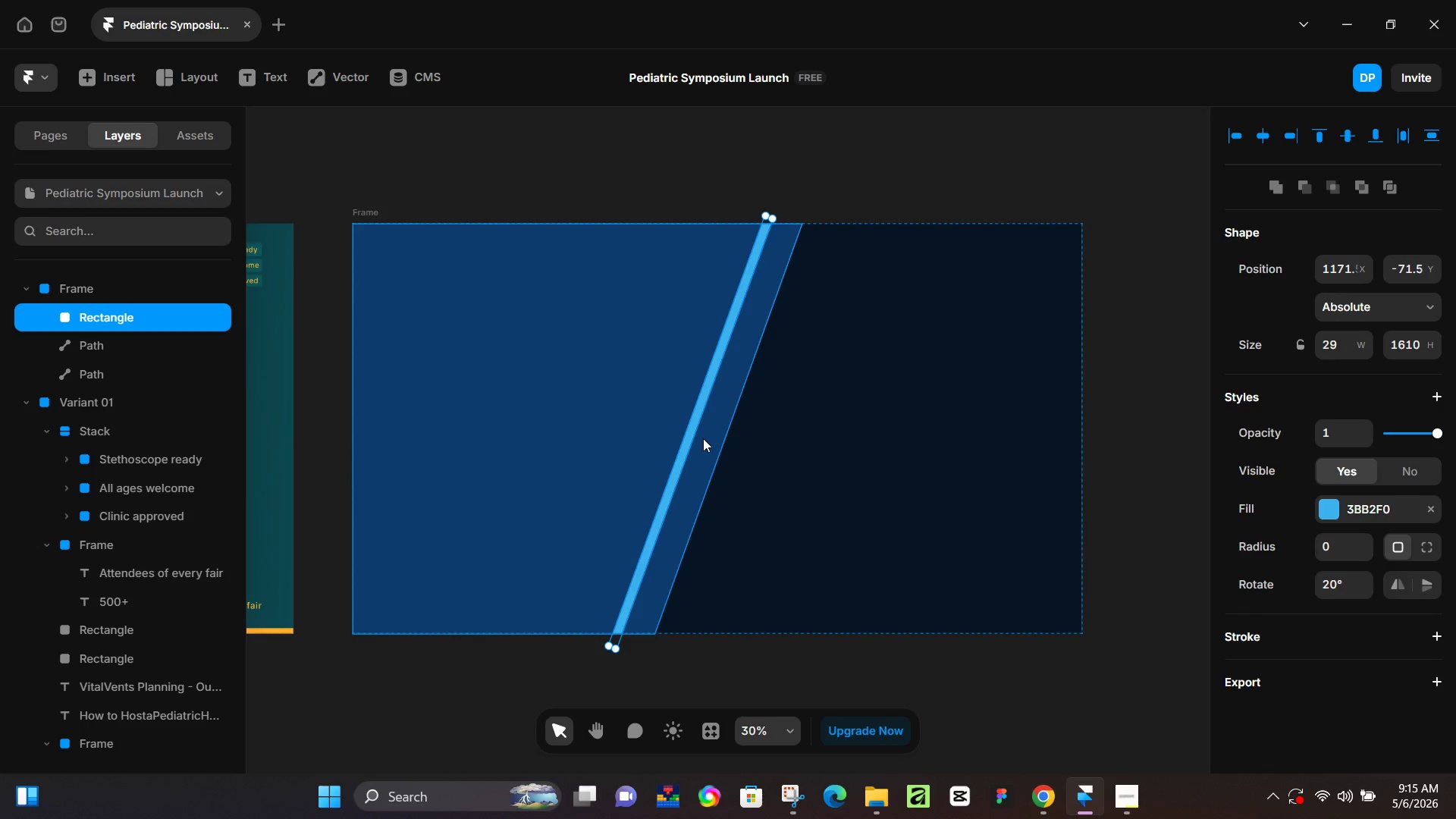 
key(Control+D)
 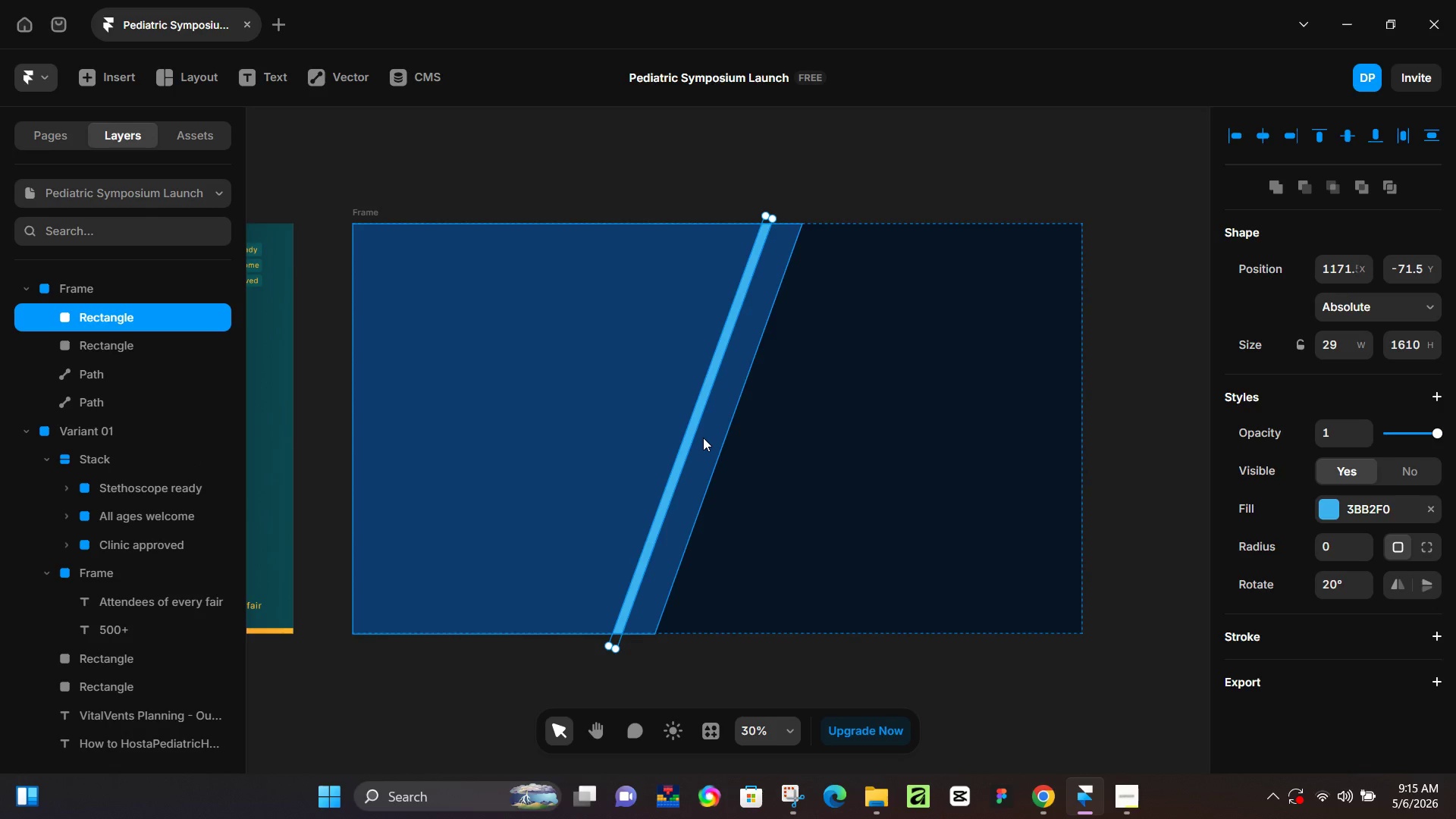 
hold_key(key=ArrowRight, duration=1.52)
 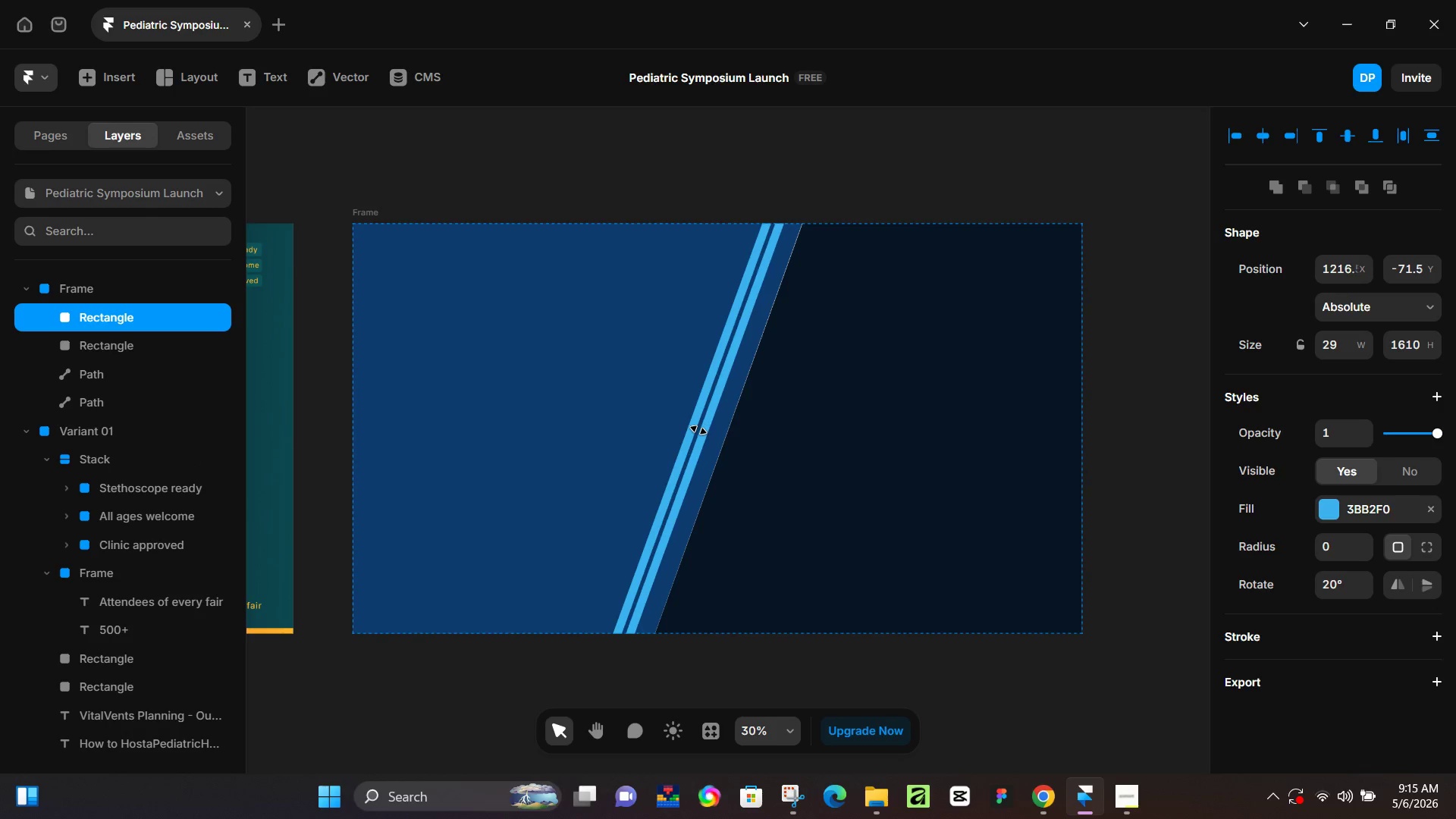 
hold_key(key=ArrowRight, duration=0.34)
 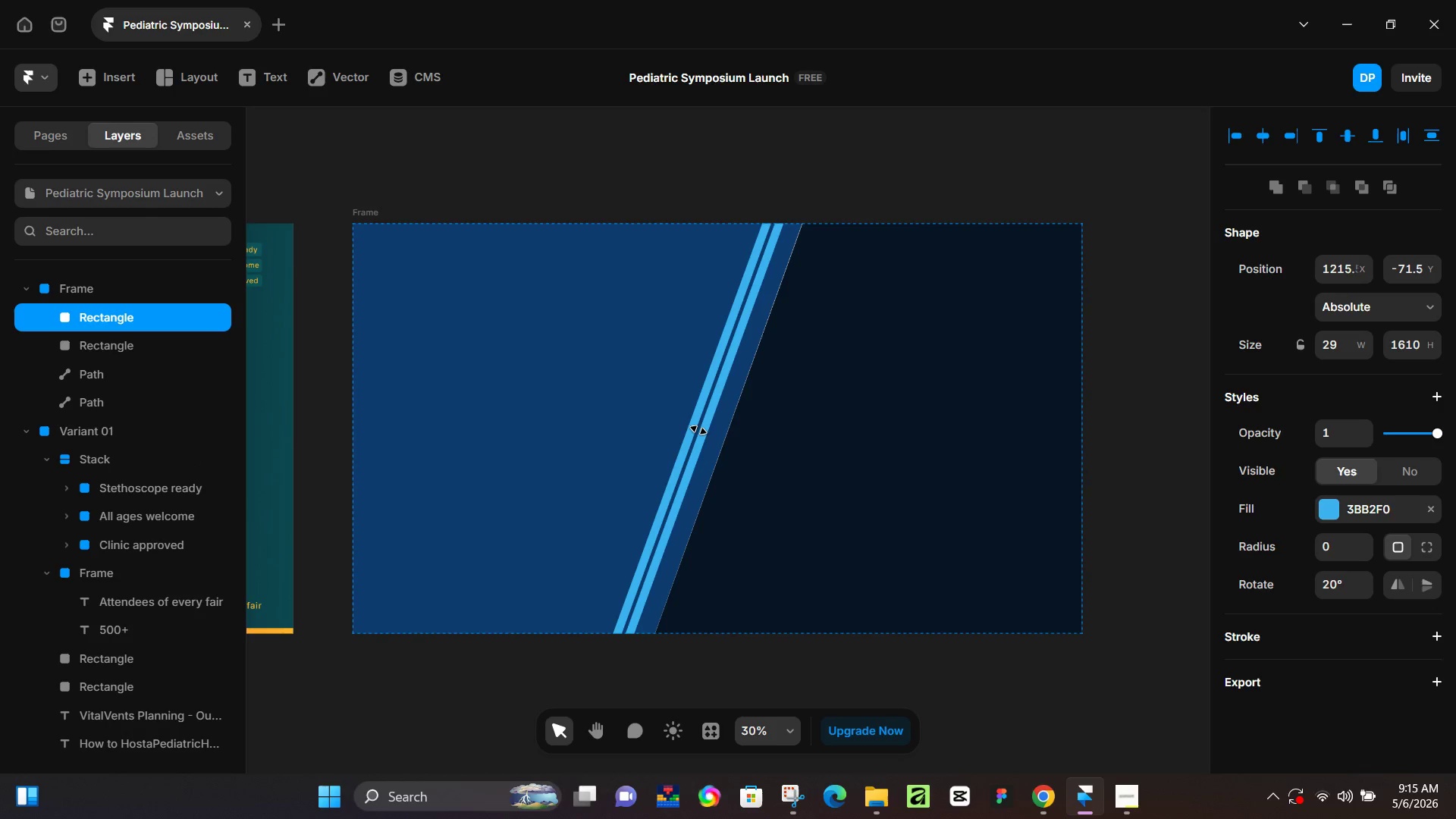 
hold_key(key=ArrowRight, duration=0.98)
 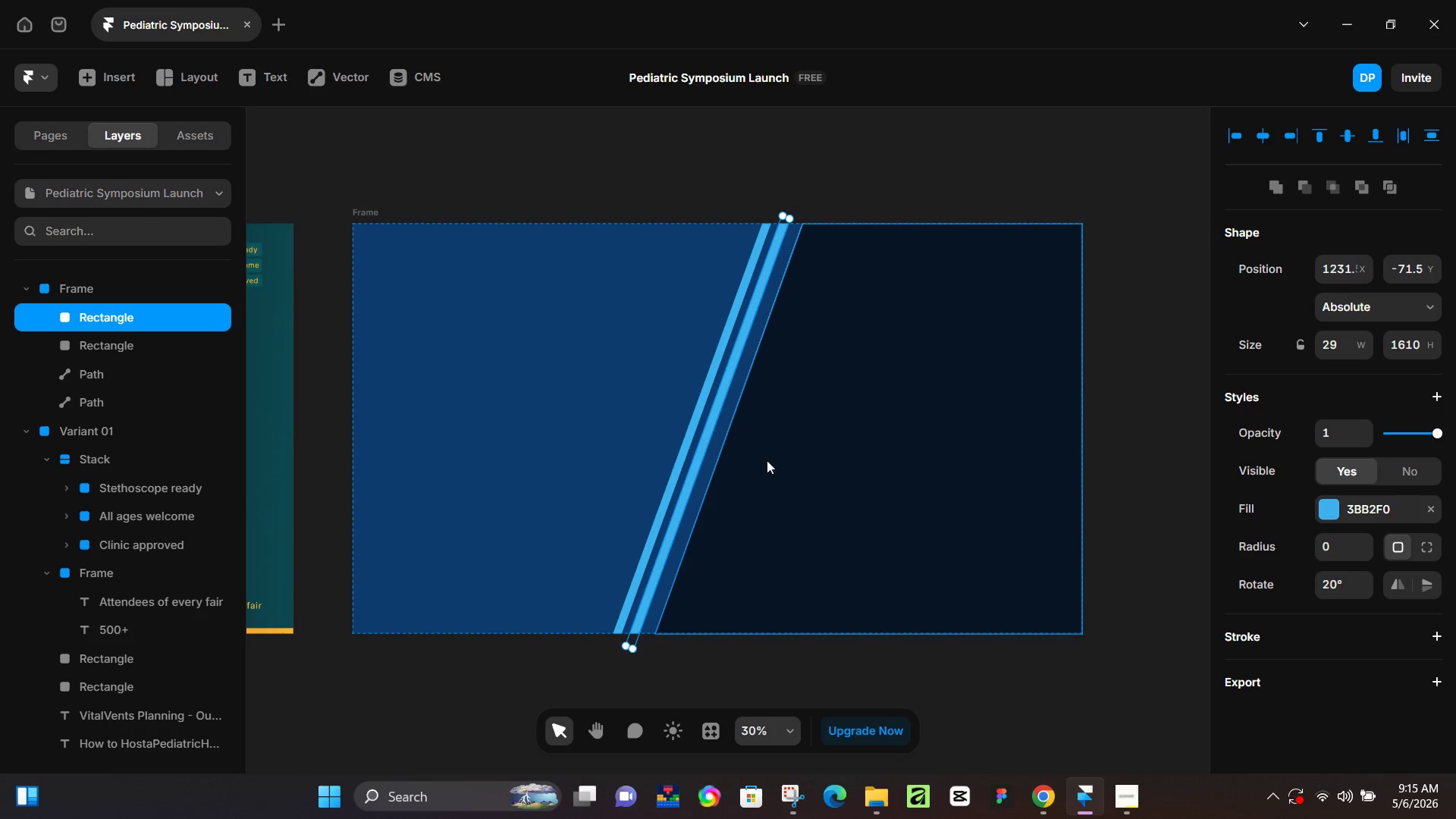 
key(ArrowRight)
 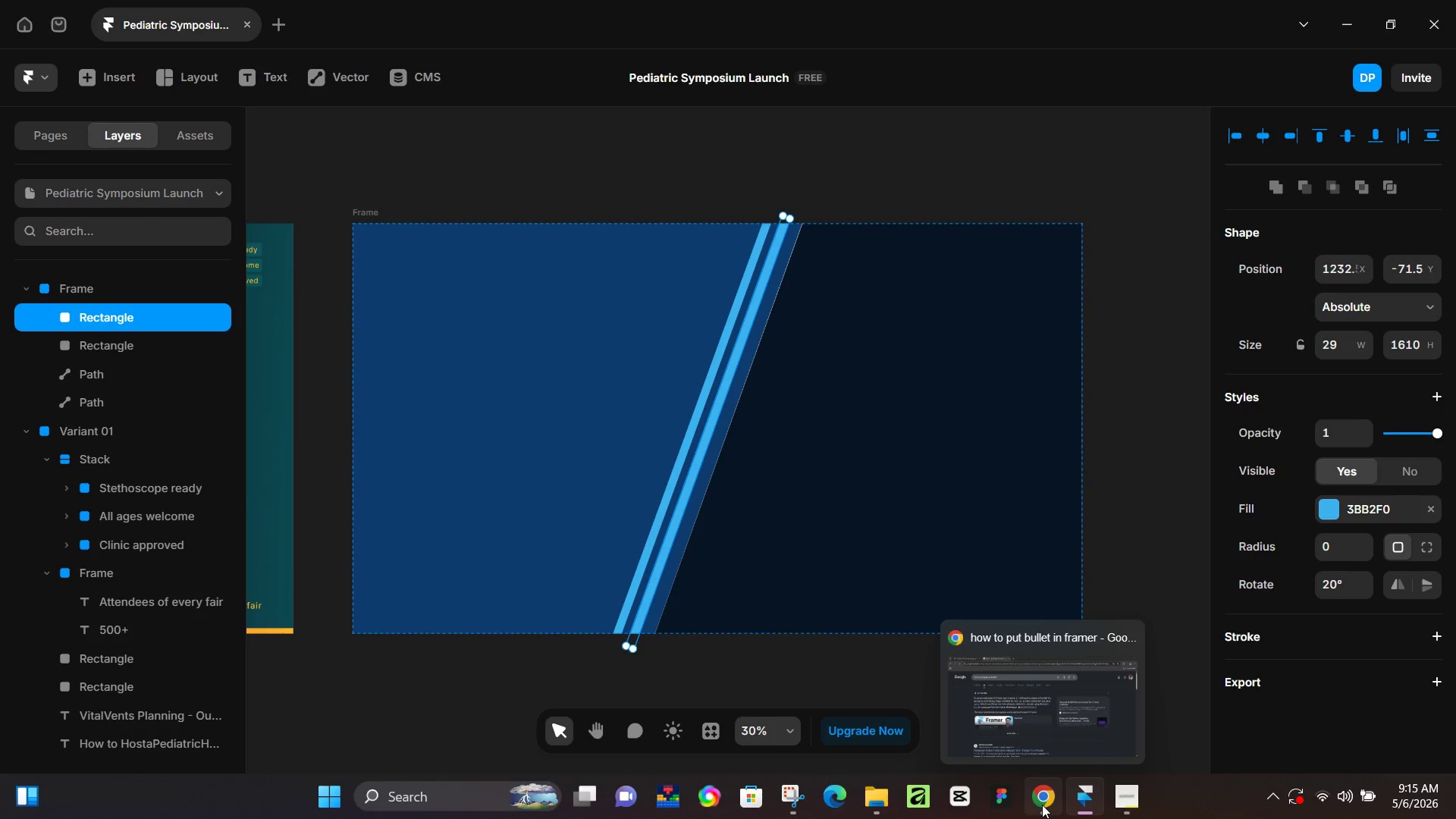 
key(ArrowRight)
 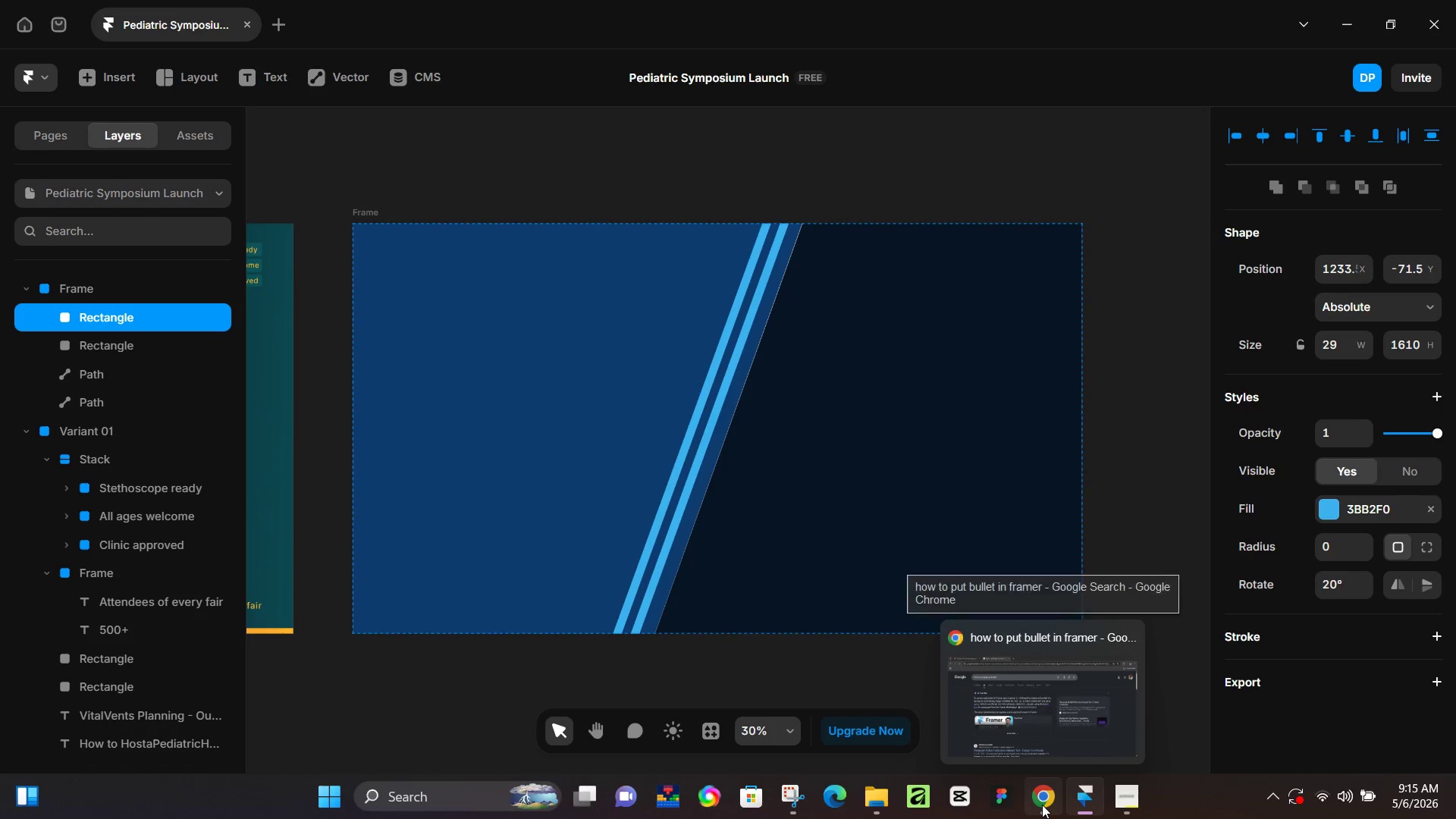 
key(ArrowRight)
 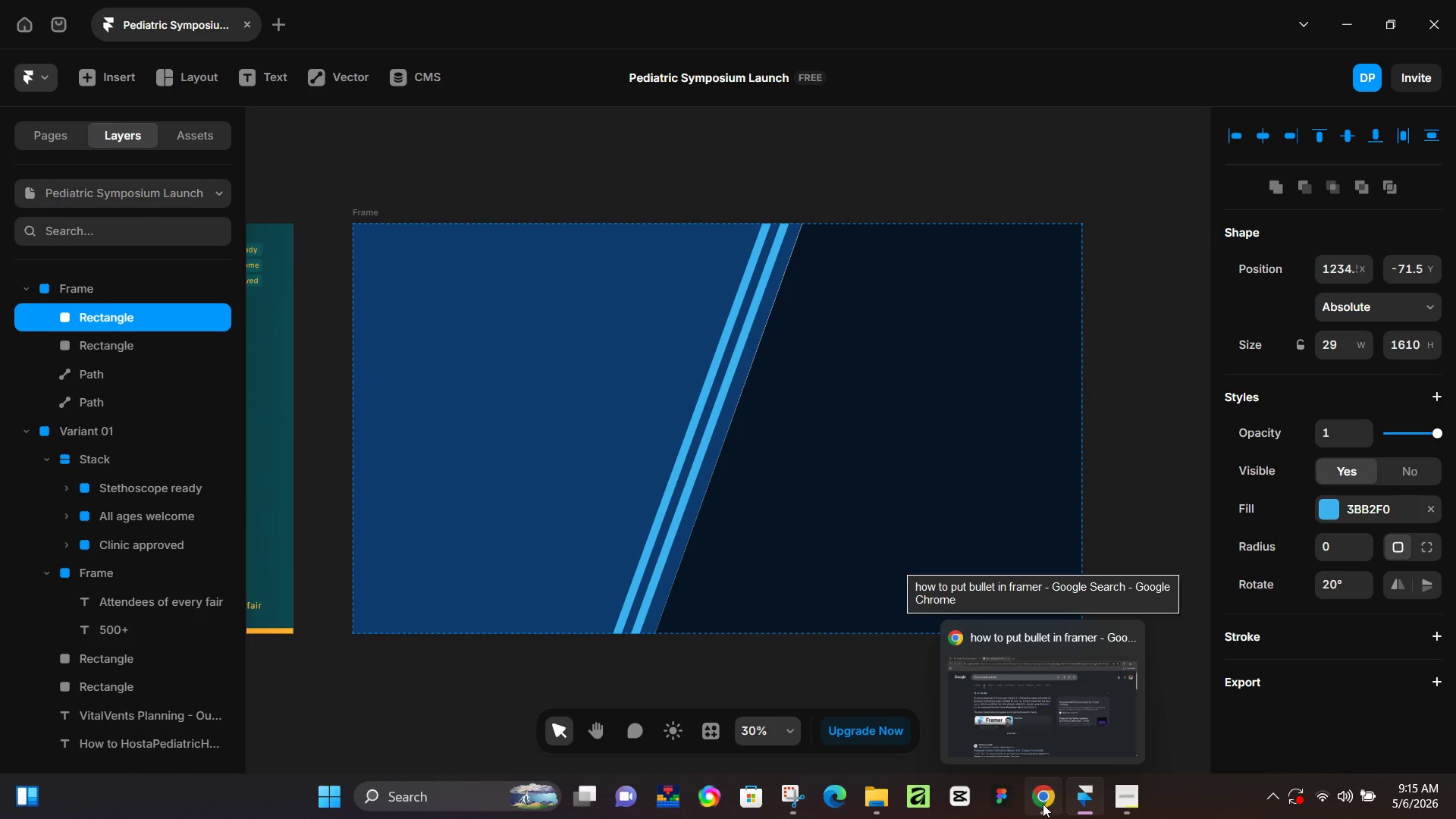 
hold_key(key=ArrowRight, duration=0.61)
 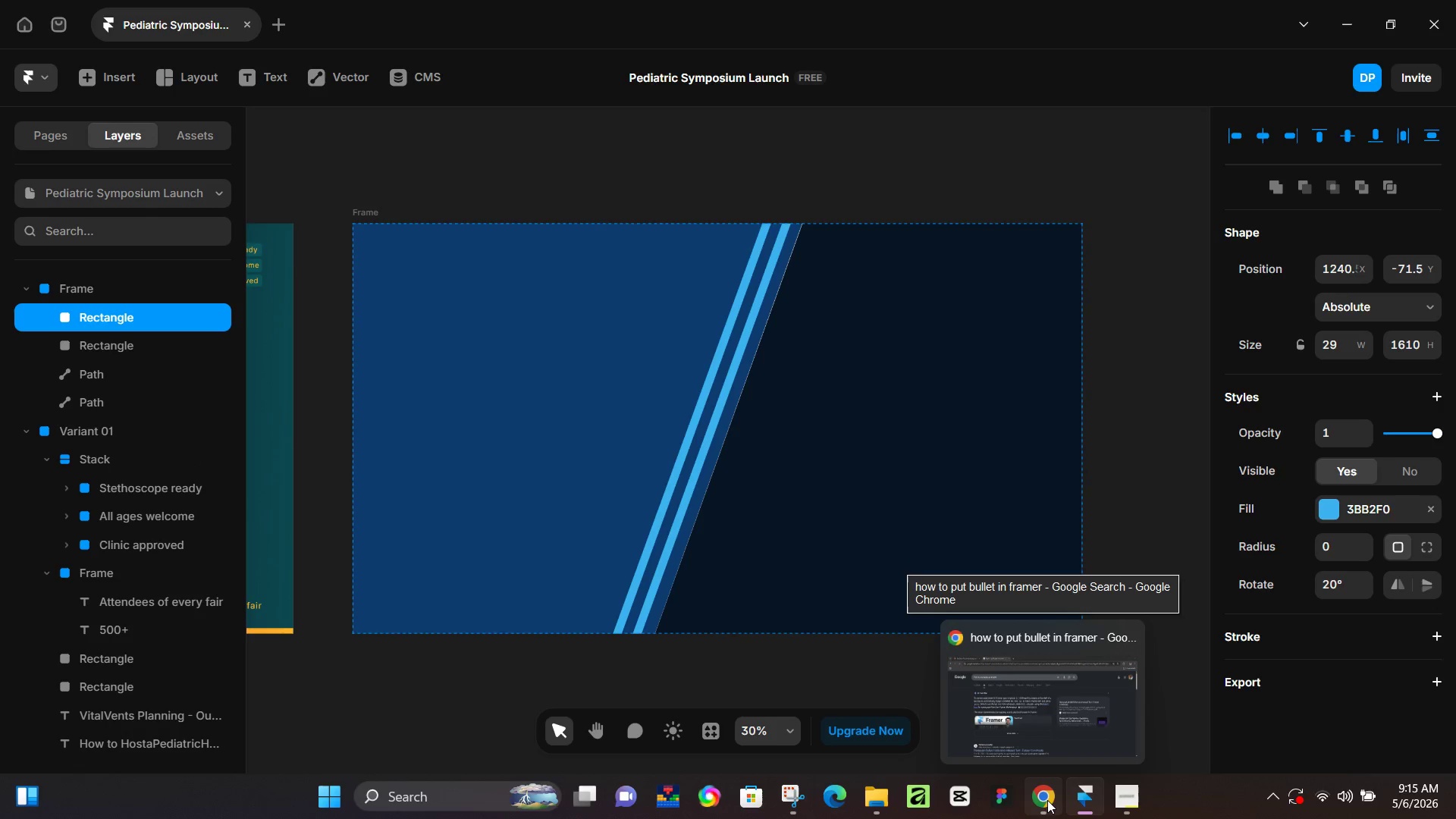 
hold_key(key=ArrowRight, duration=0.86)
 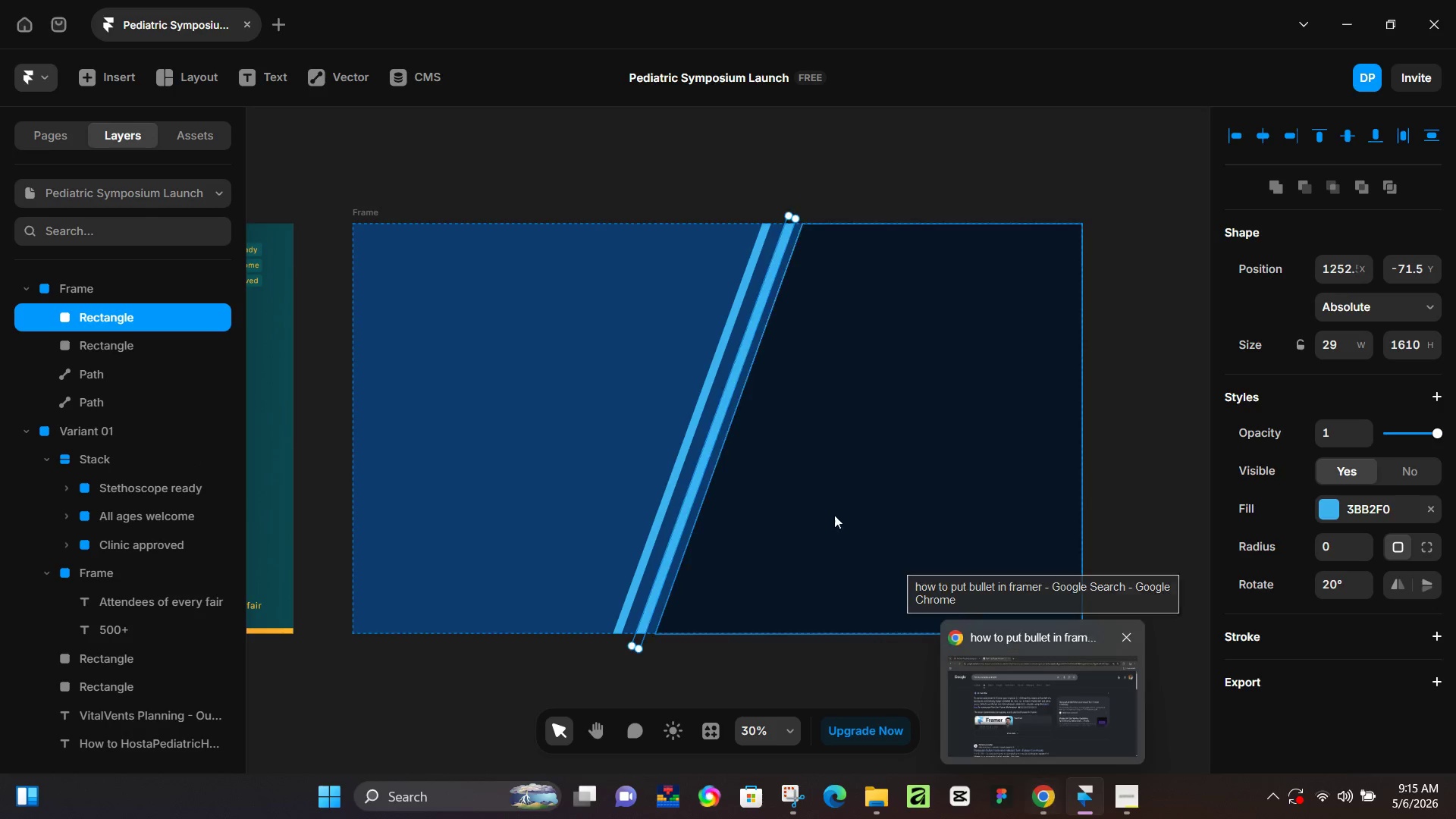 
hold_key(key=ArrowRight, duration=0.58)
 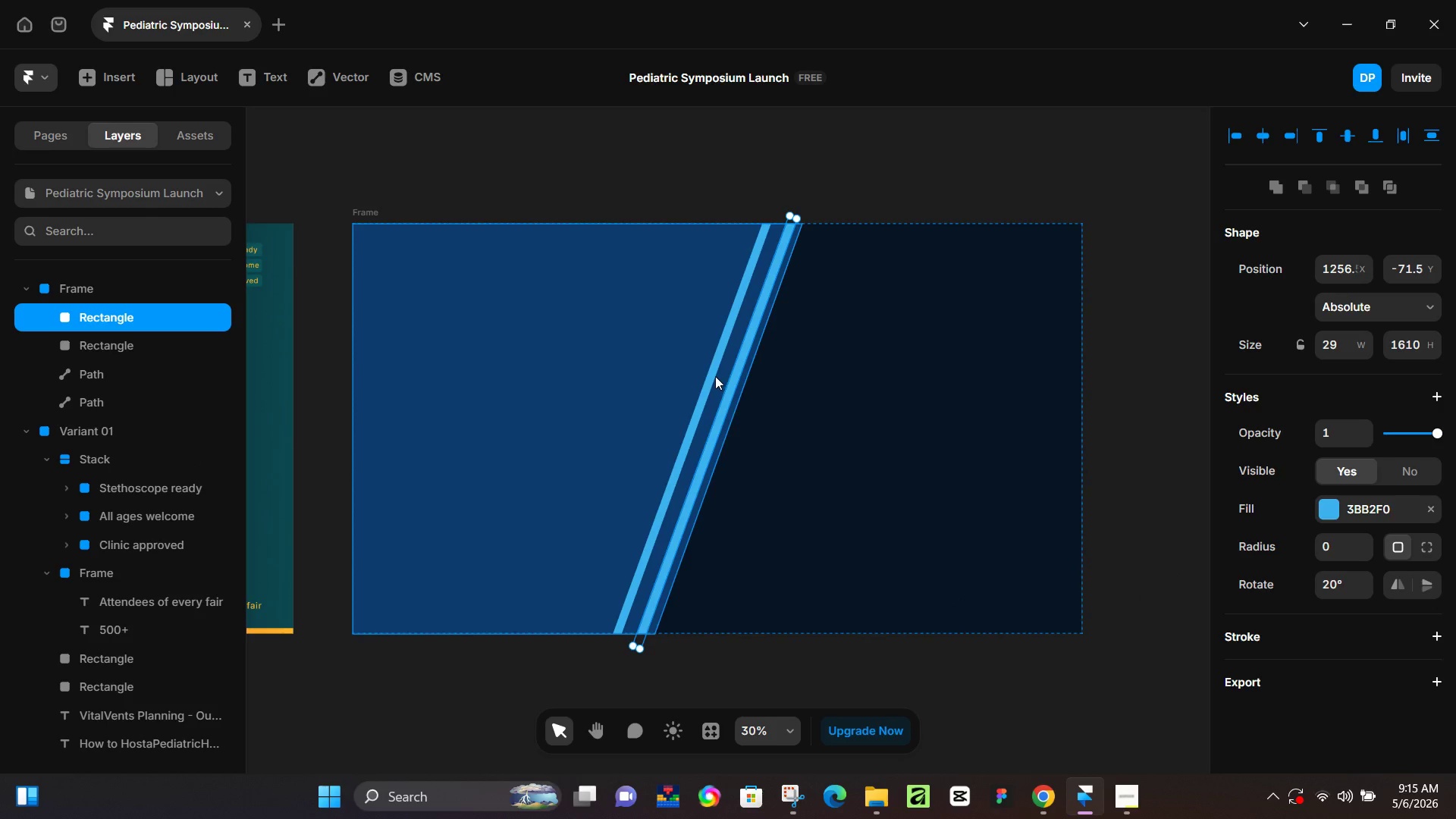 
key(ArrowRight)
 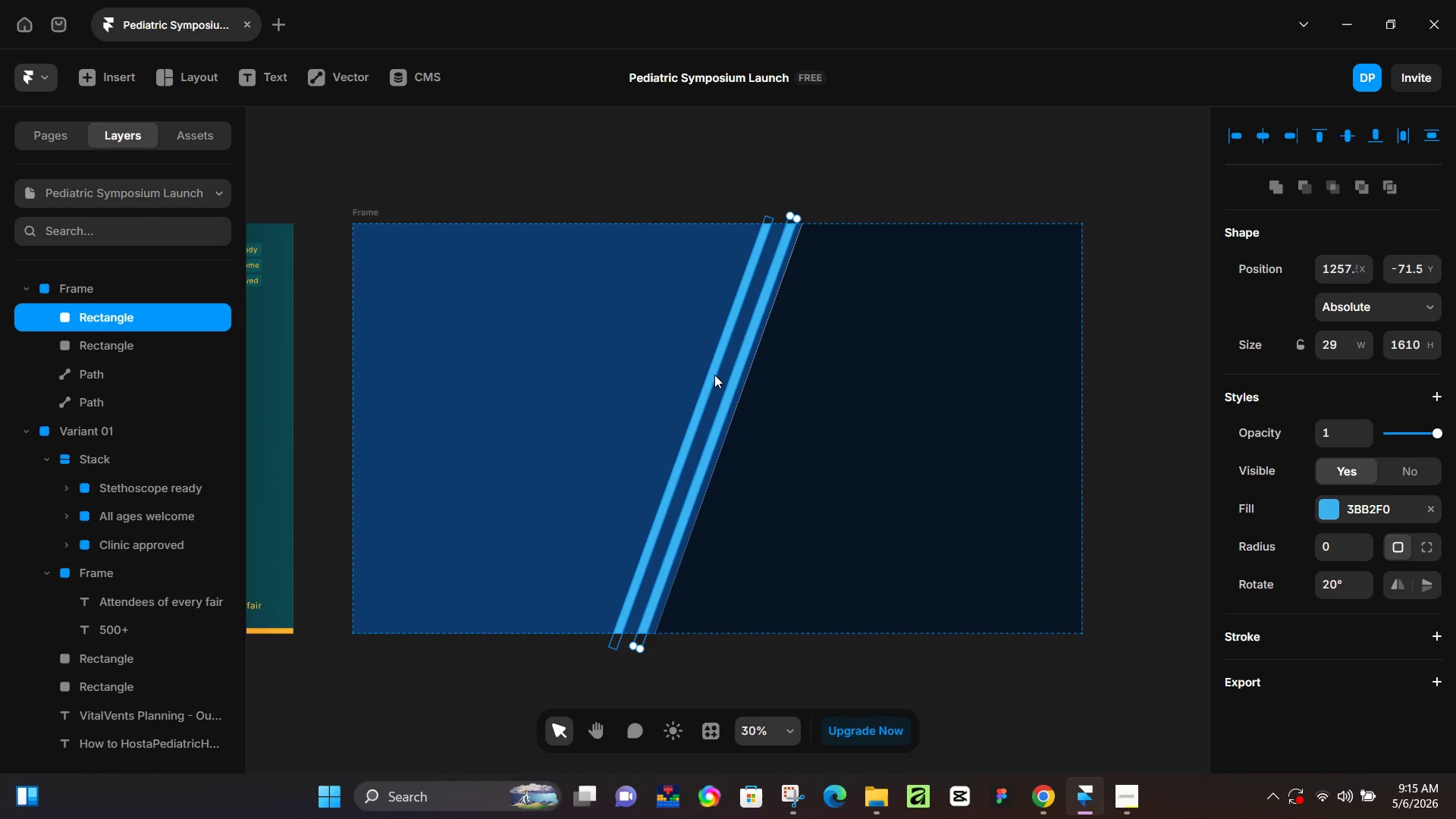 
key(ArrowRight)
 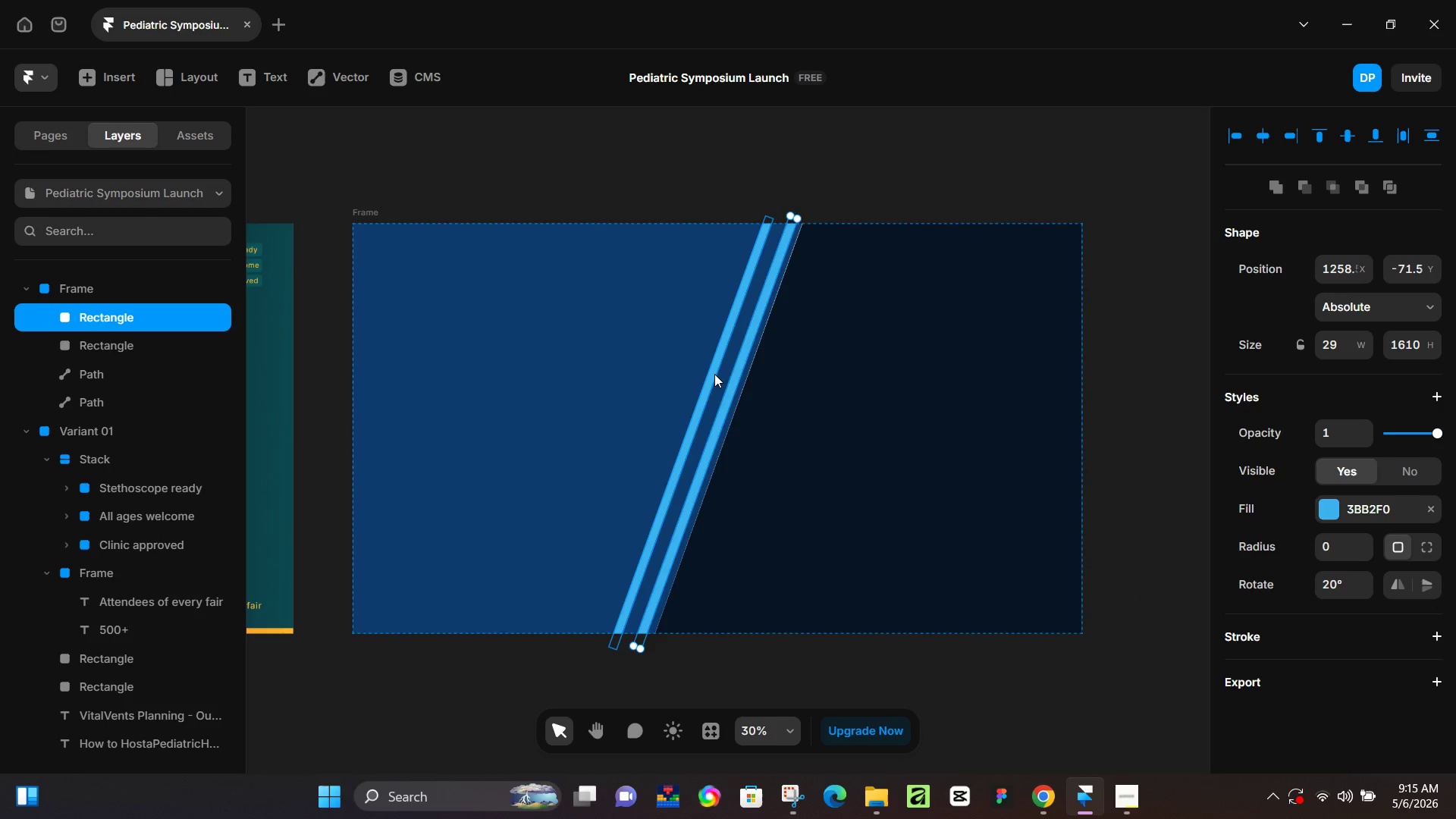 
key(ArrowRight)
 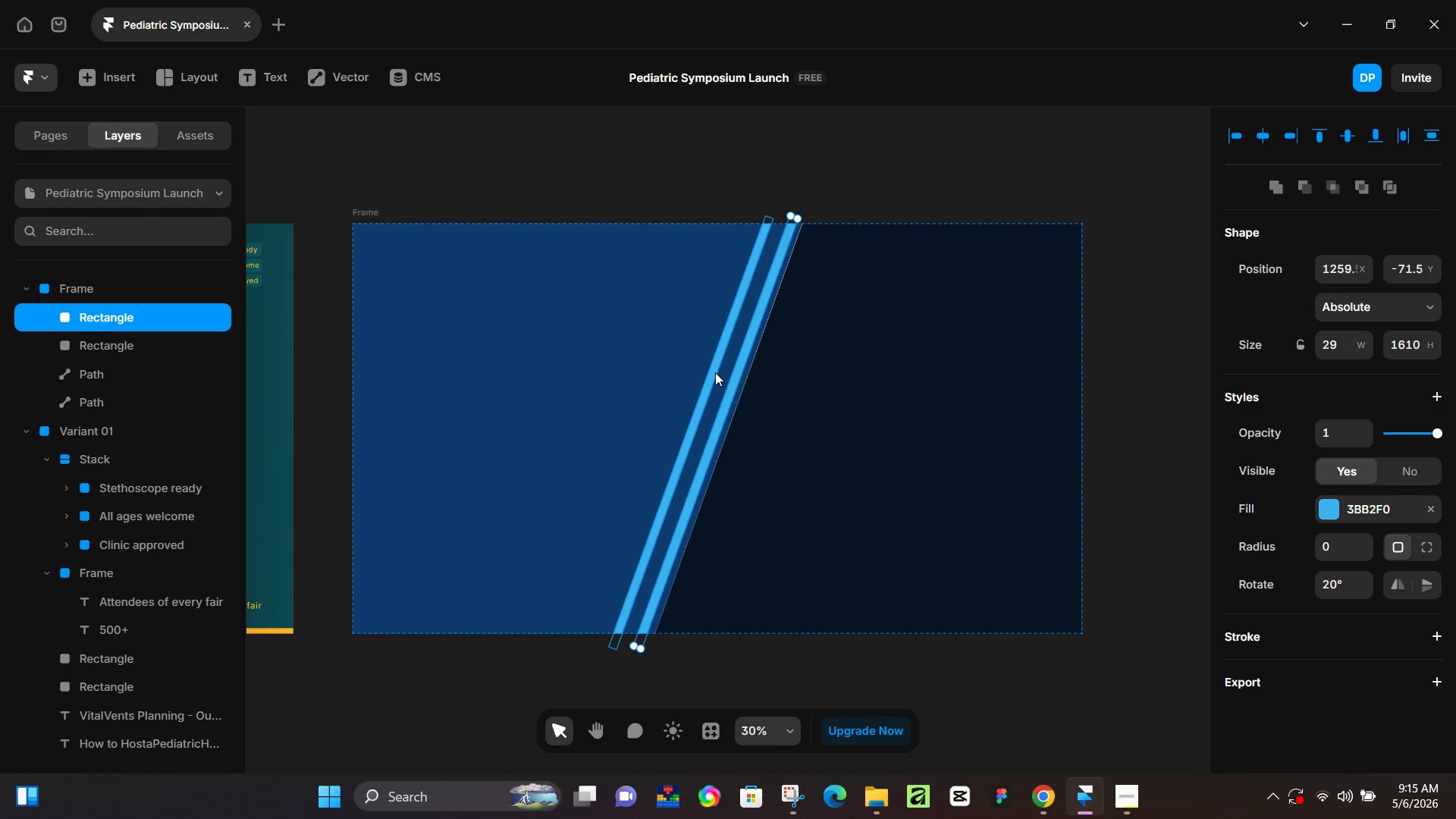 
key(ArrowRight)
 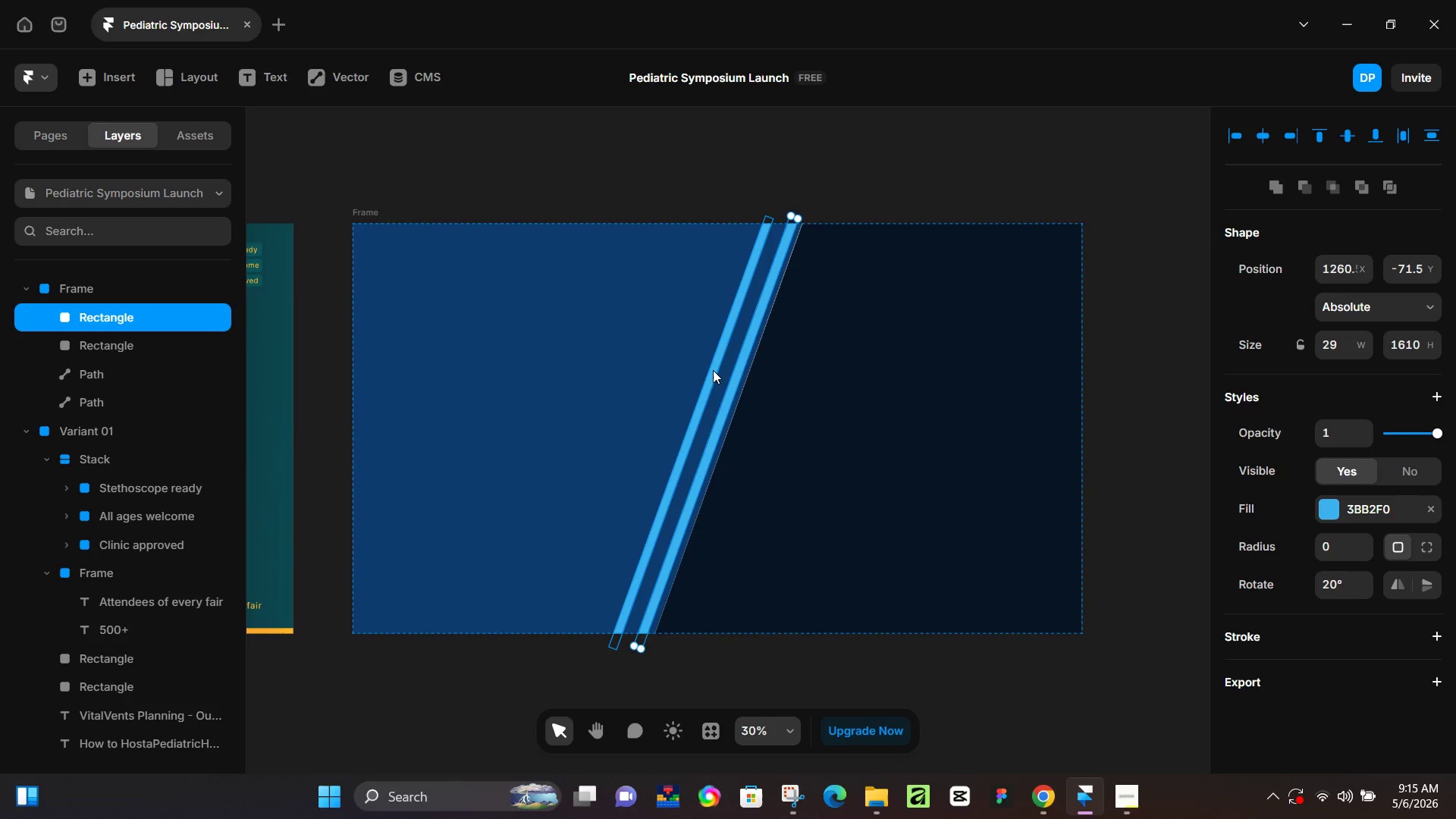 
left_click([713, 370])
 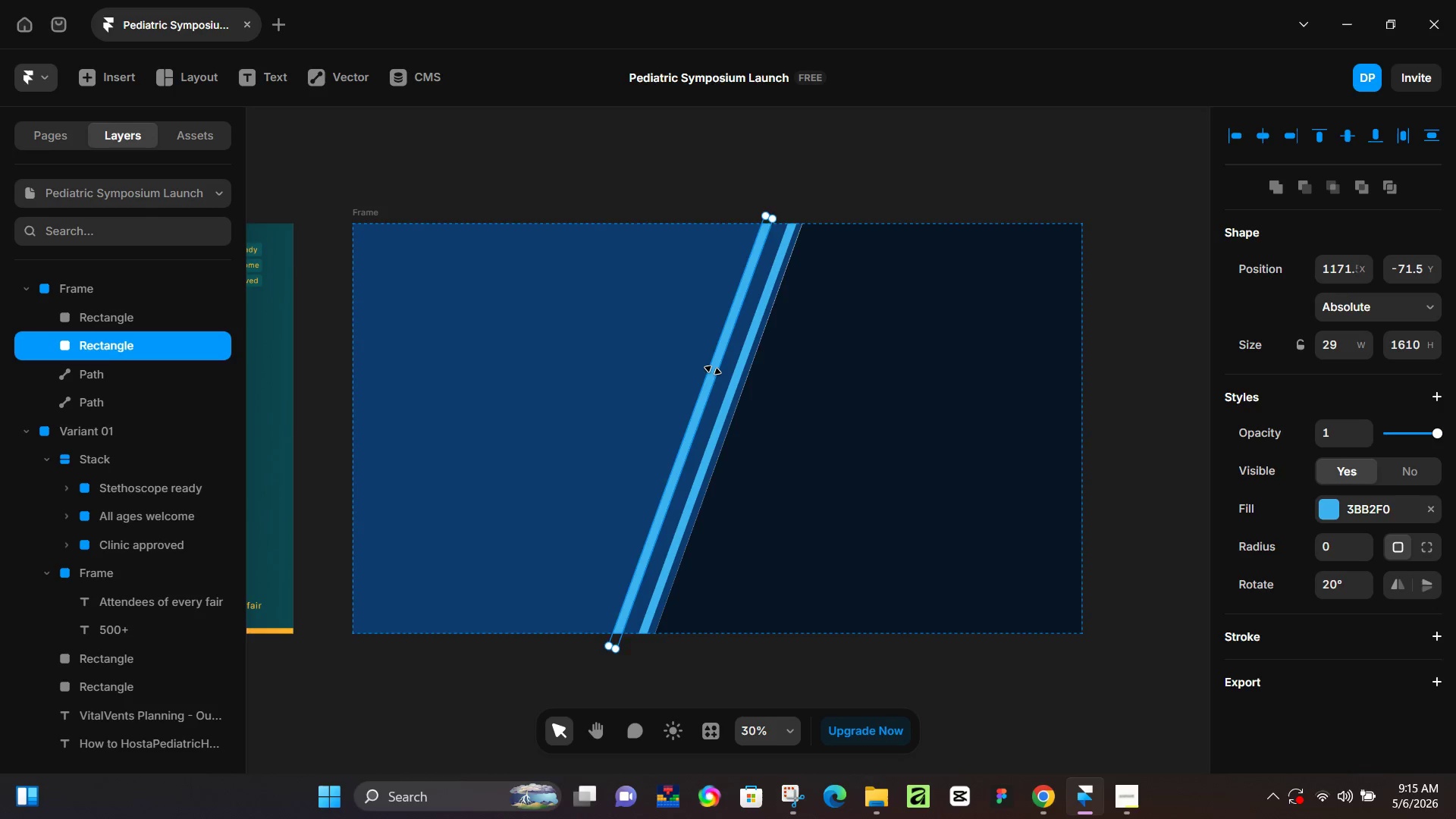 
hold_key(key=ArrowRight, duration=1.5)
 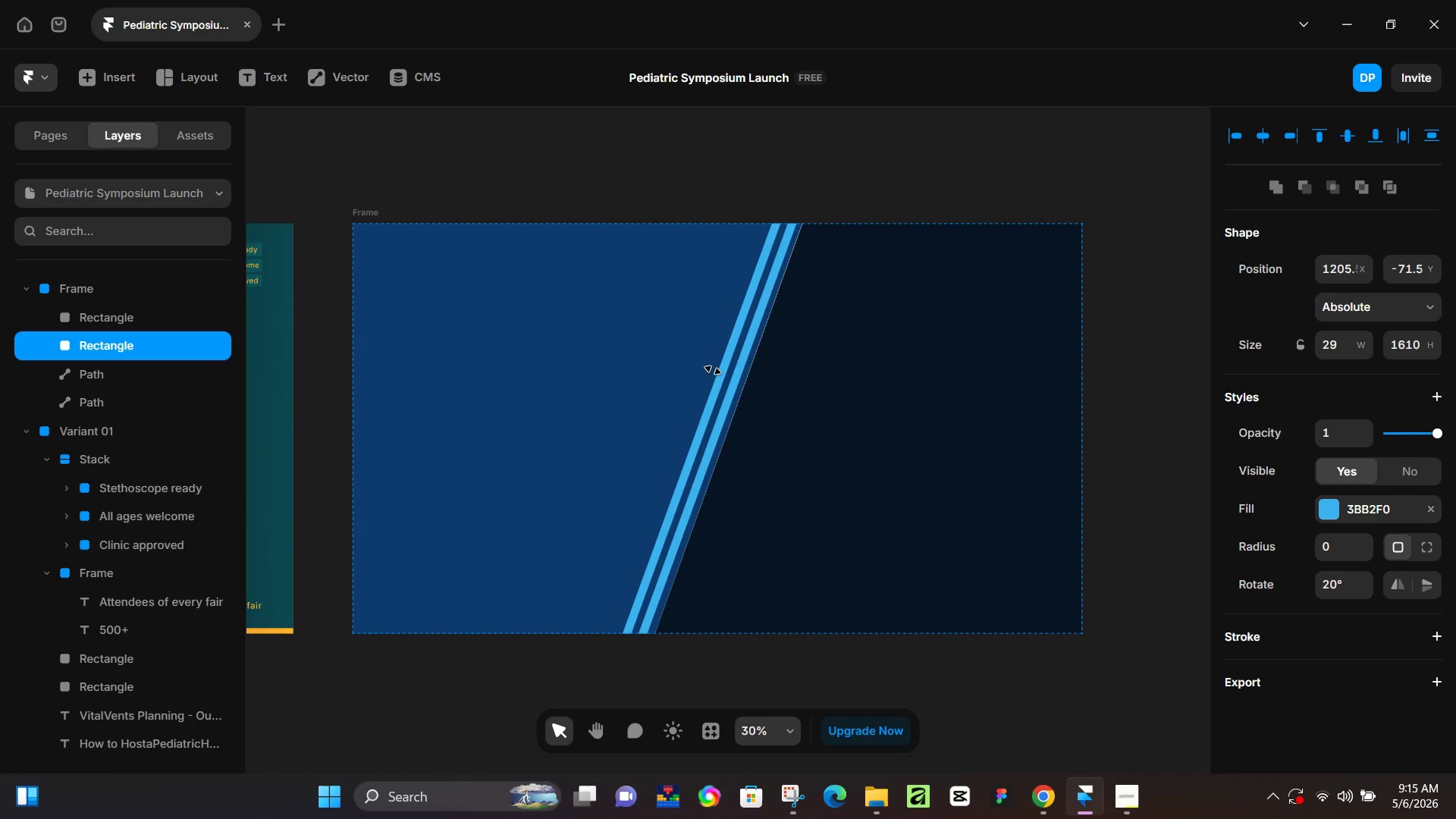 
key(ArrowRight)
 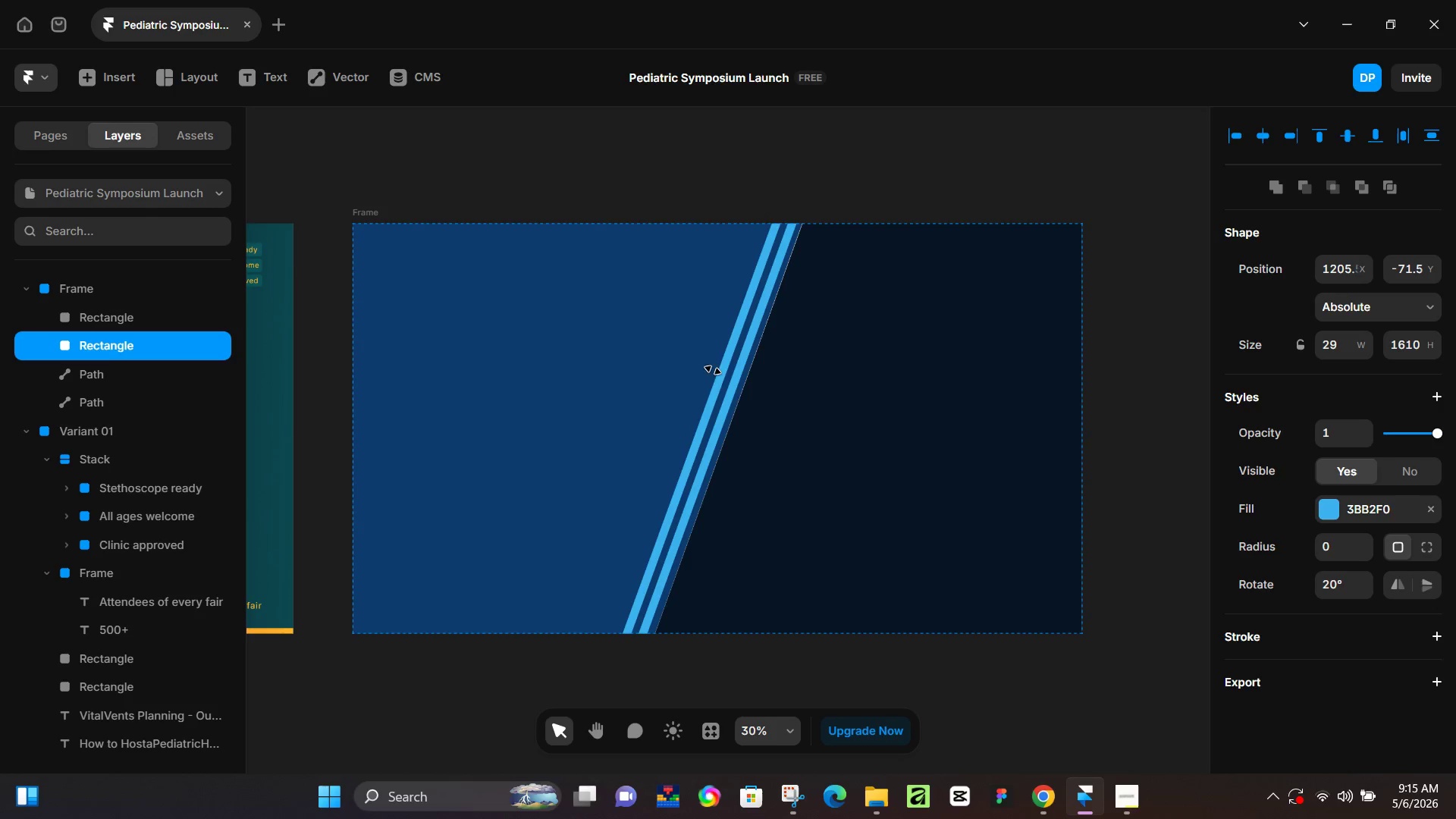 
key(ArrowRight)
 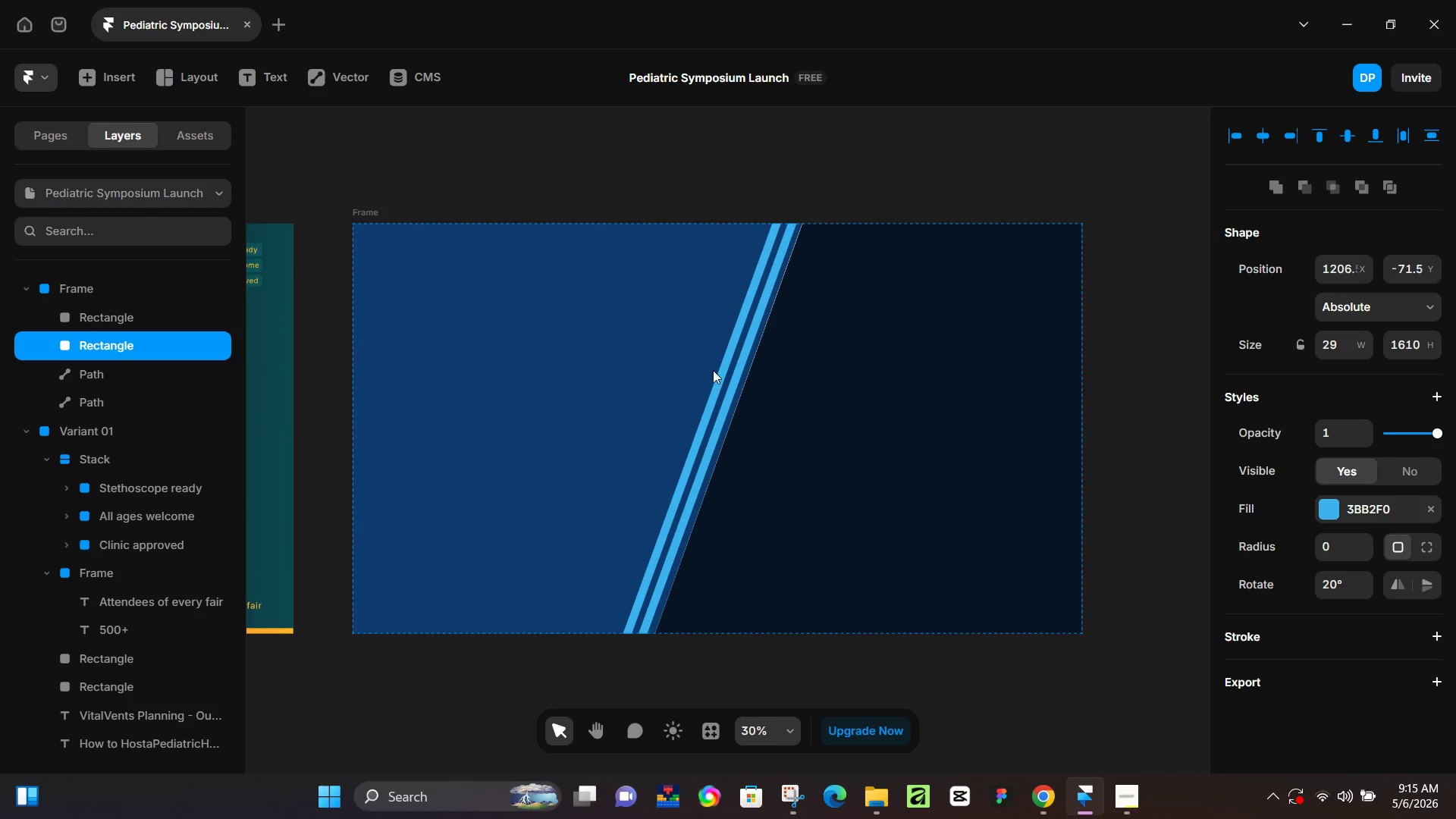 
key(ArrowRight)
 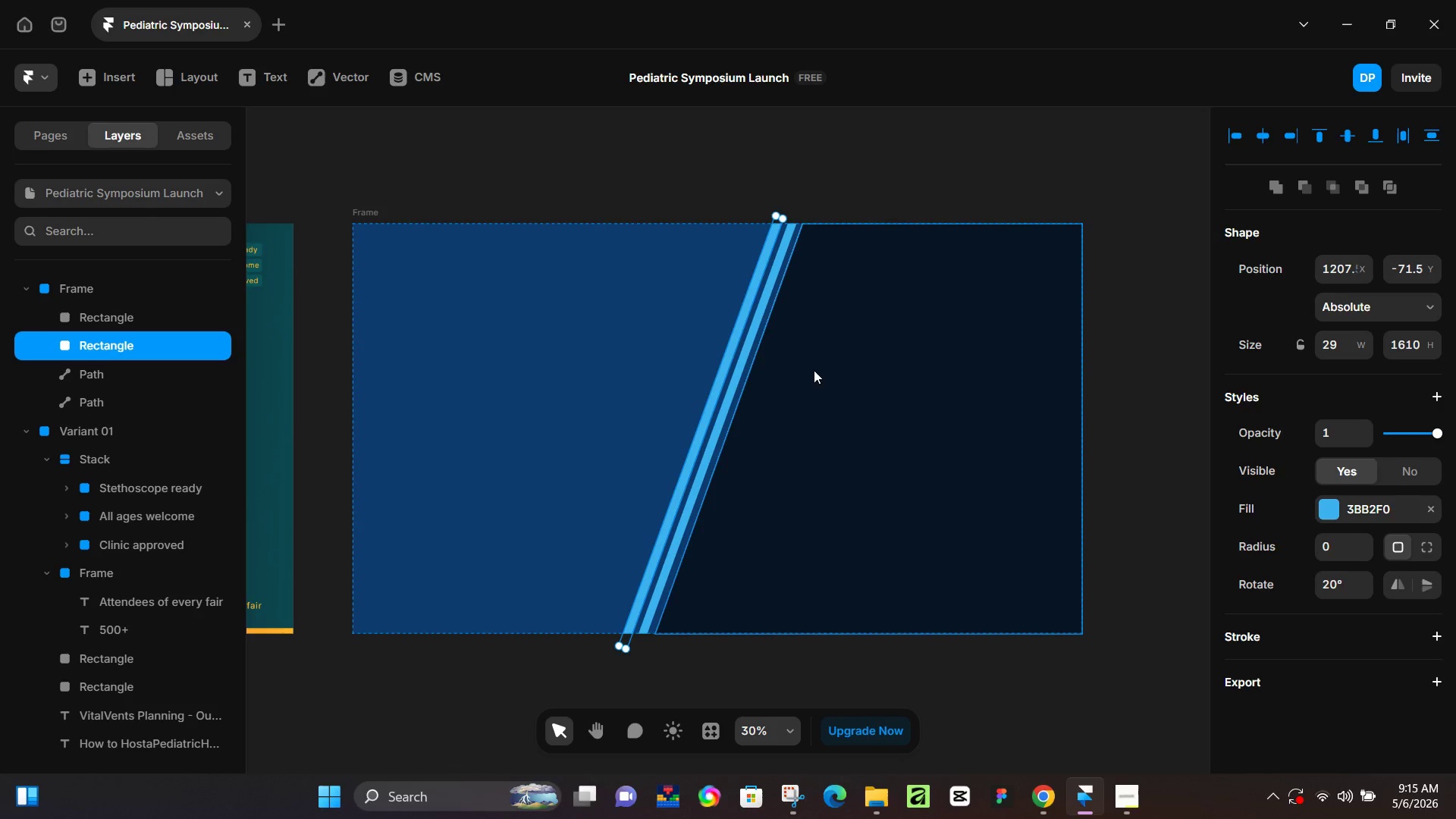 
hold_key(key=ArrowRight, duration=0.5)
 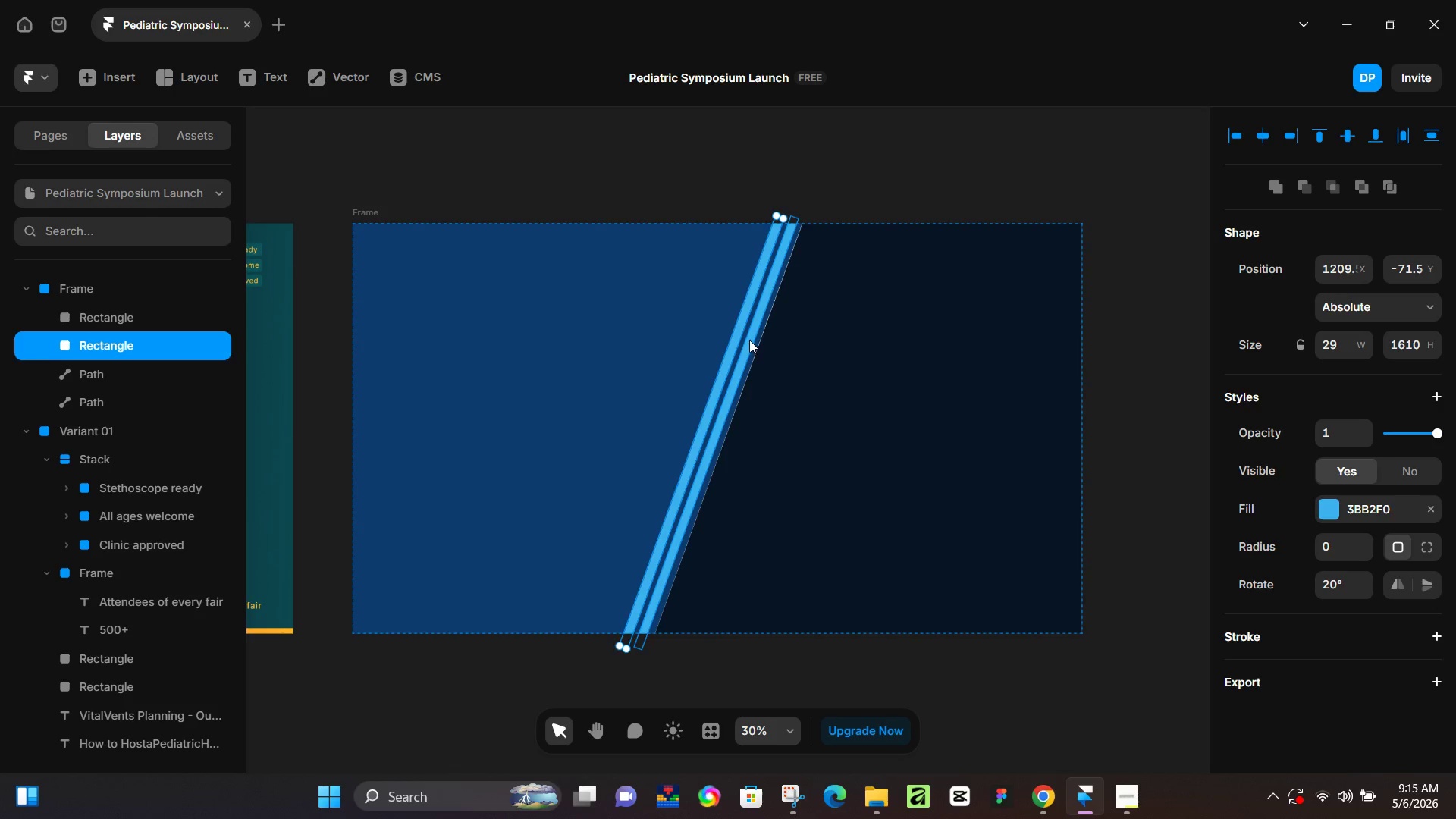 
hold_key(key=ArrowRight, duration=1.33)
 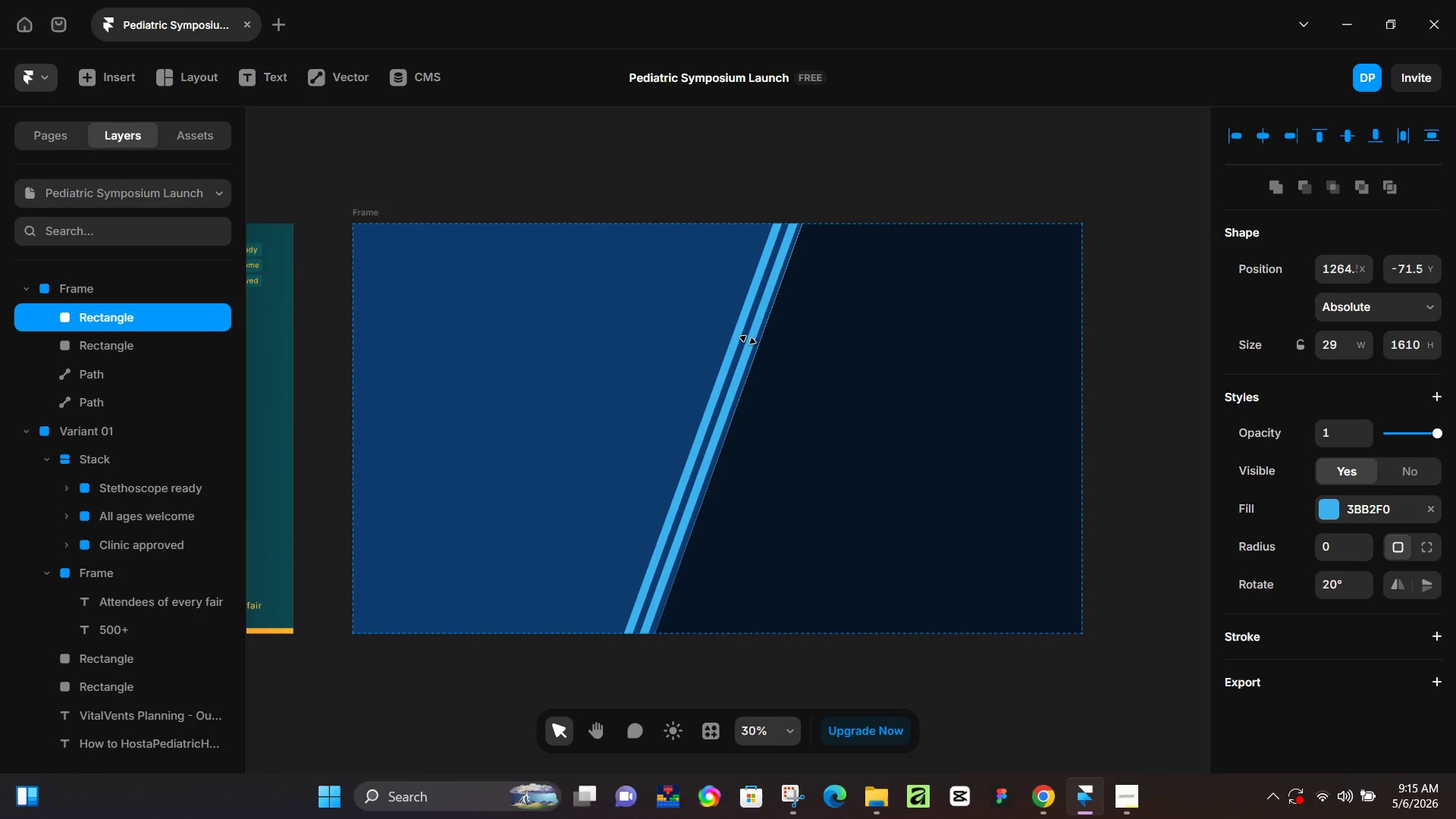 
hold_key(key=ArrowRight, duration=0.34)
 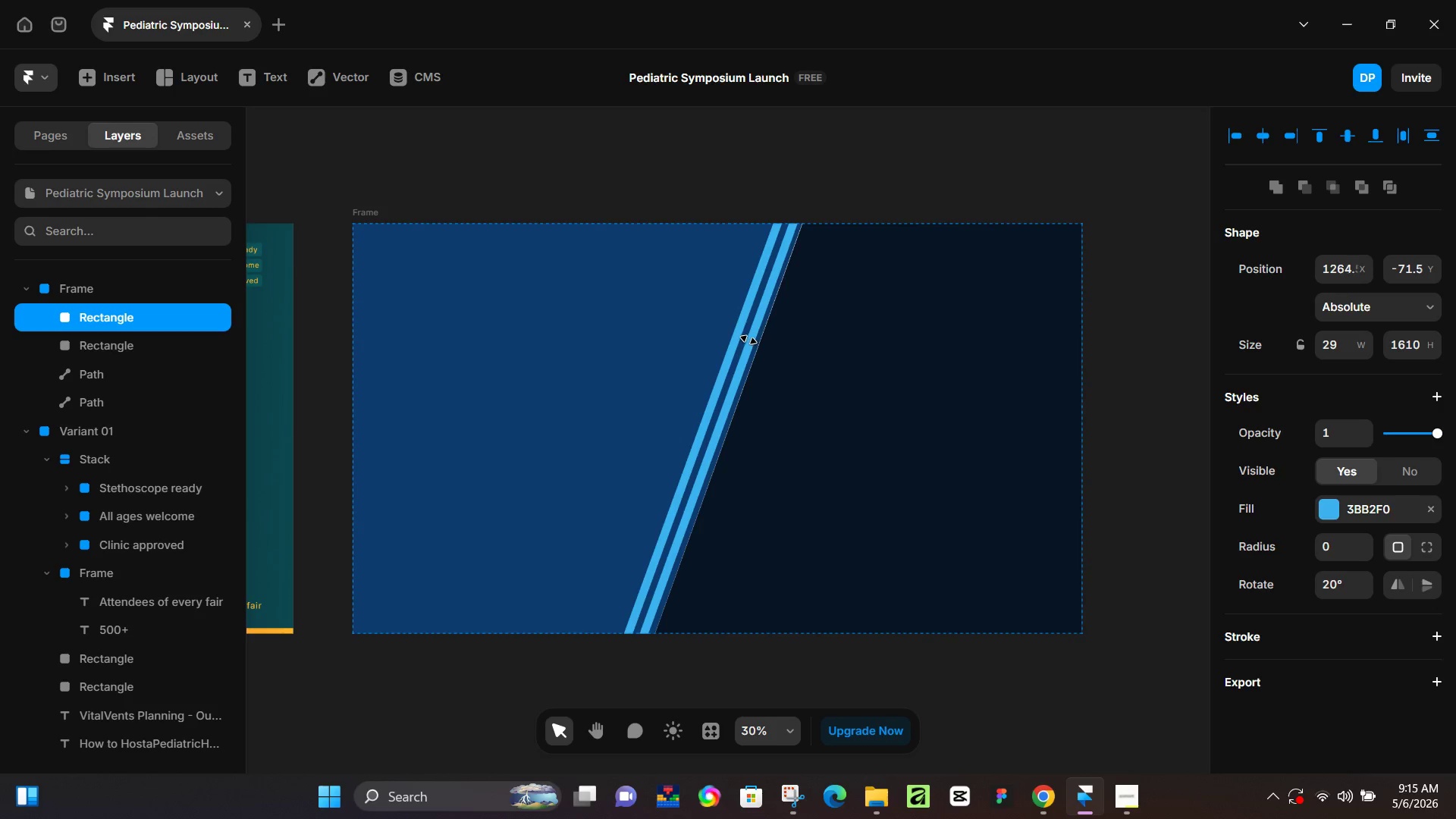 
key(ArrowRight)
 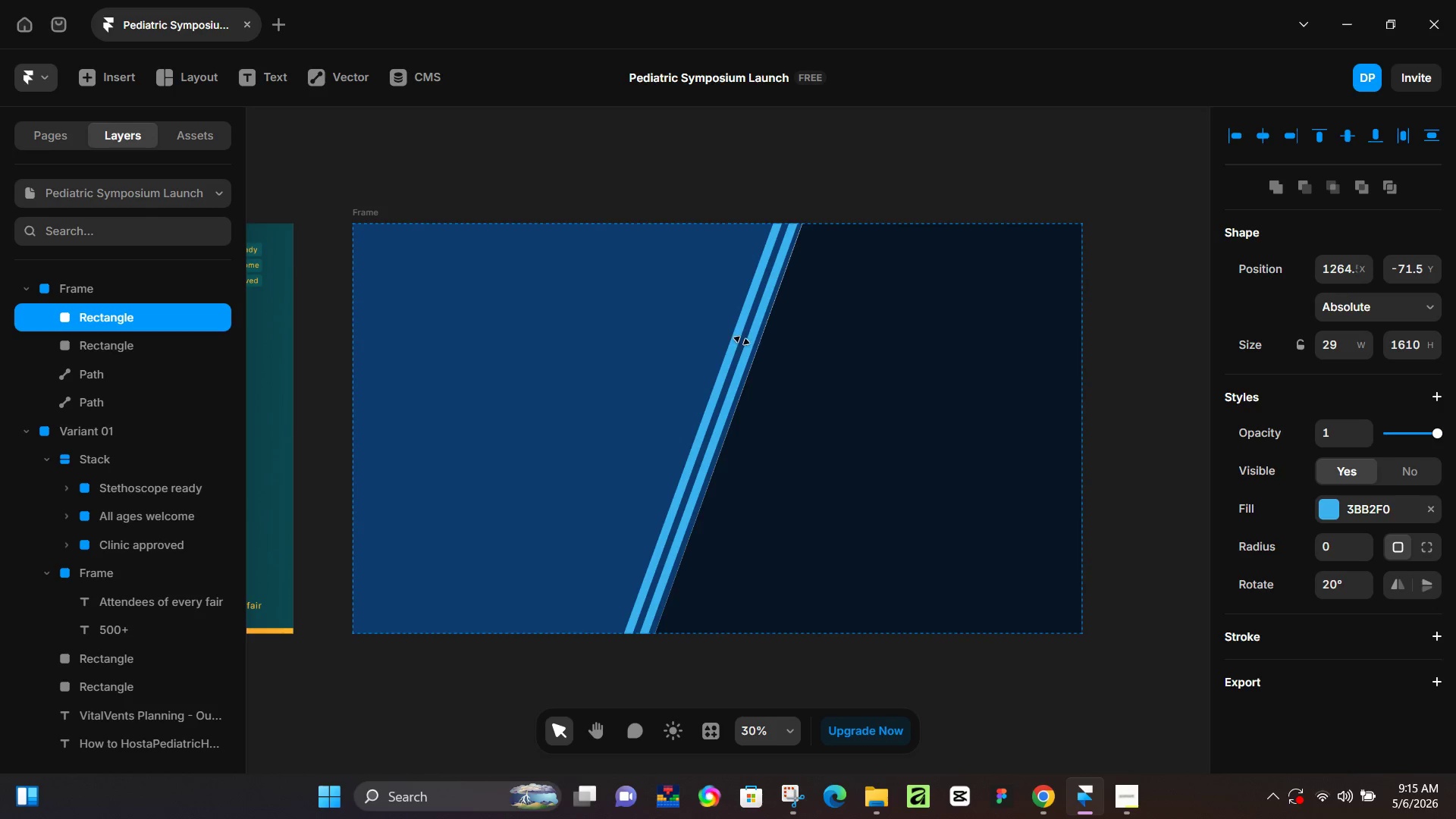 
key(ArrowRight)
 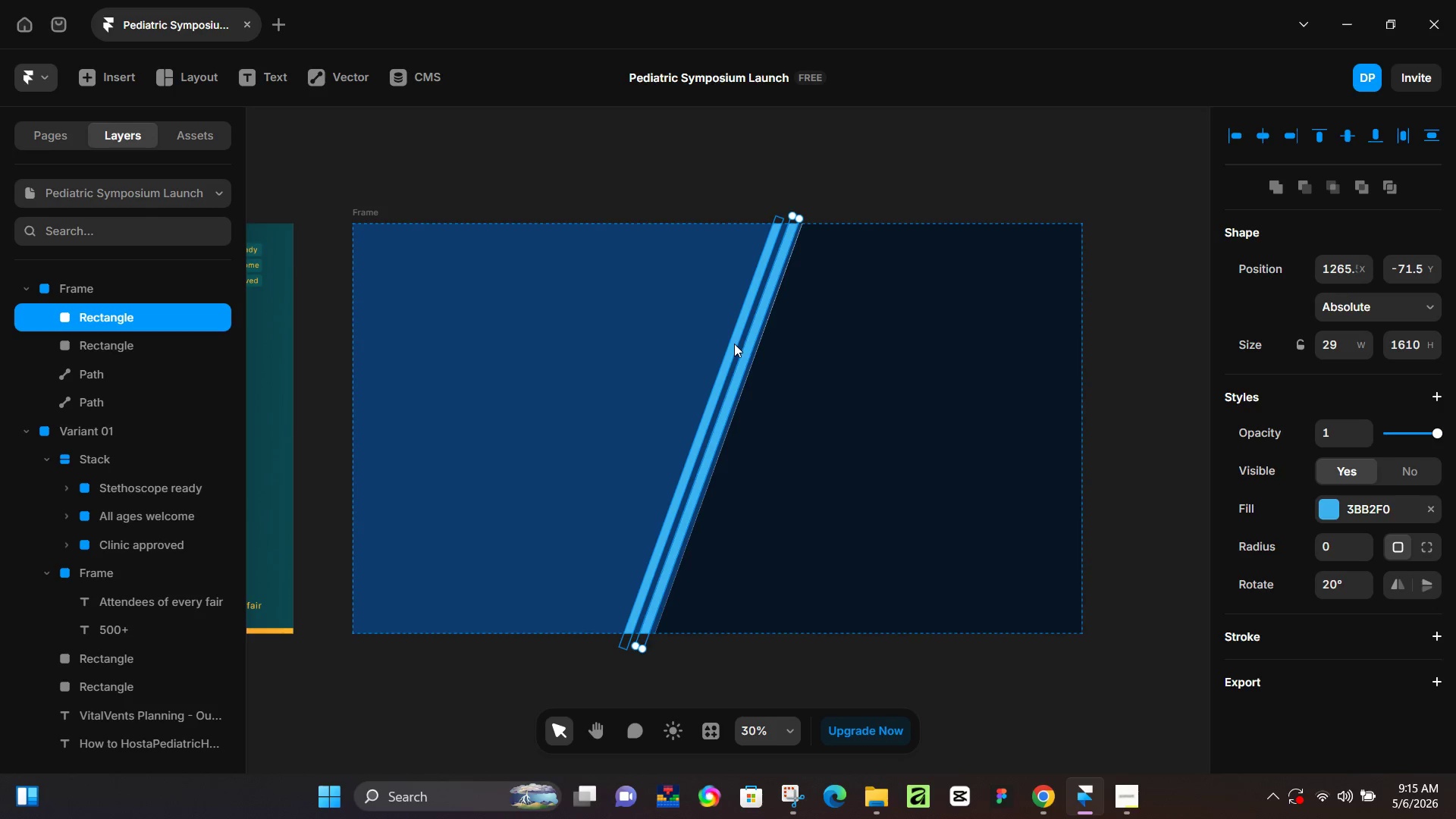 
key(ArrowRight)
 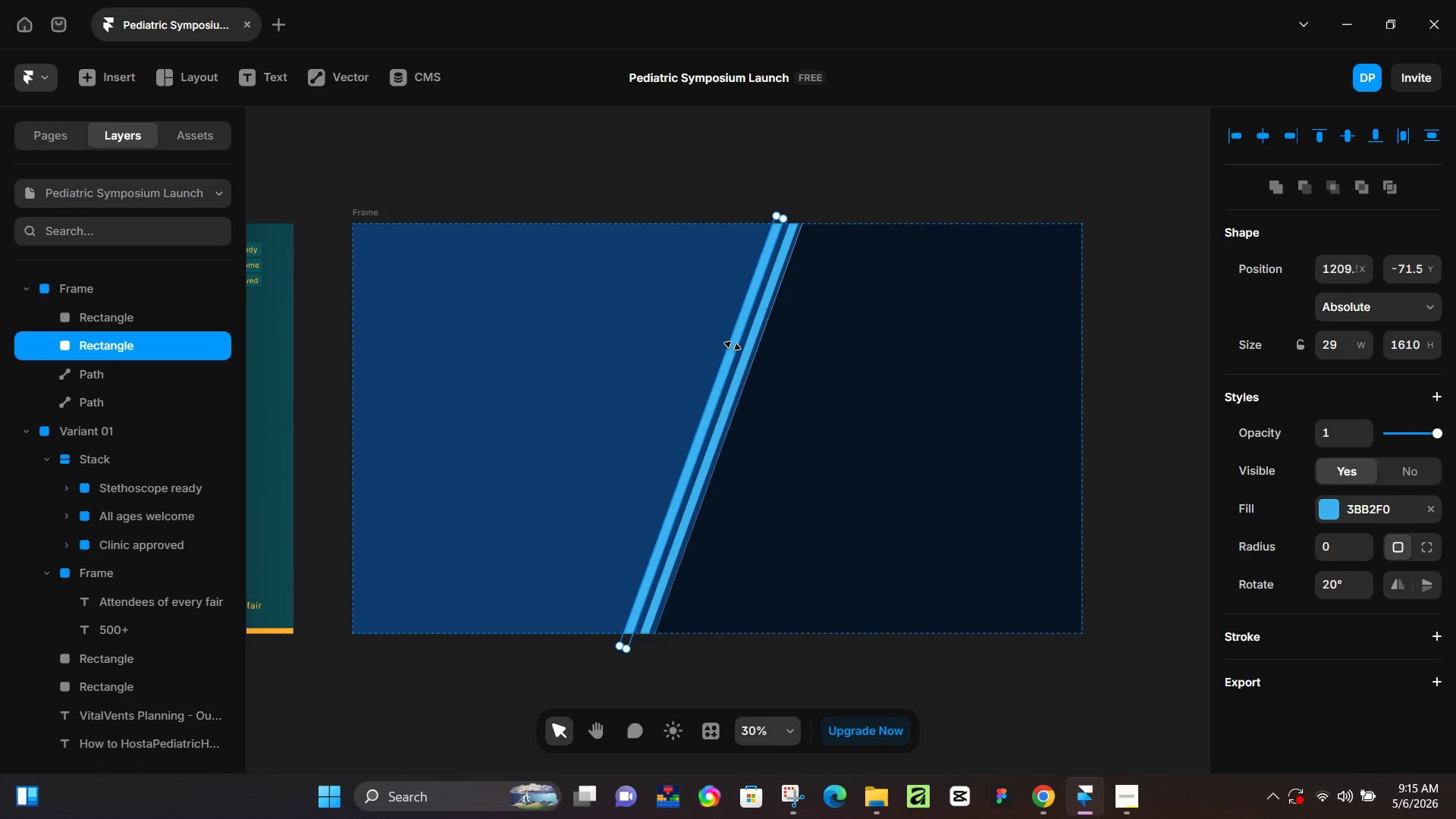 
left_click([733, 346])
 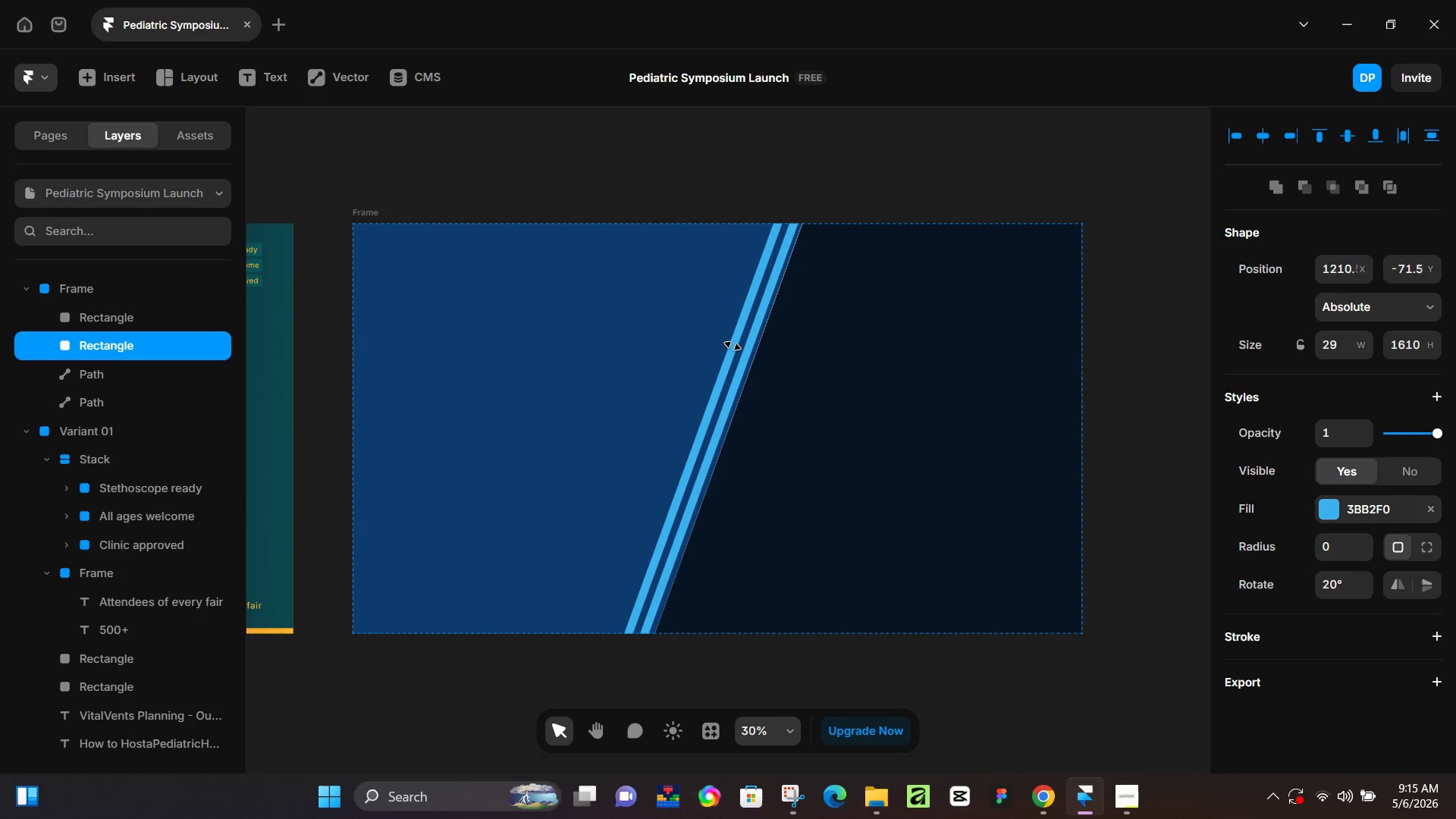 
key(ArrowRight)
 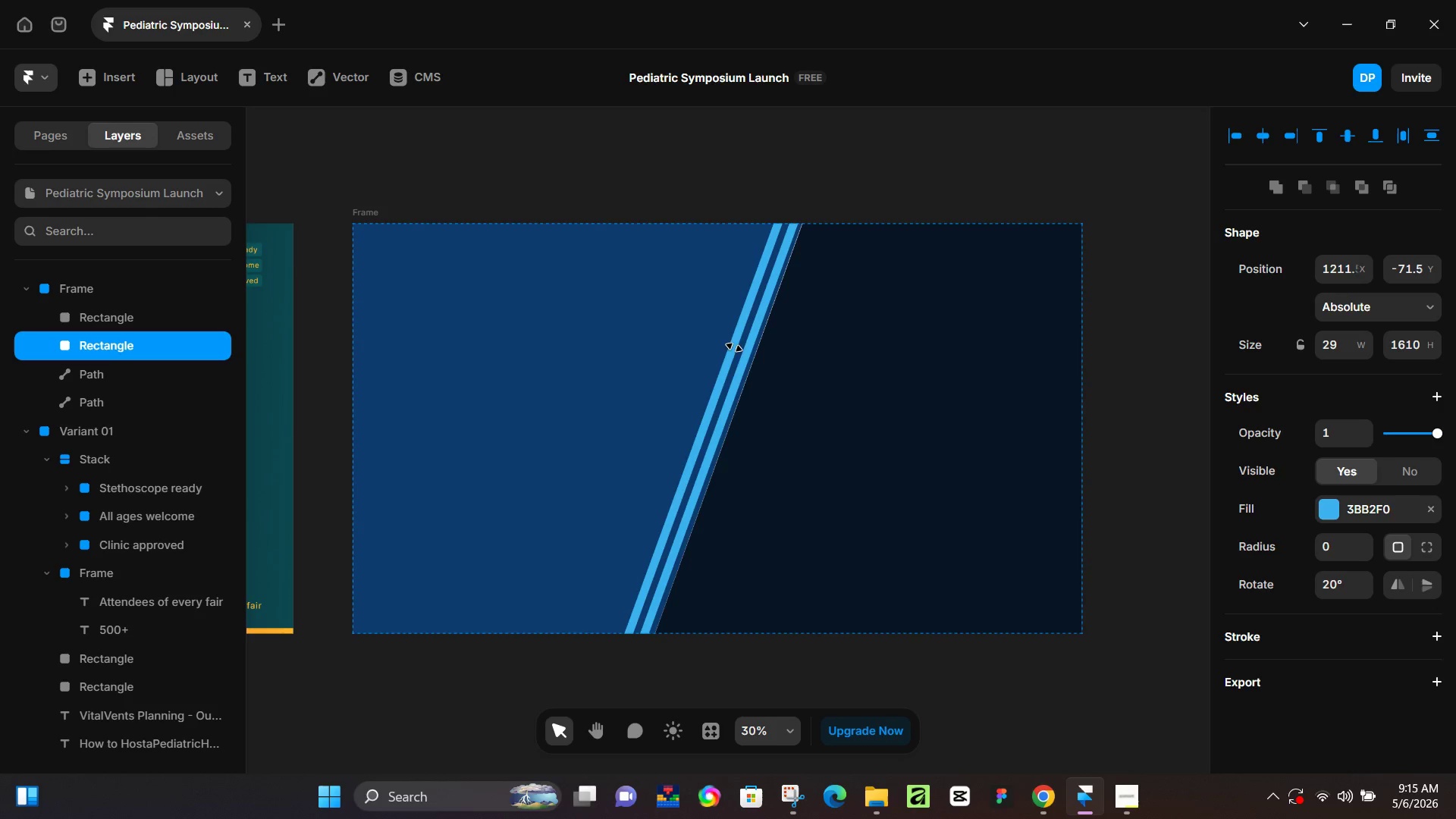 
key(ArrowRight)
 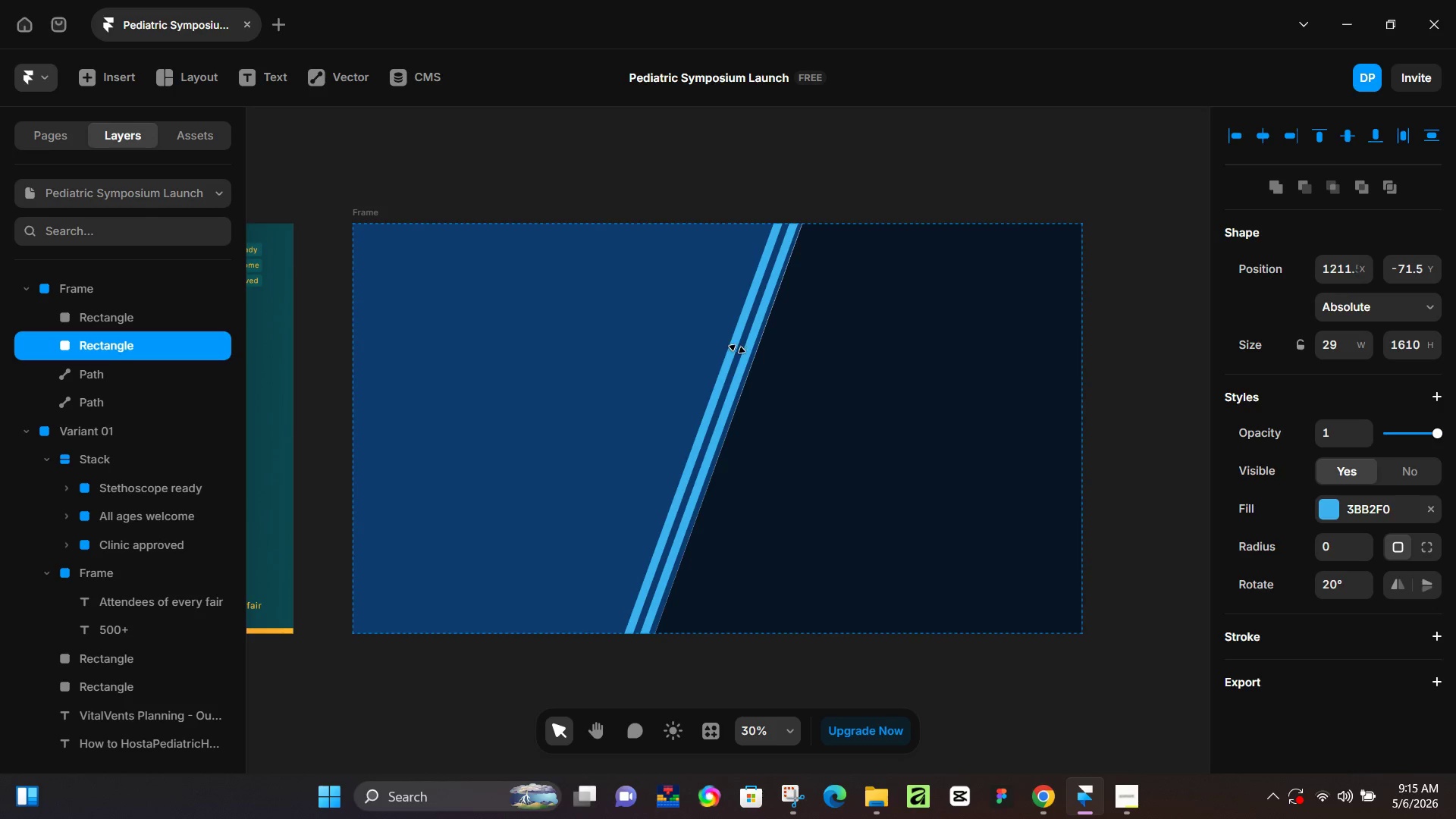 
key(ArrowRight)
 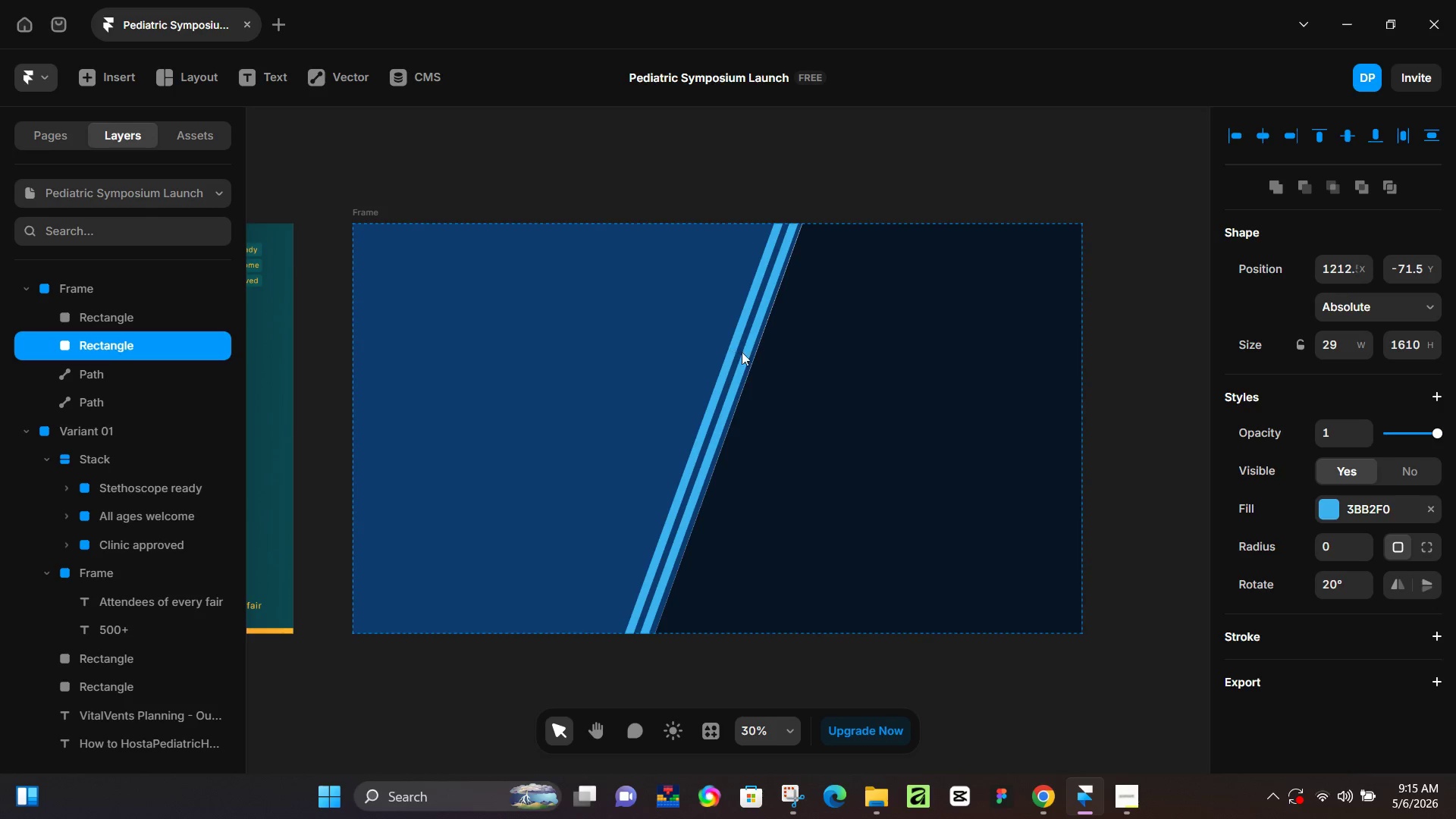 
key(ArrowRight)
 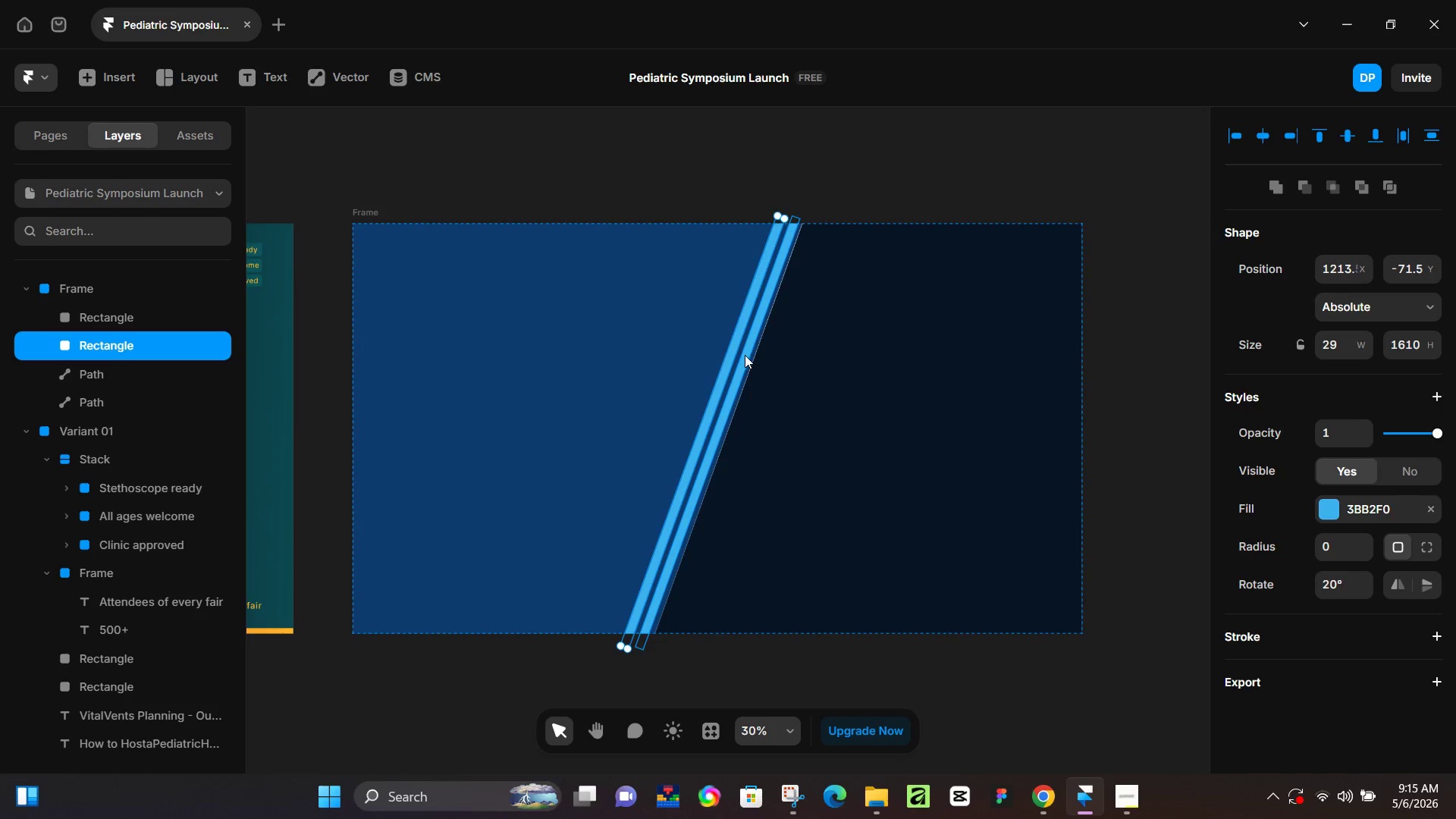 
key(ArrowRight)
 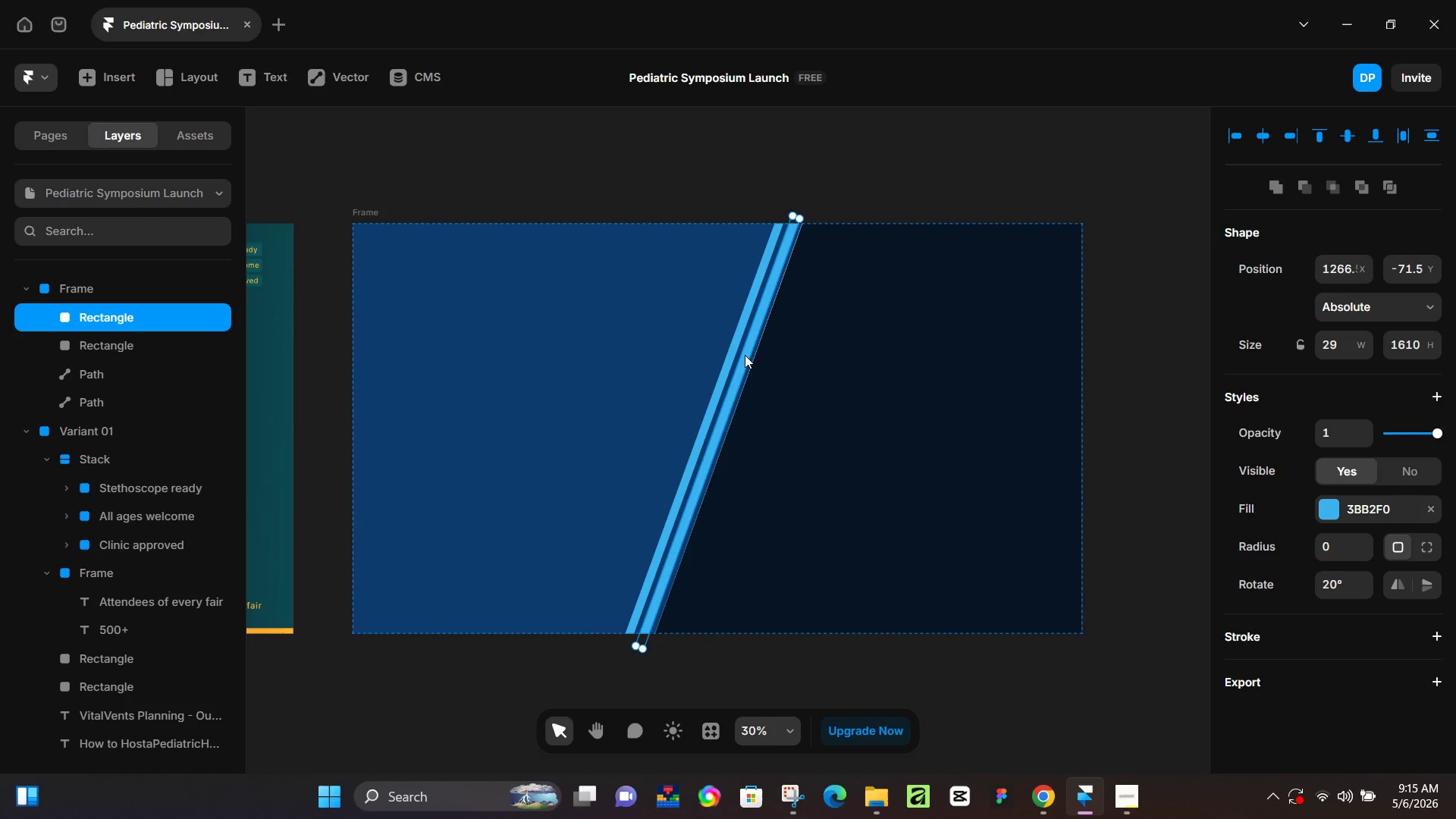 
left_click([745, 355])
 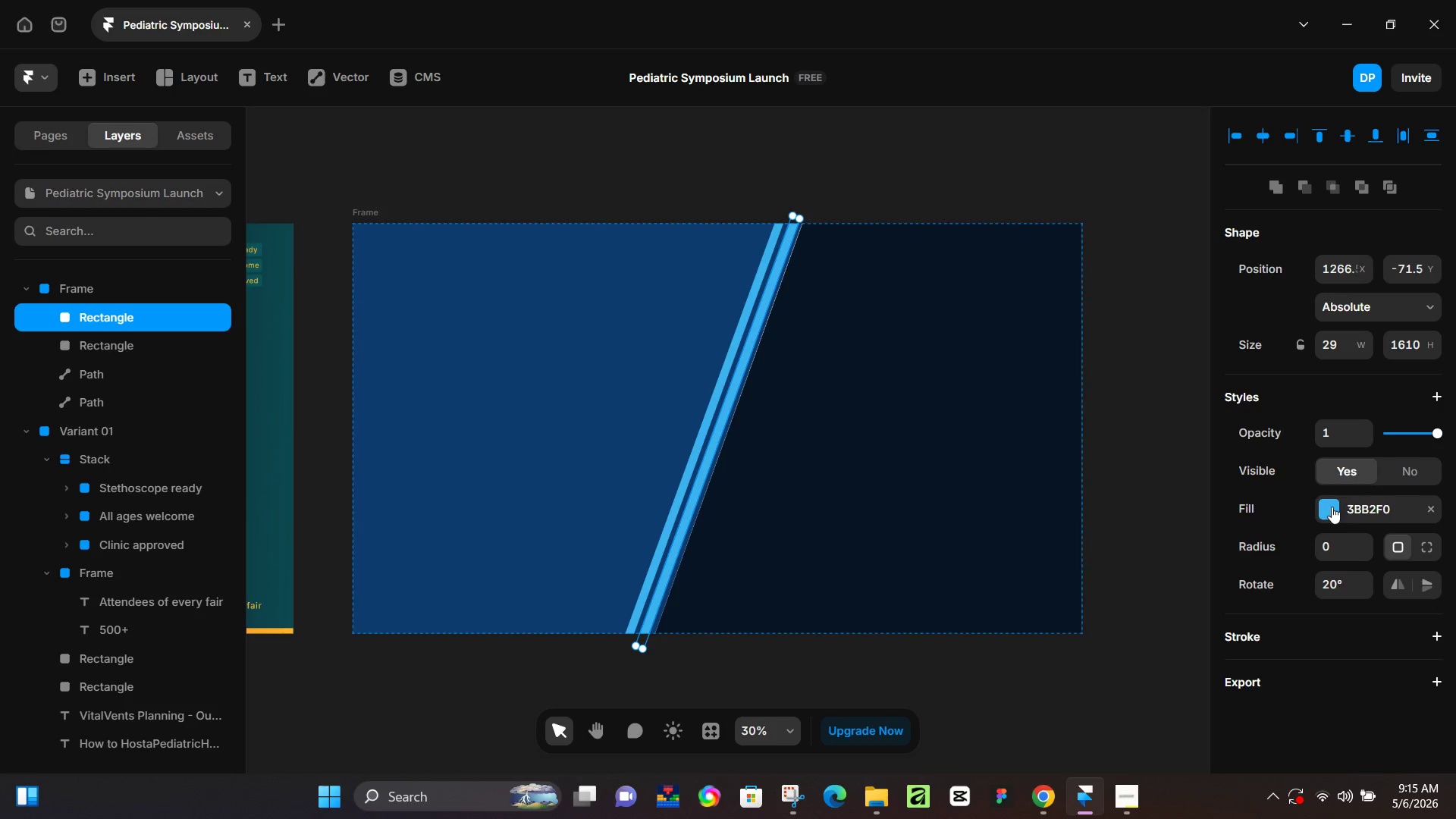 
left_click([1329, 508])
 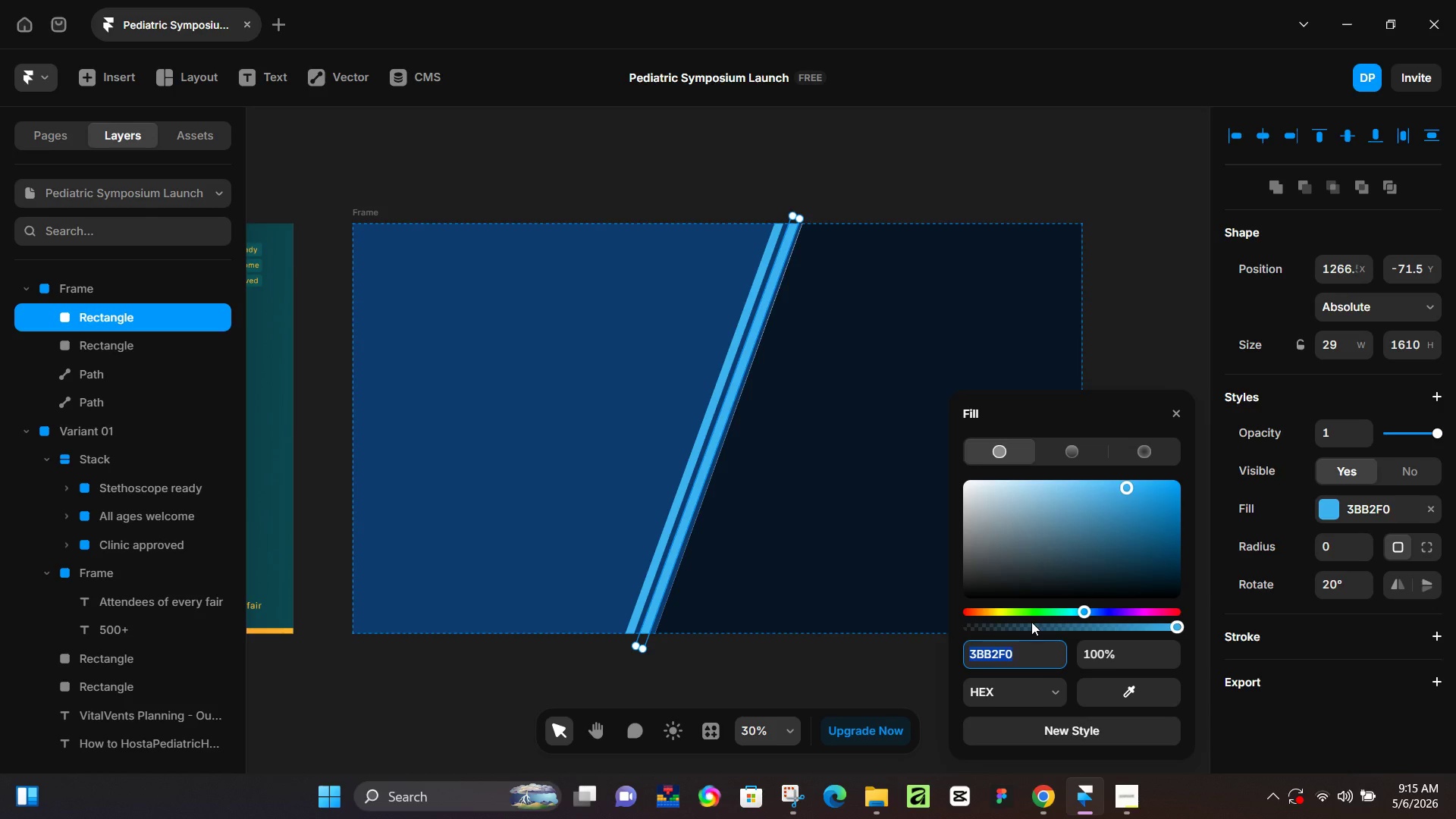 
wait(10.05)
 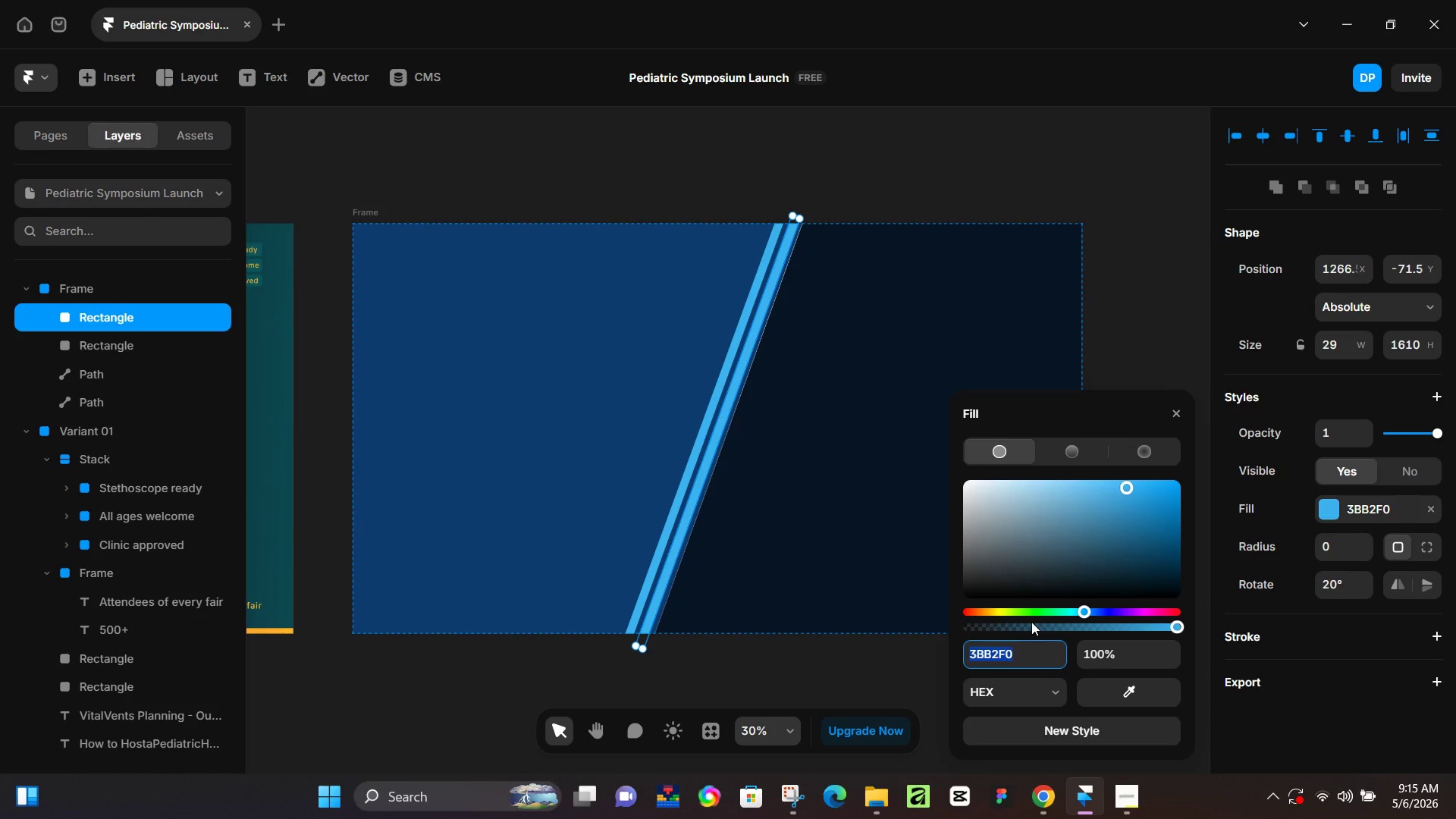 
type(0a1)
 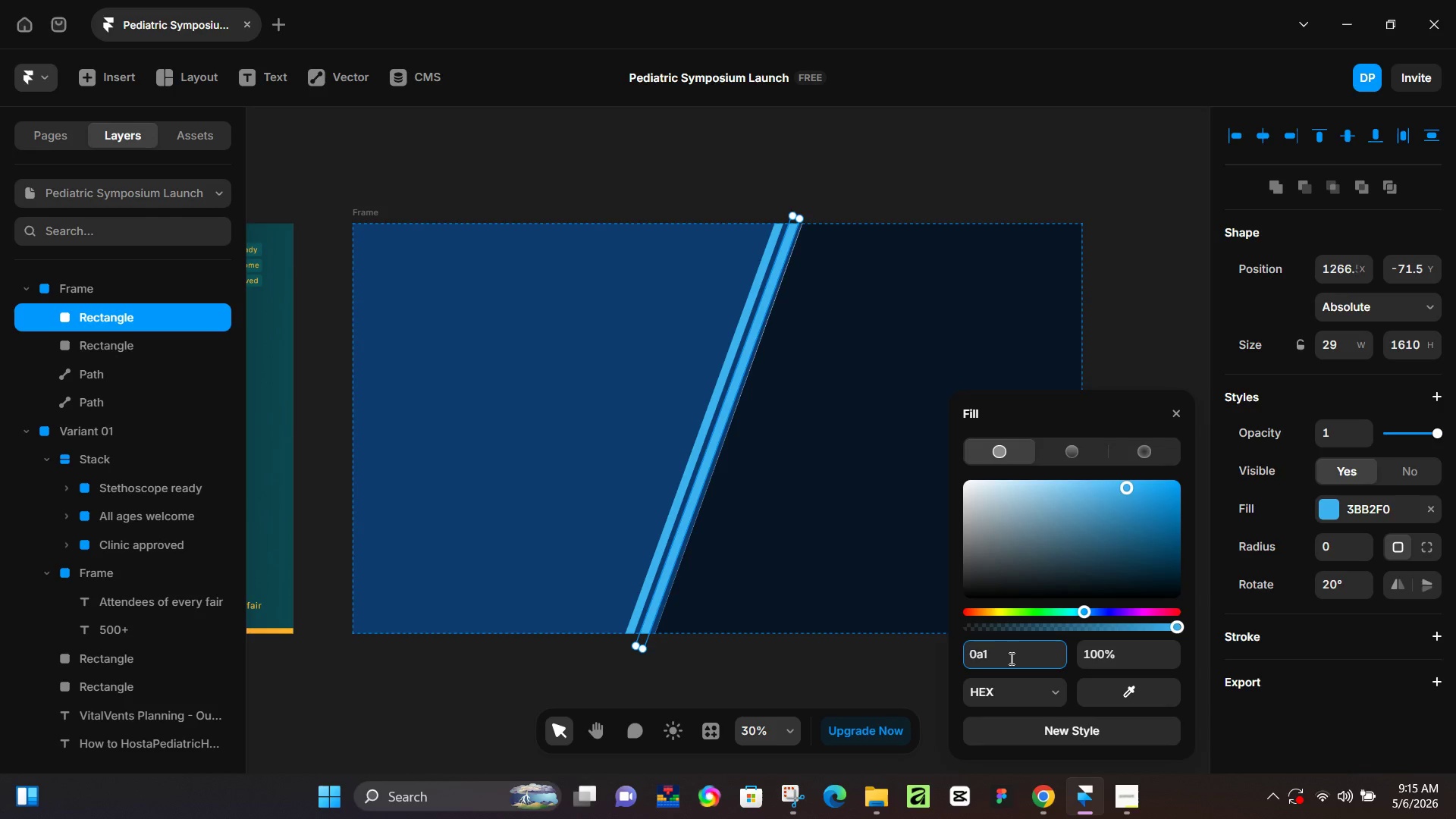 
wait(5.09)
 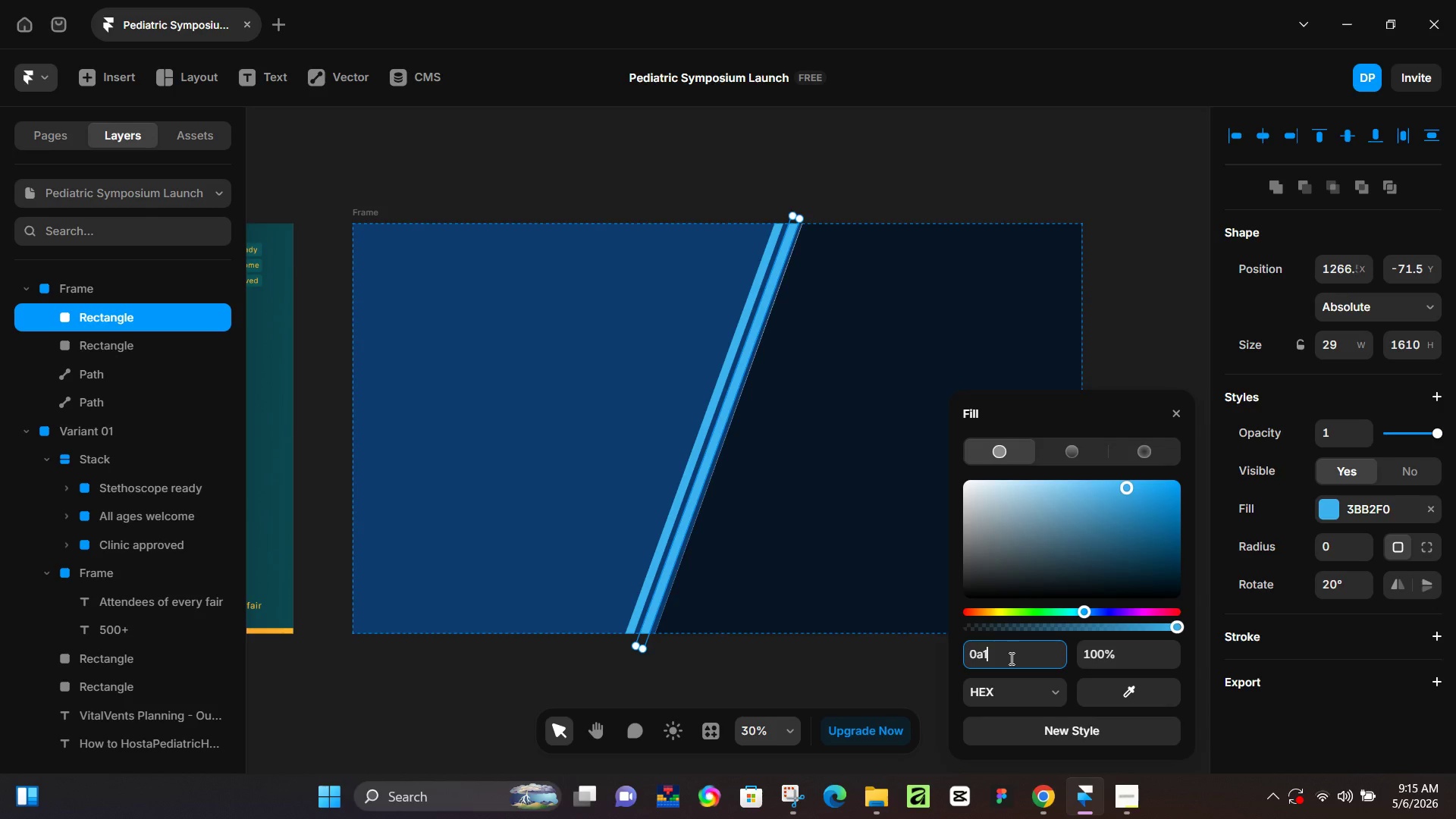 
key(Numpad6)
 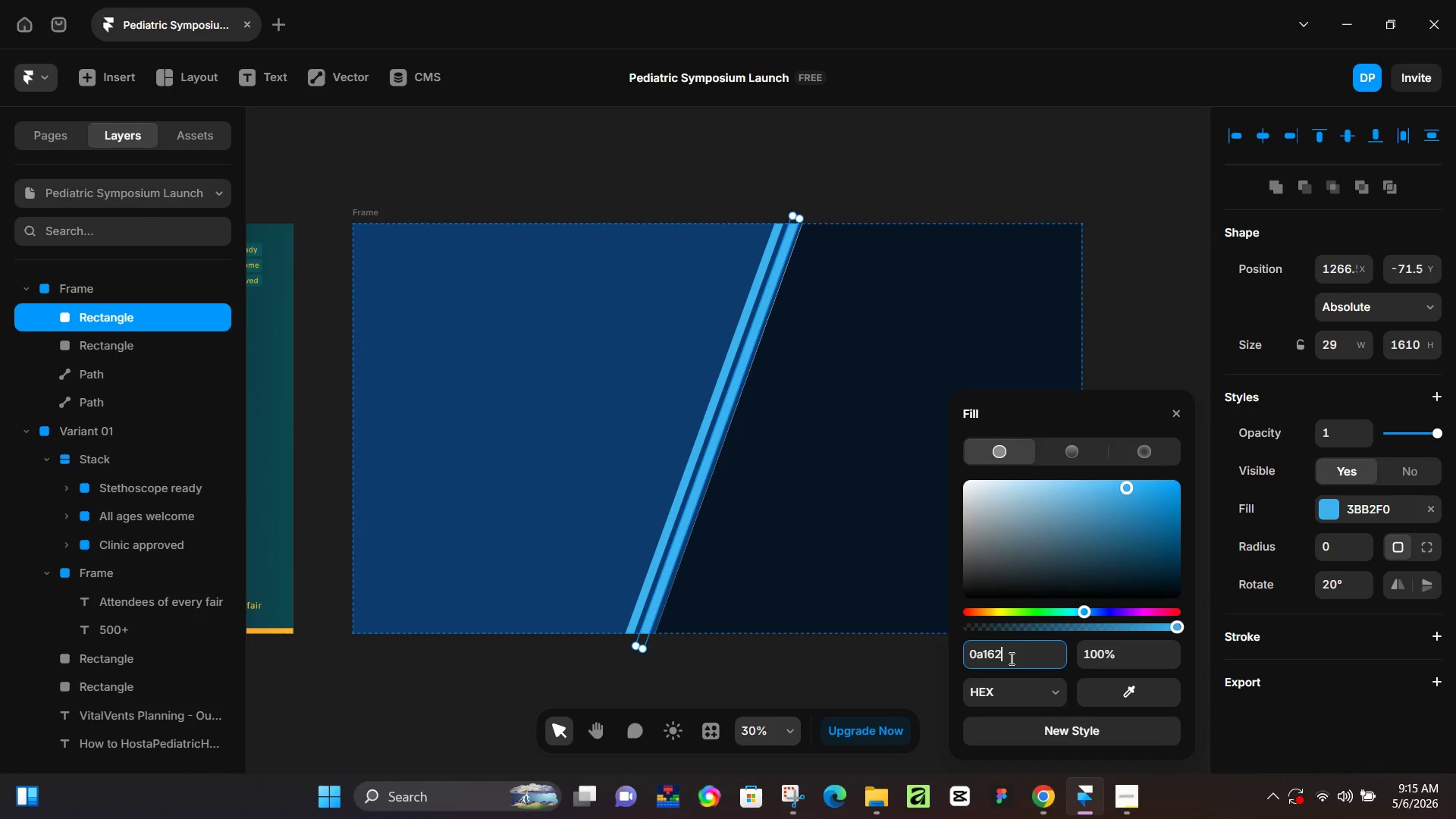 
key(Numpad2)
 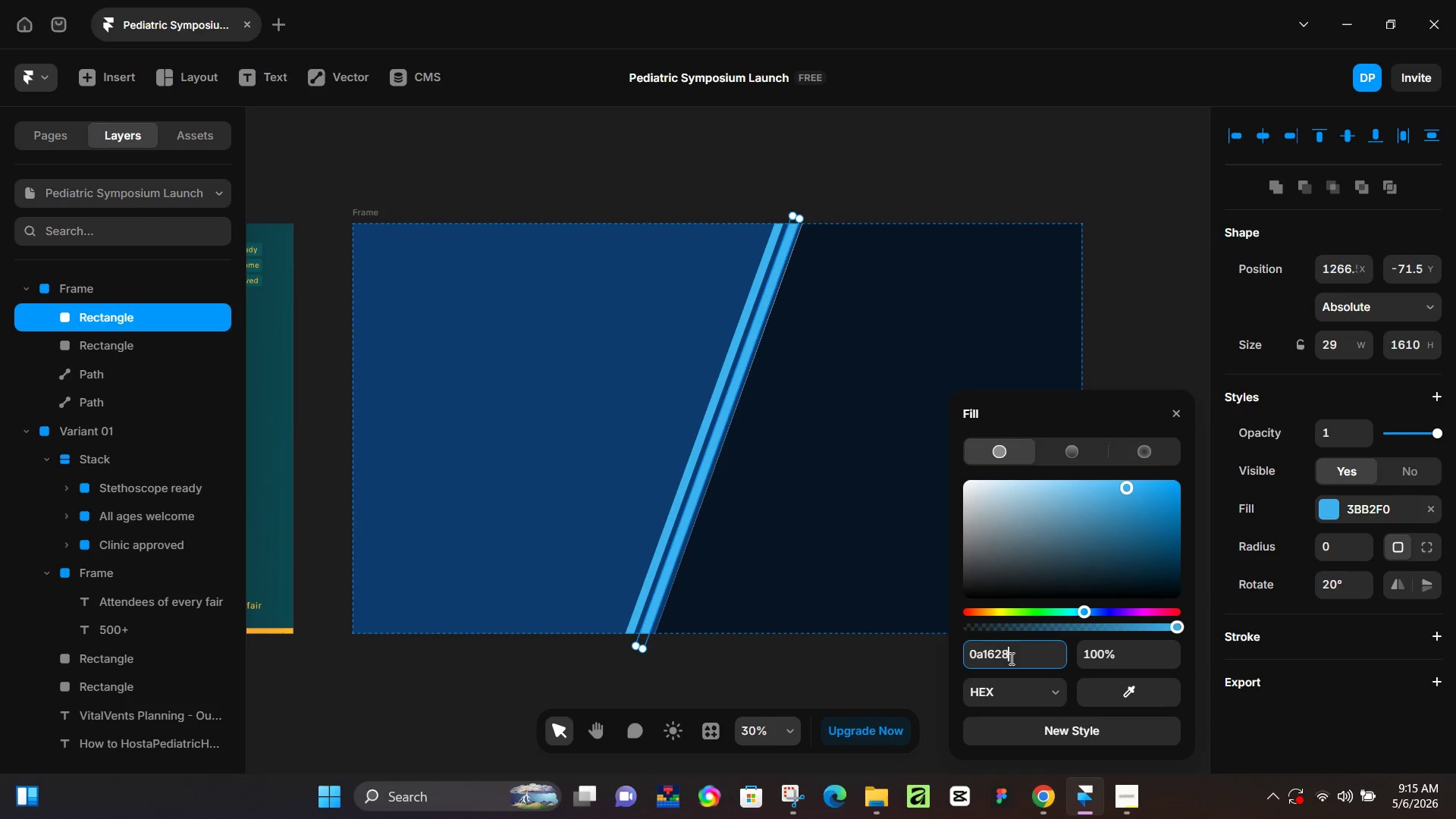 
key(Numpad8)
 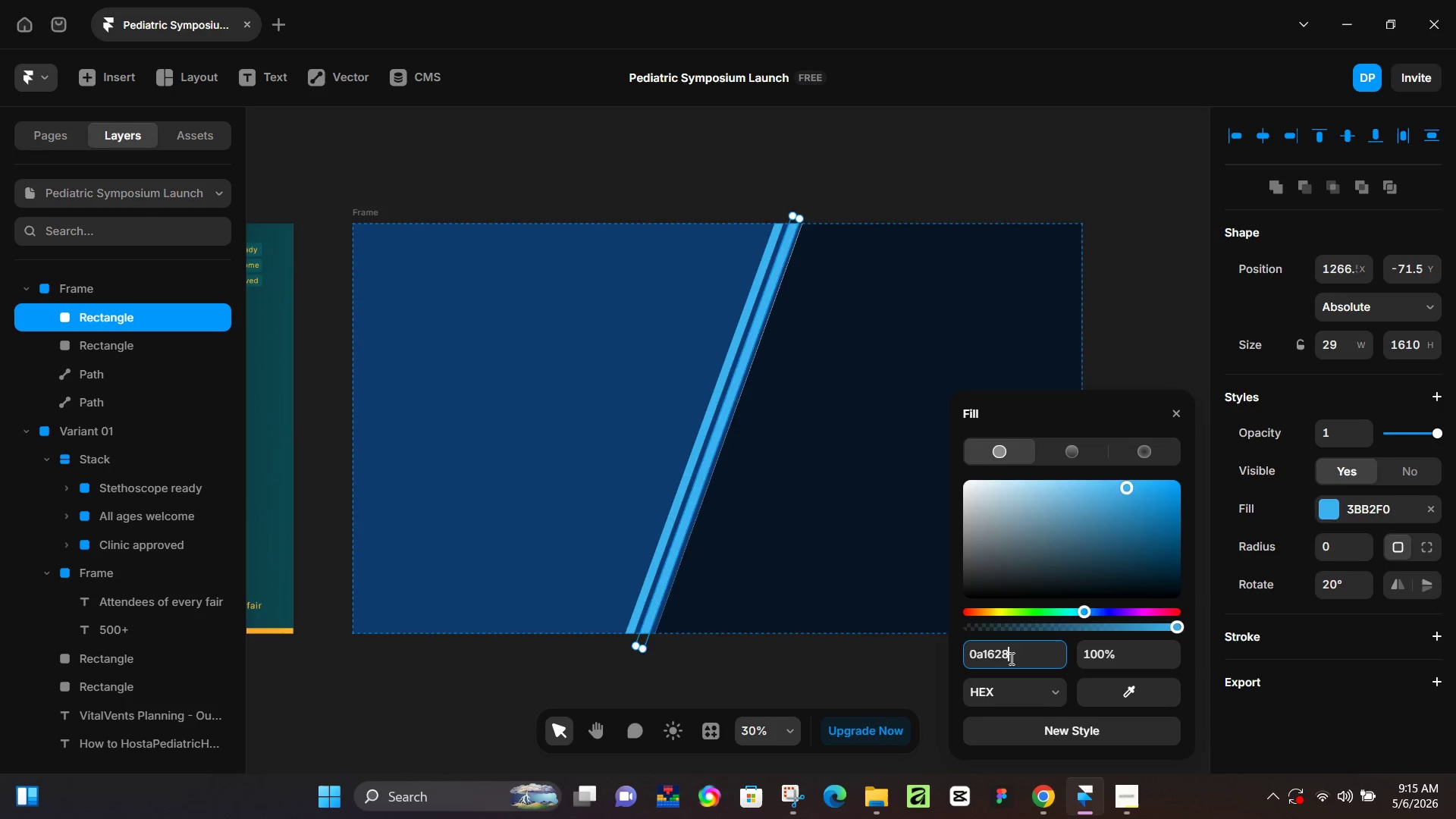 
key(NumpadEnter)
 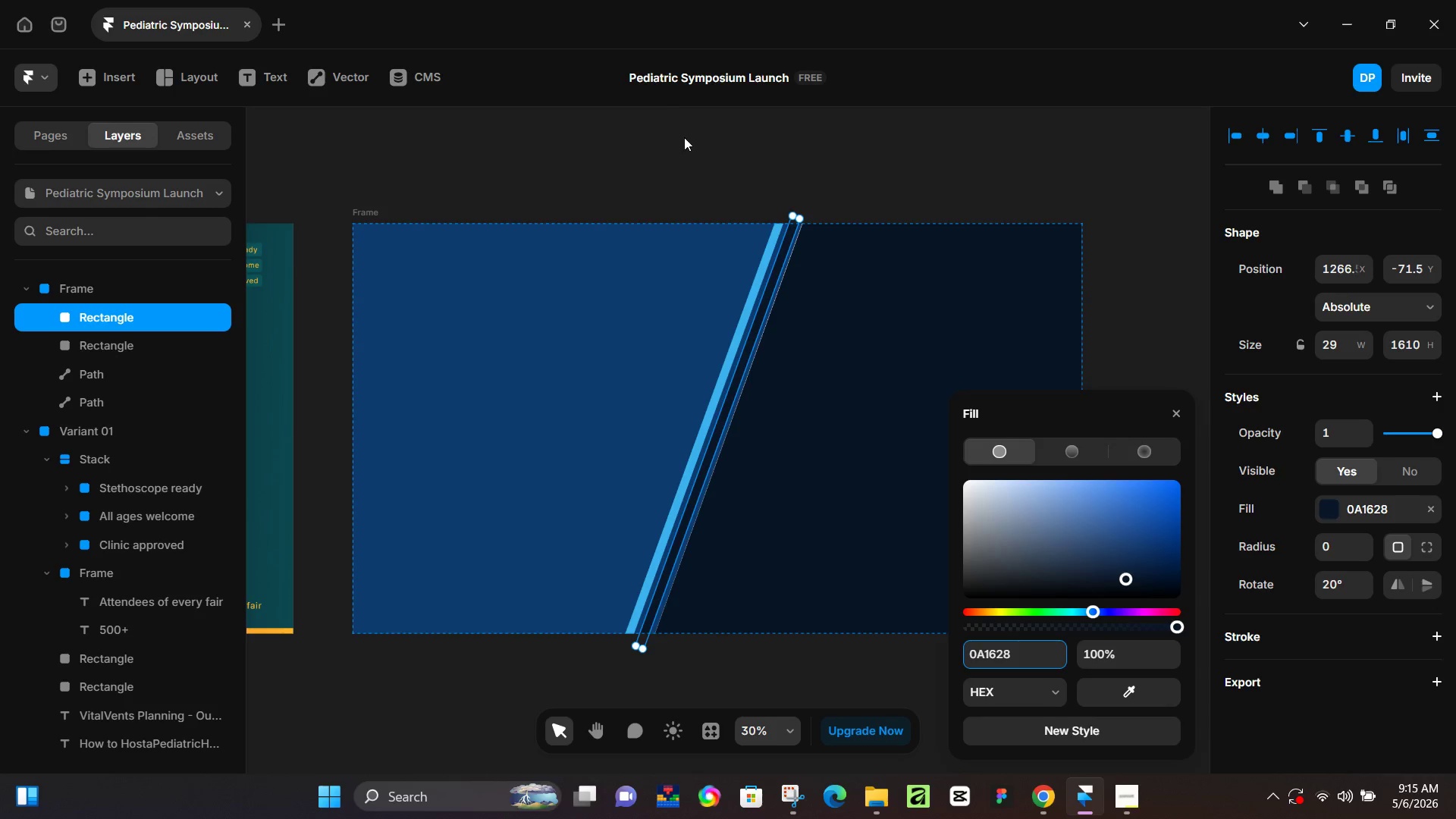 
left_click([704, 133])
 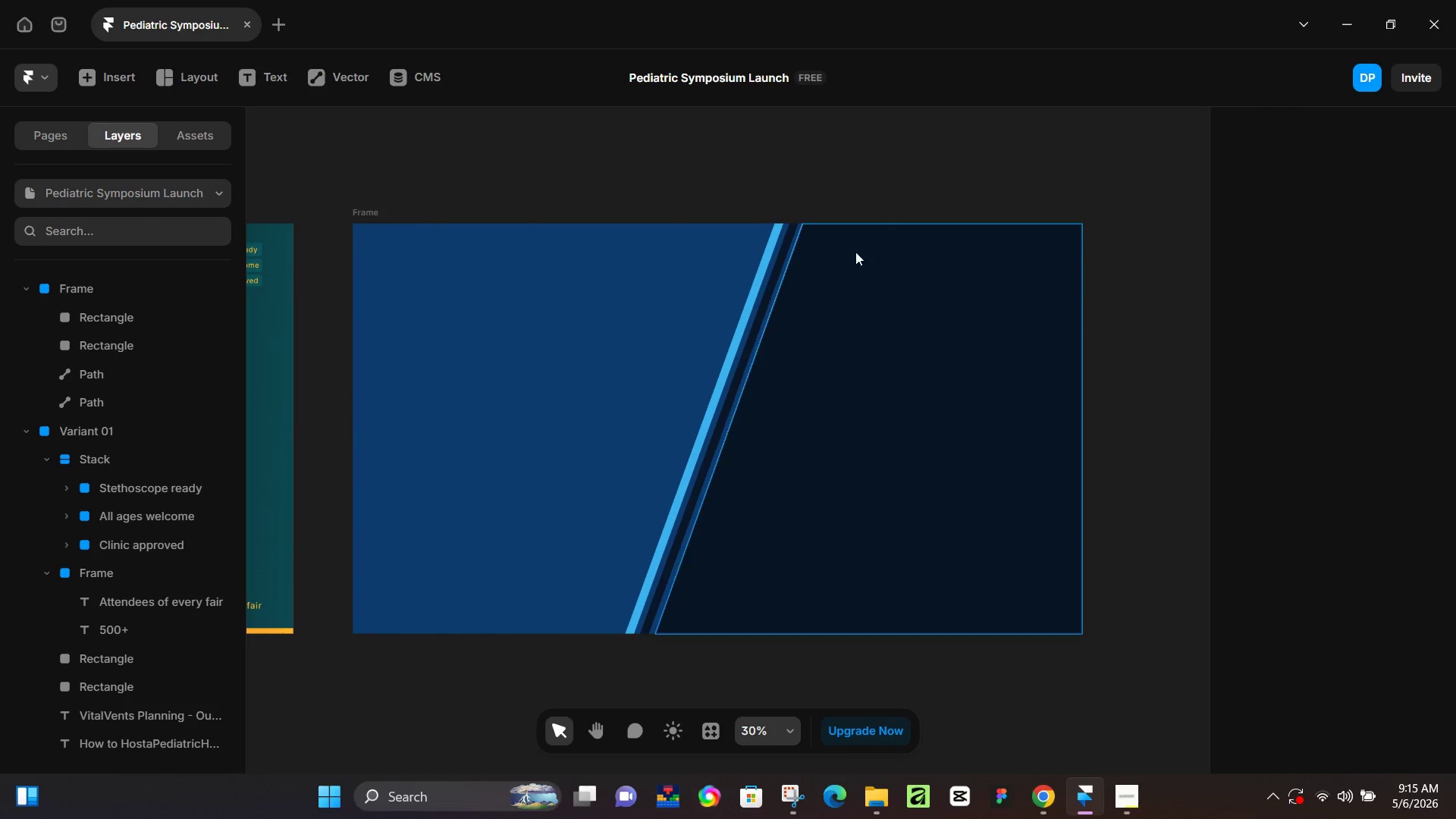 
hold_key(key=ControlLeft, duration=0.55)
scroll: coordinate [913, 265], scroll_direction: down, amount: 4.0
 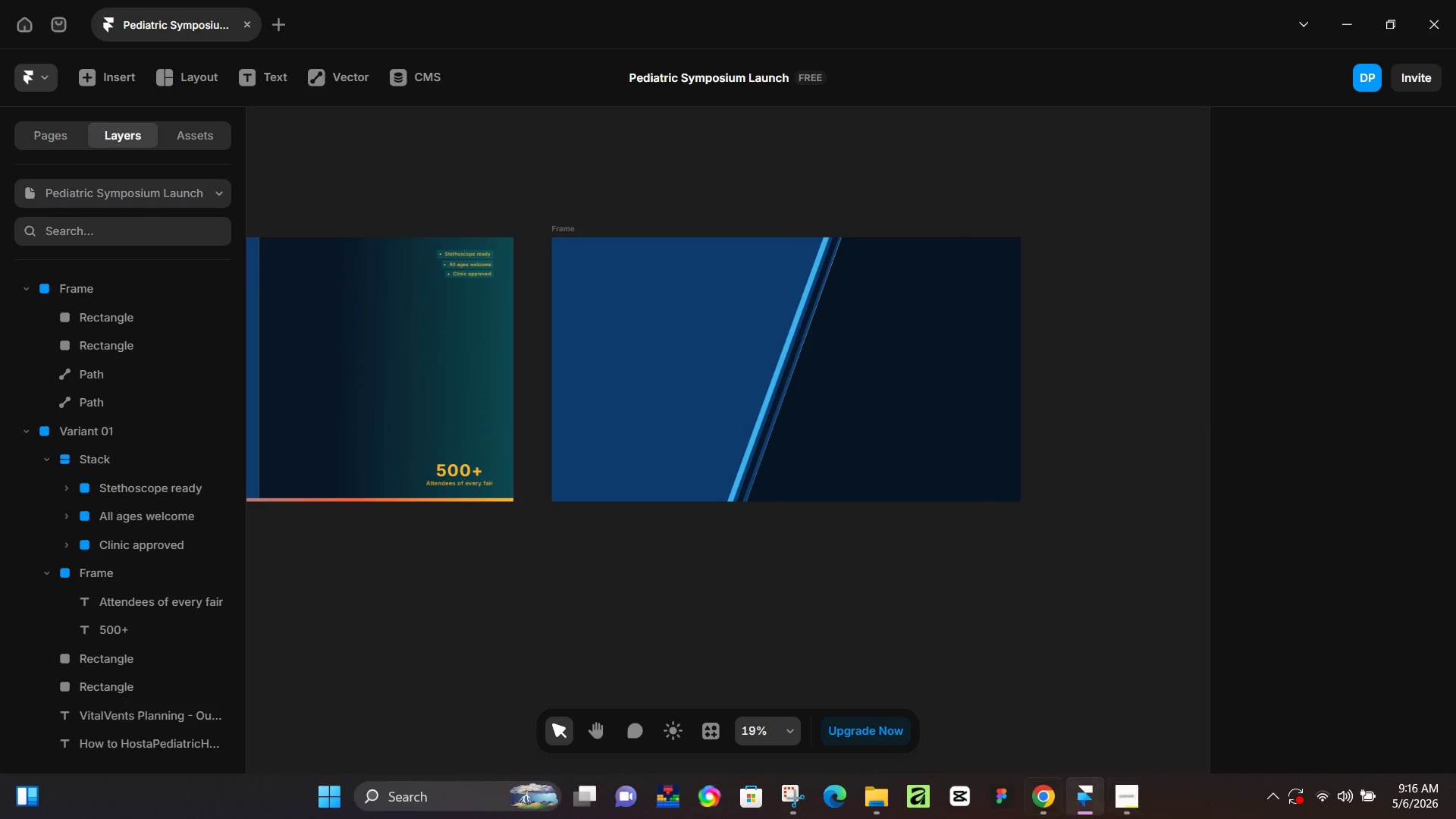 
left_click([1049, 791])
 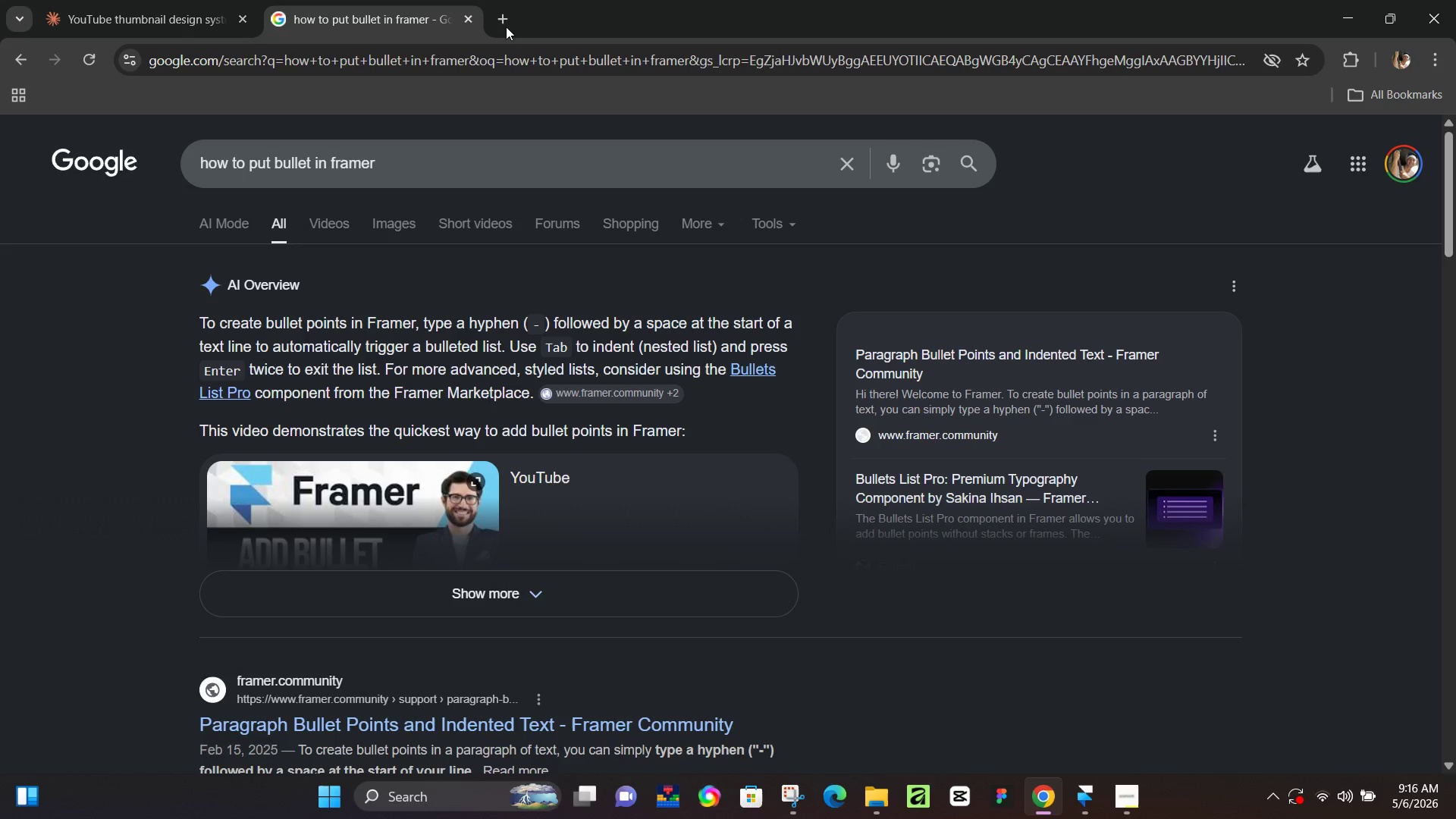 
left_click([130, 0])
 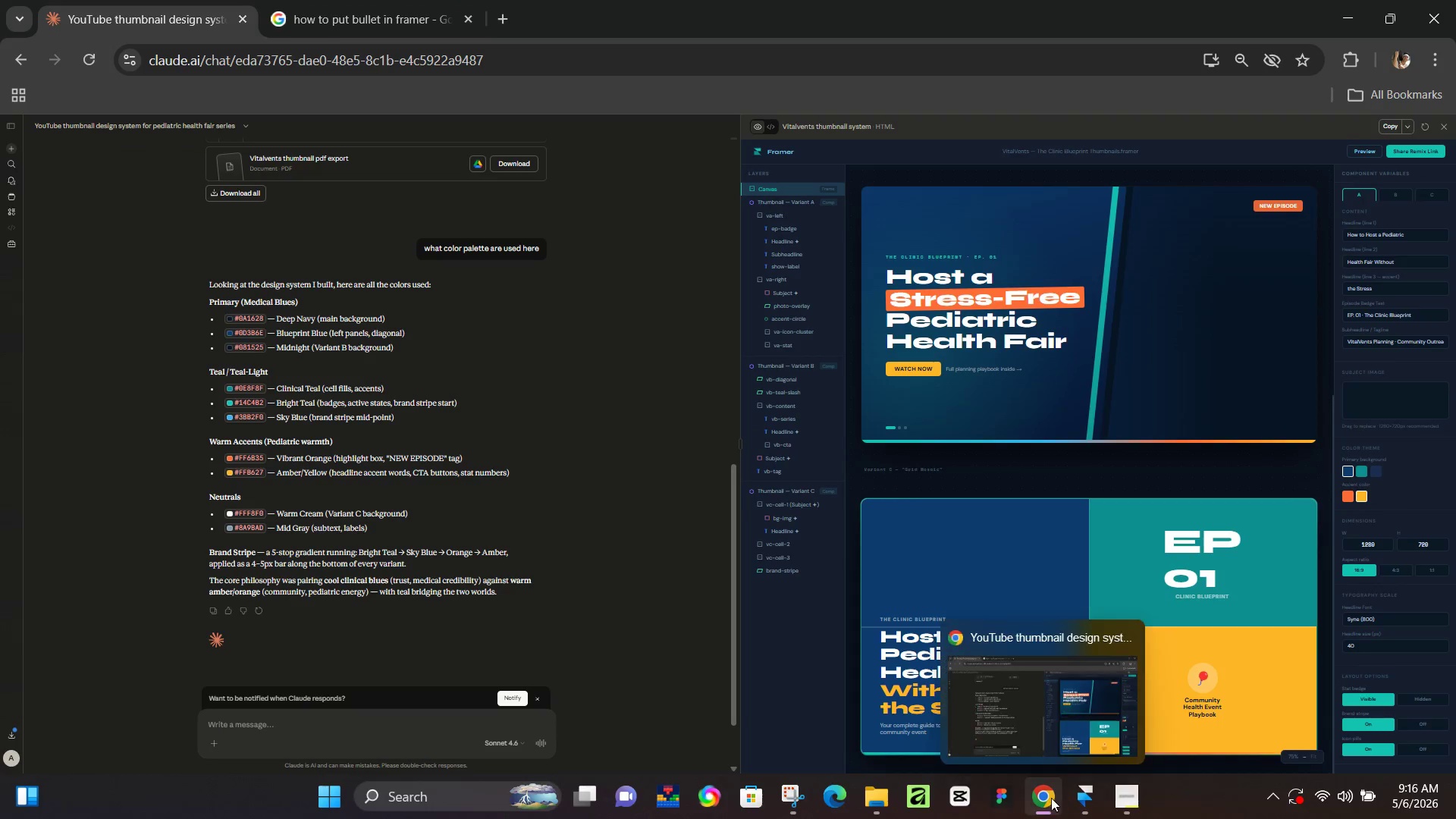 
left_click([1087, 802])
 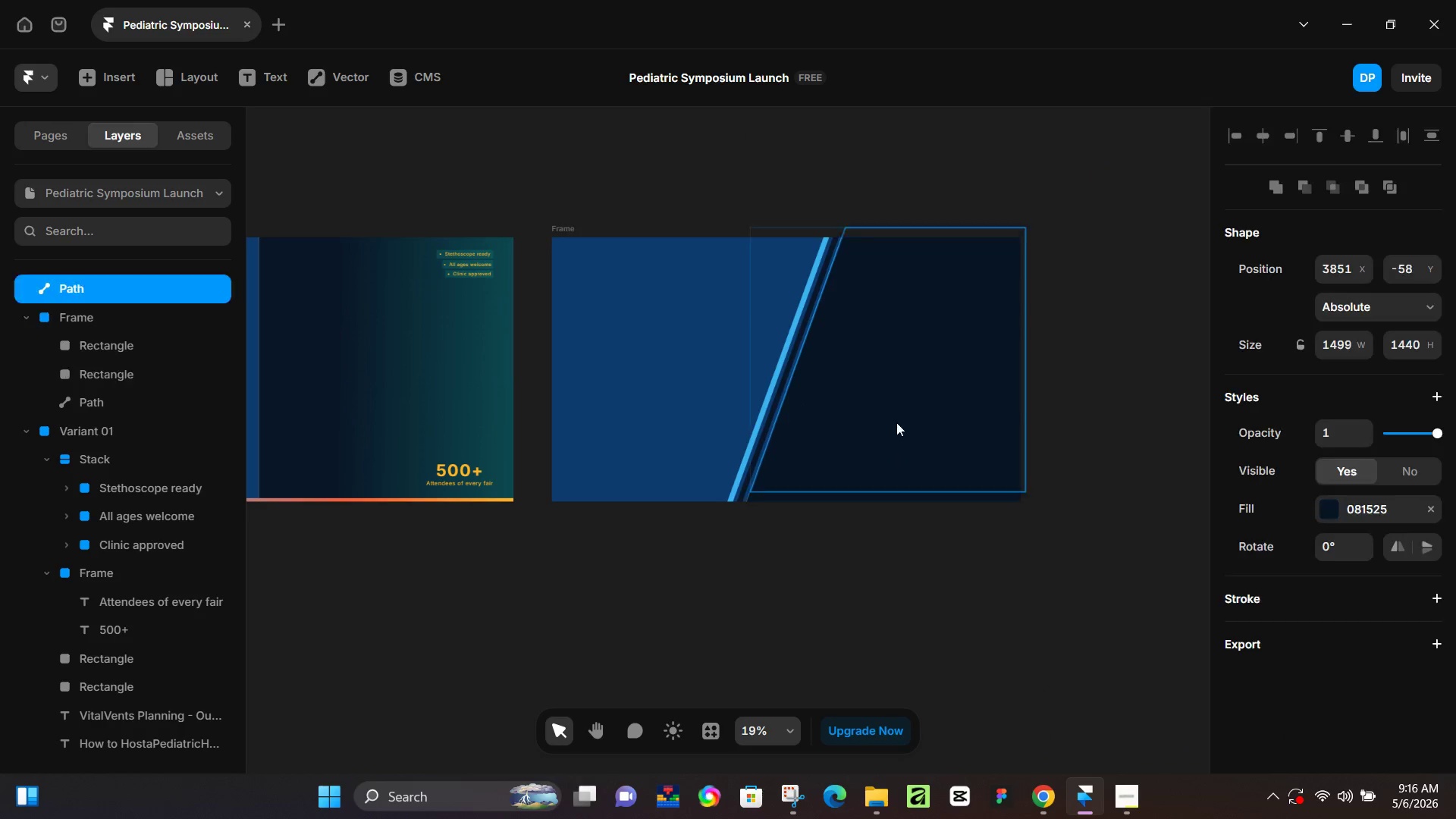 
left_click([917, 425])
 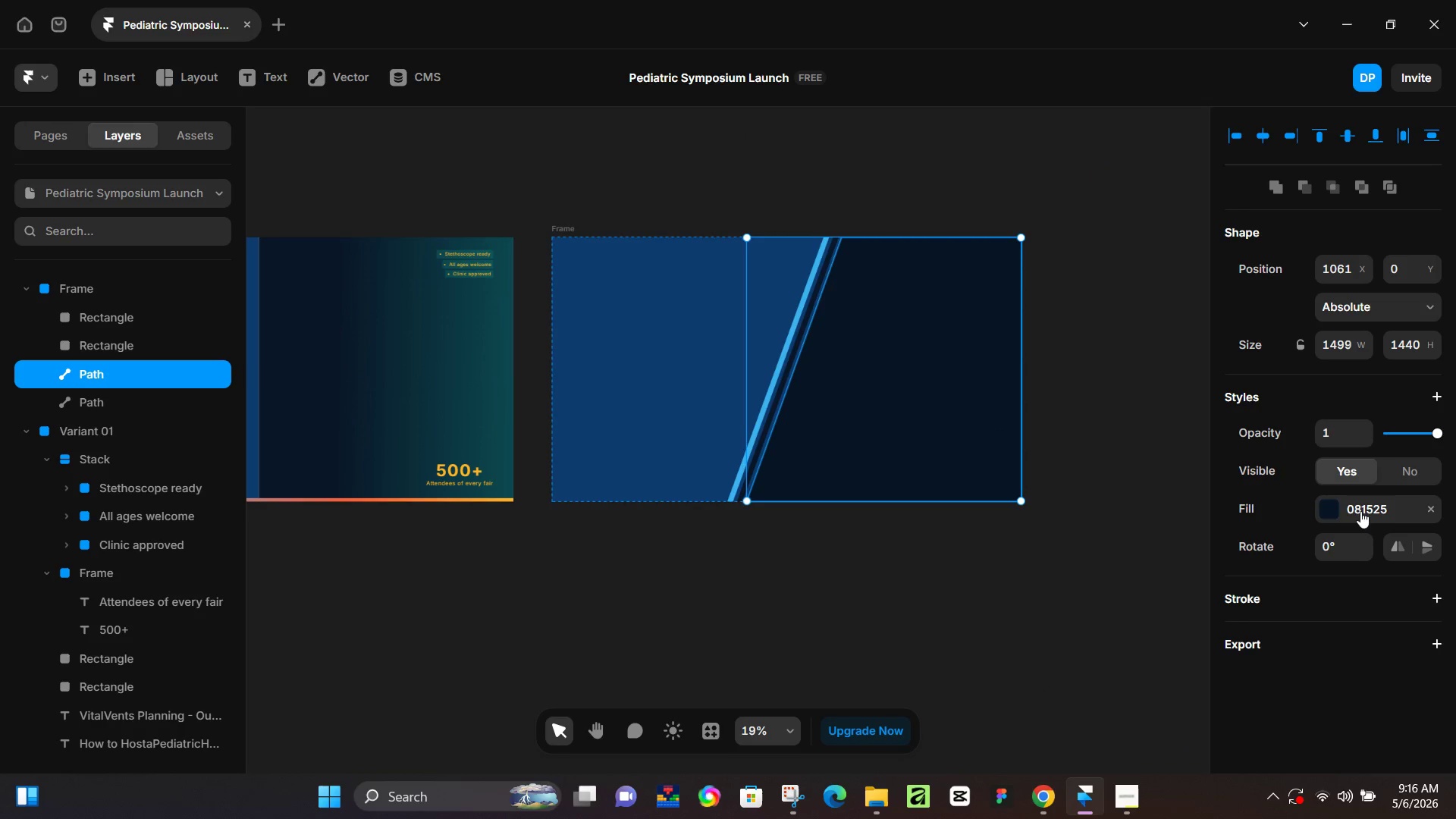 
left_click([1357, 504])
 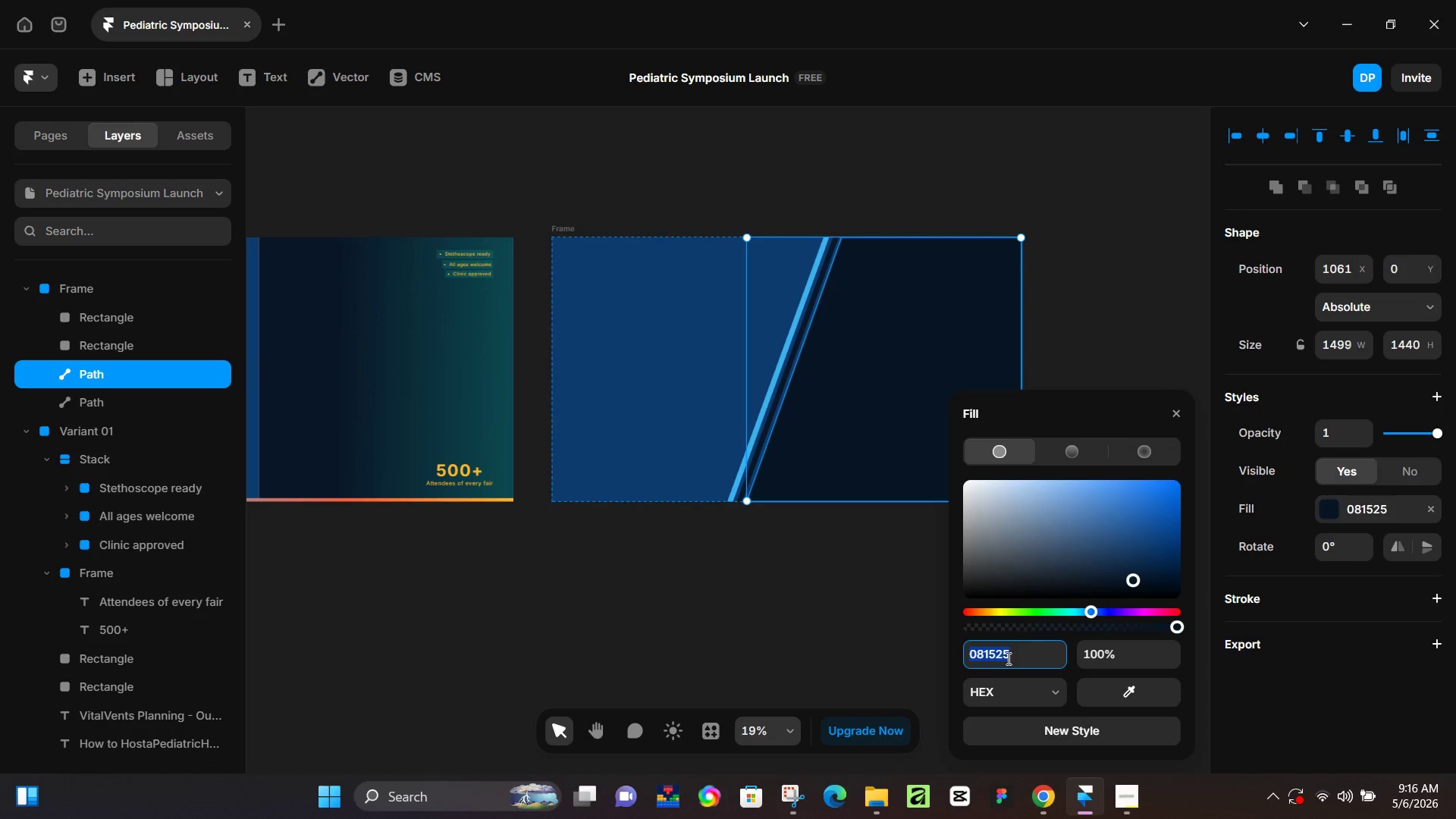 
key(Control+C)
 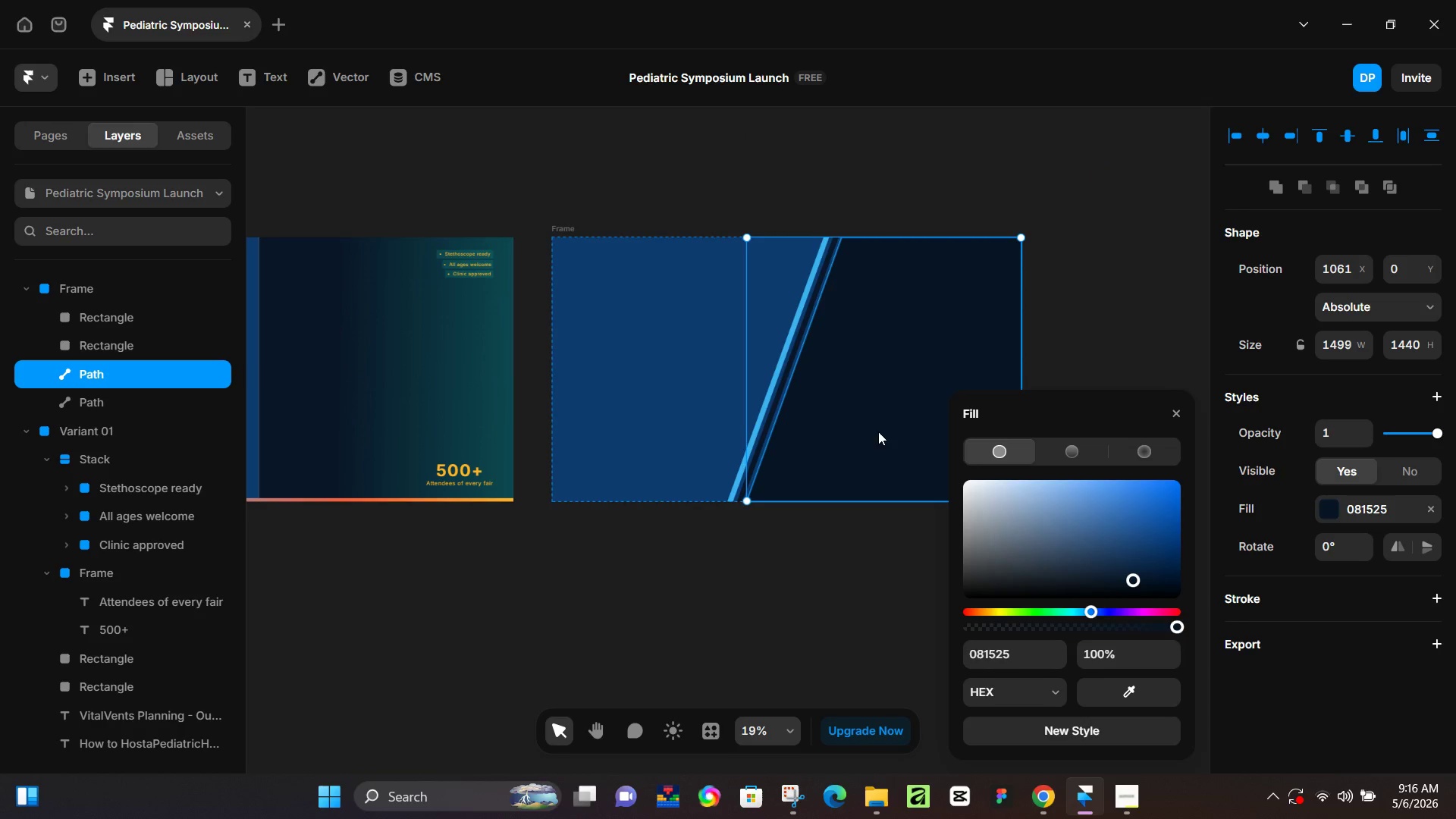 
key(Backspace)
 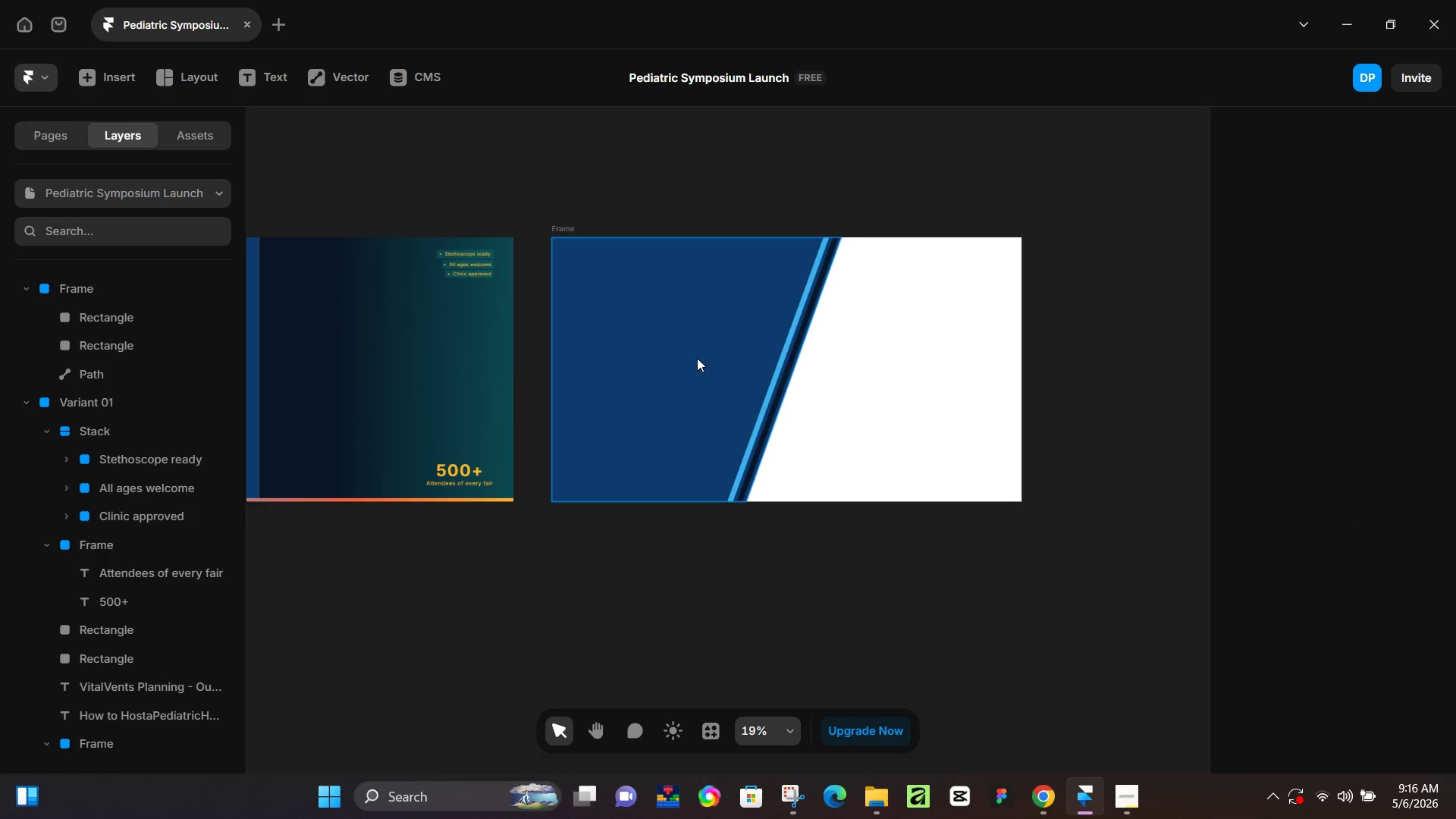 
left_click([697, 358])
 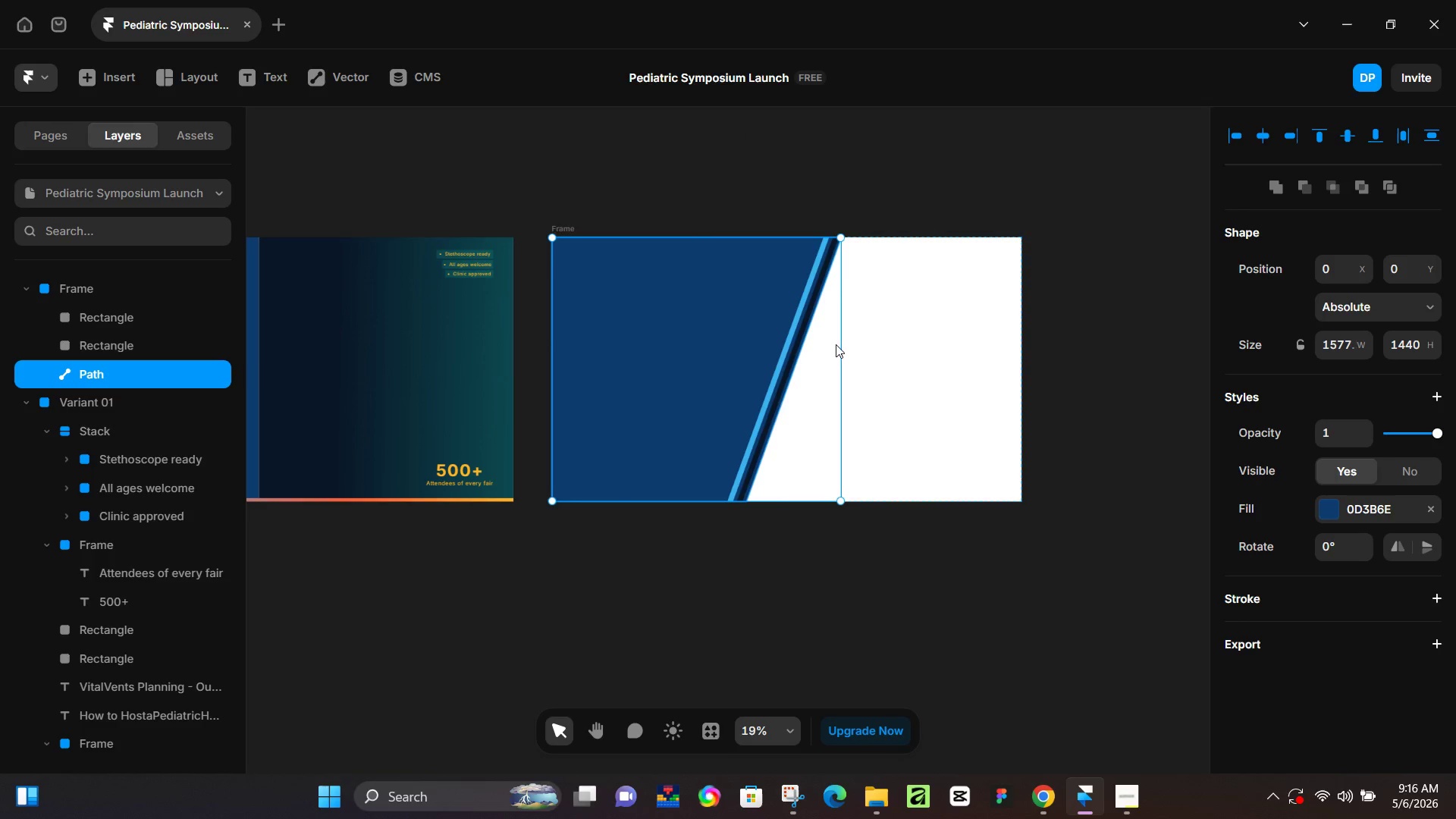 
left_click_drag(start_coordinate=[841, 344], to_coordinate=[1018, 337])
 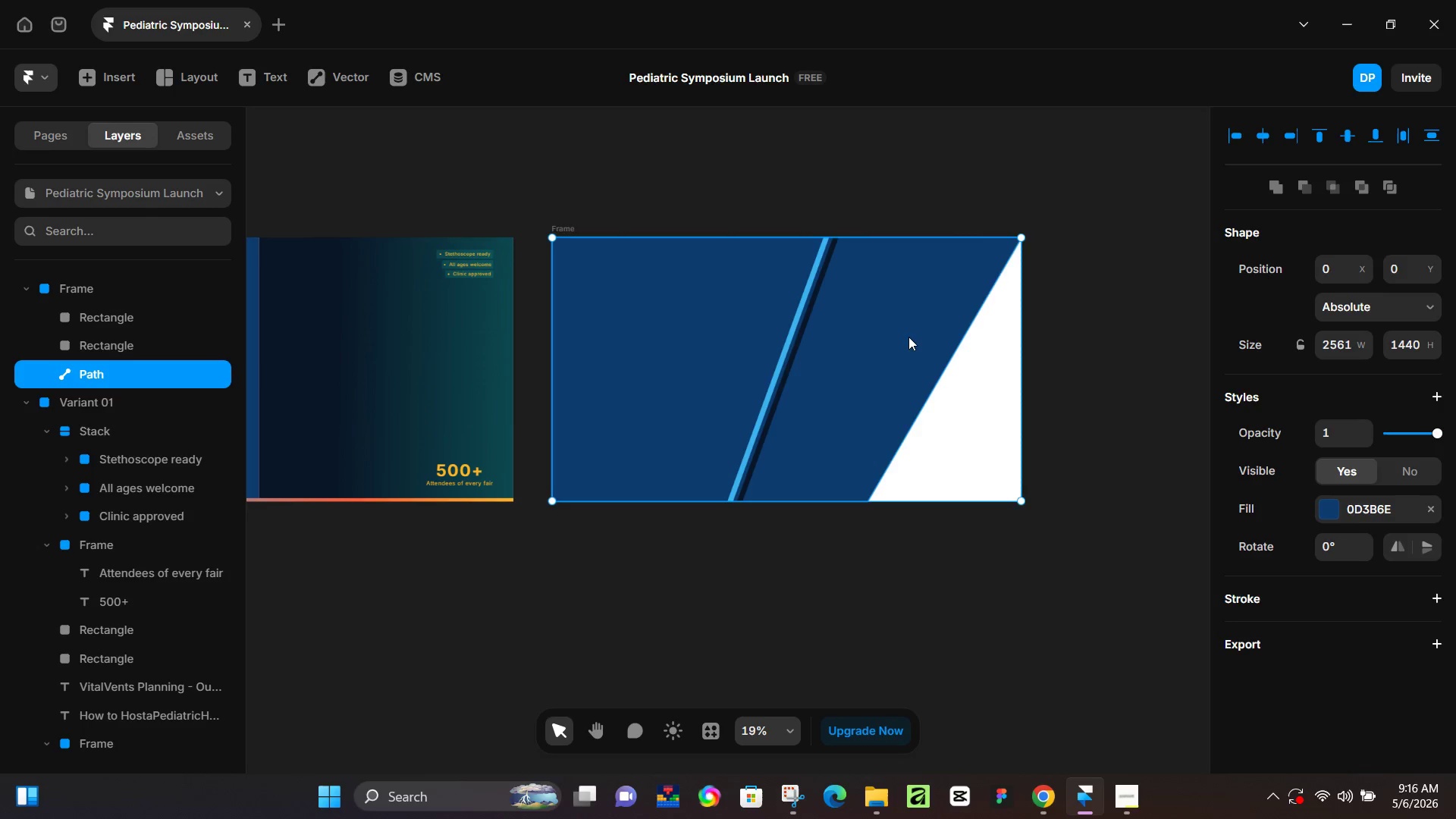 
double_click([908, 337])
 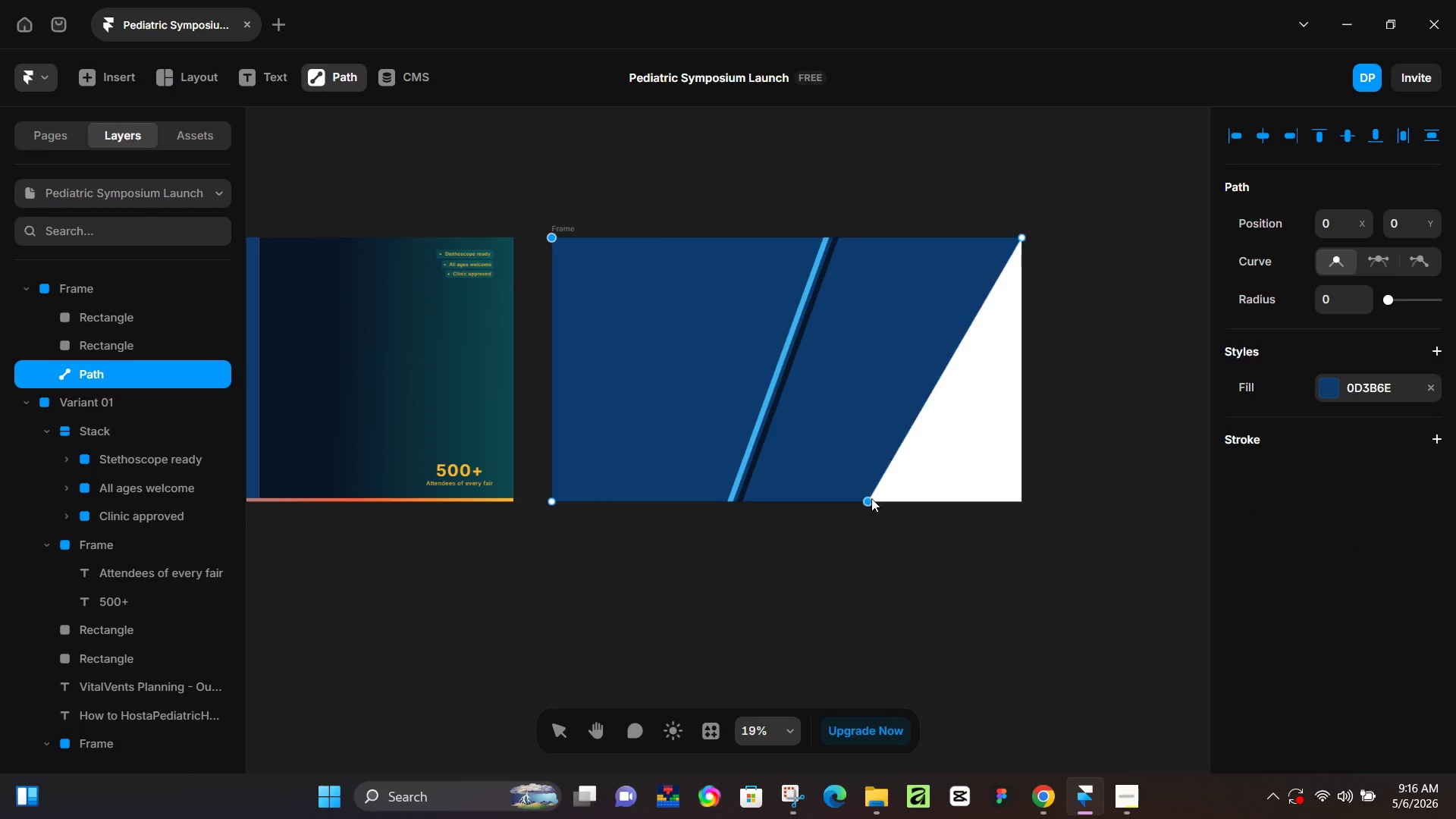 
left_click_drag(start_coordinate=[868, 500], to_coordinate=[1023, 500])
 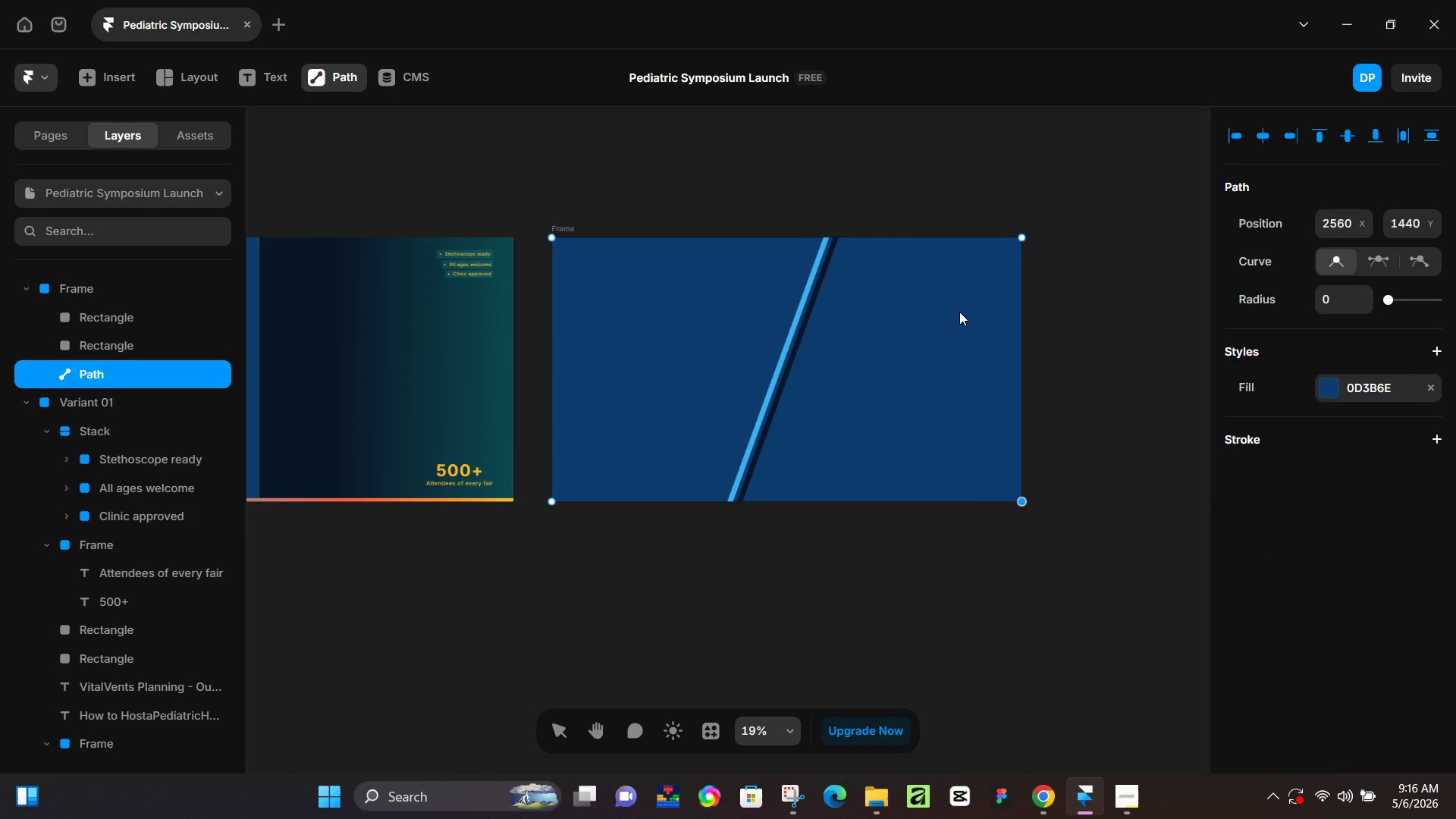 
left_click([959, 312])
 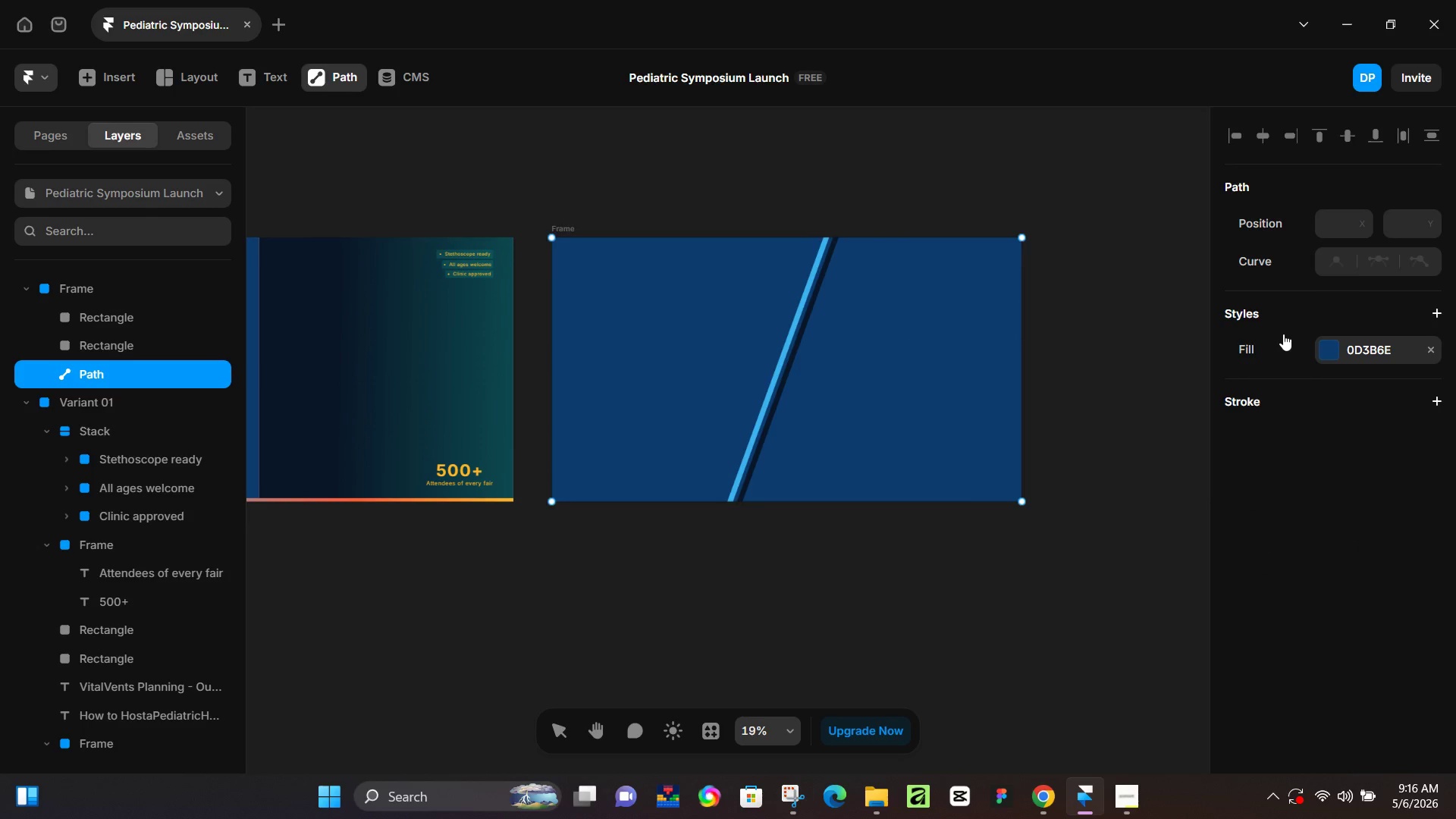 
mouse_move([1287, 347])
 